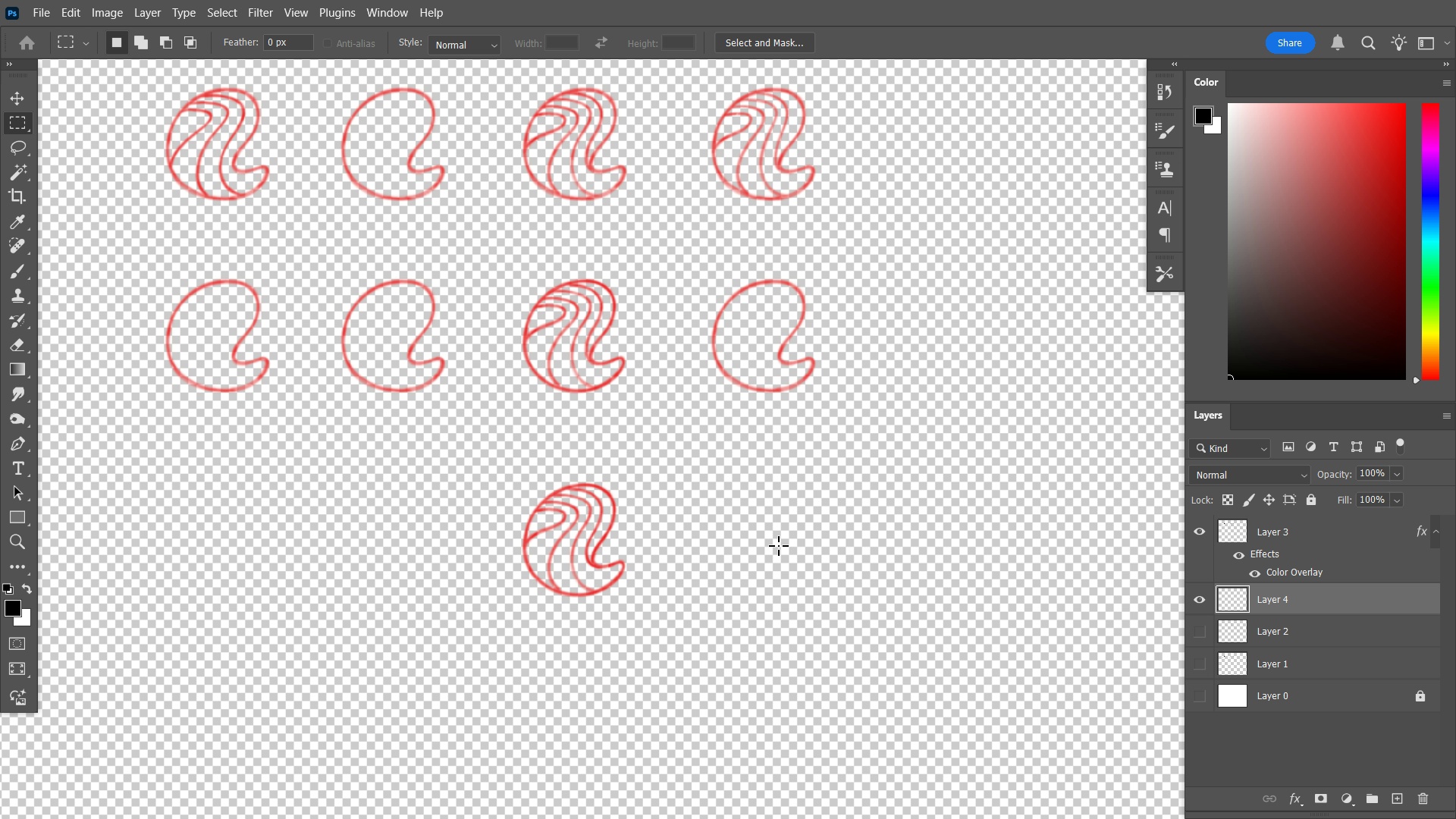 
type(mb)
 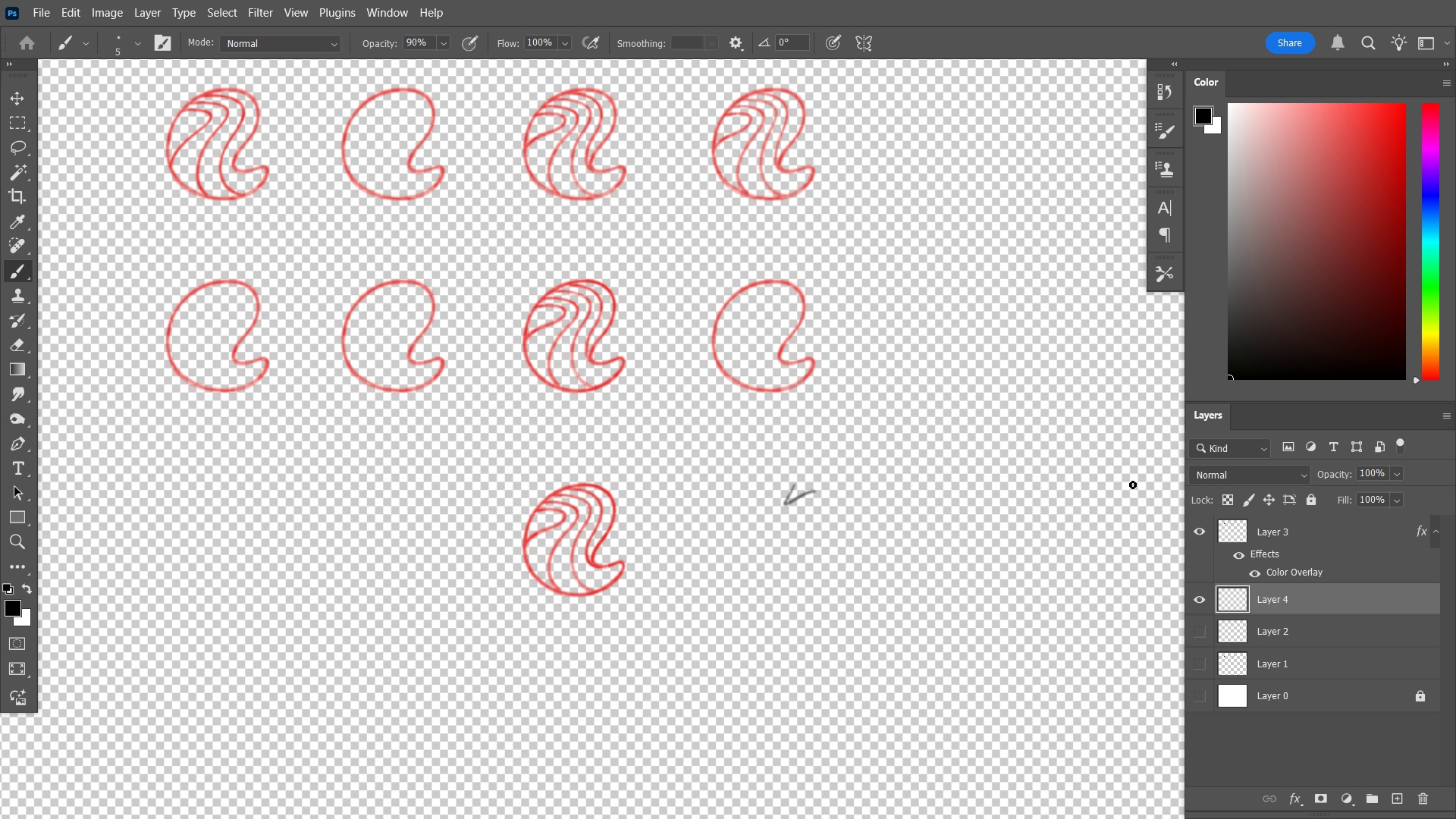 
left_click([1255, 536])
 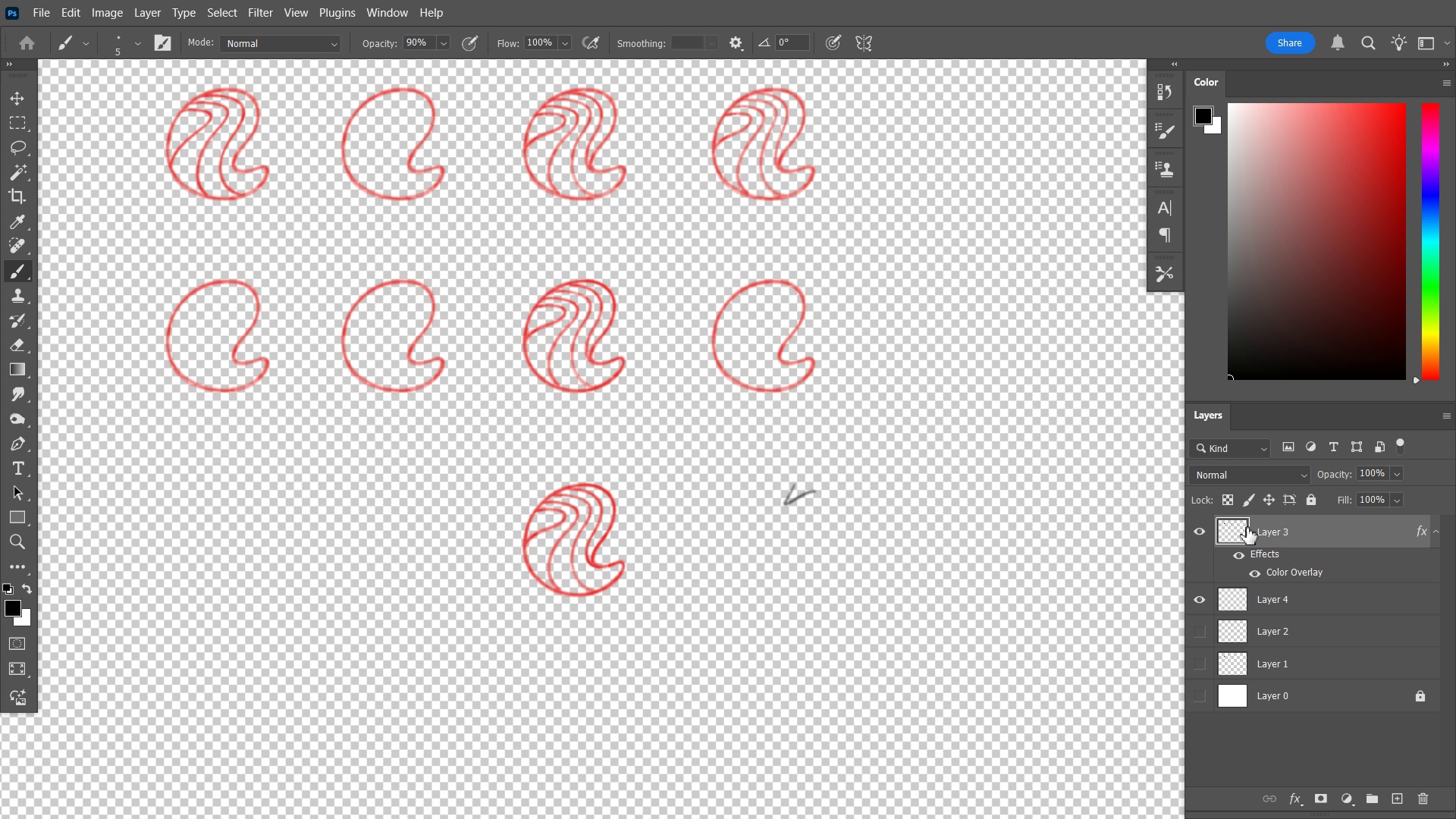 
key(Alt+Control+Shift+E)
 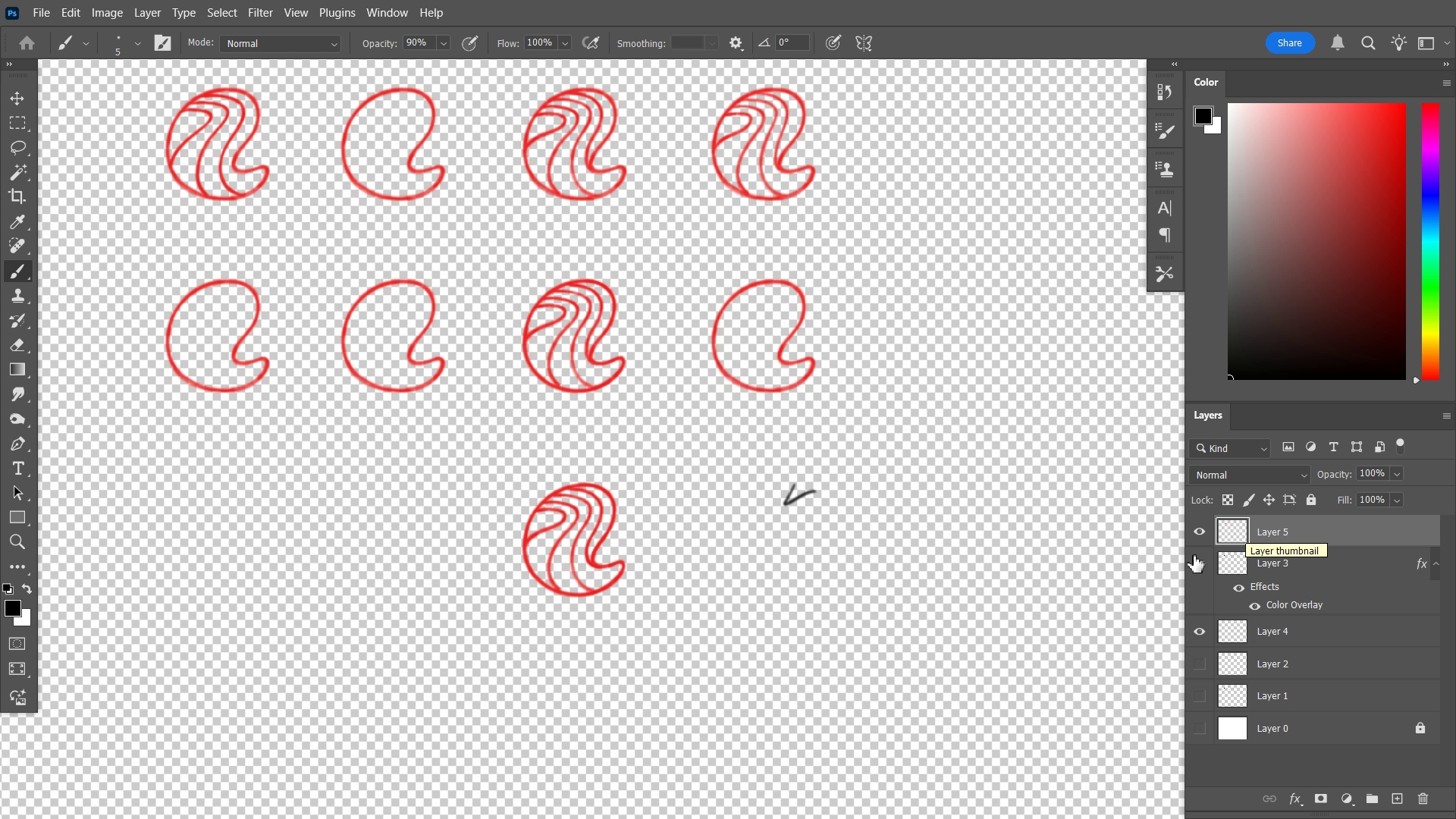 
left_click([1197, 558])
 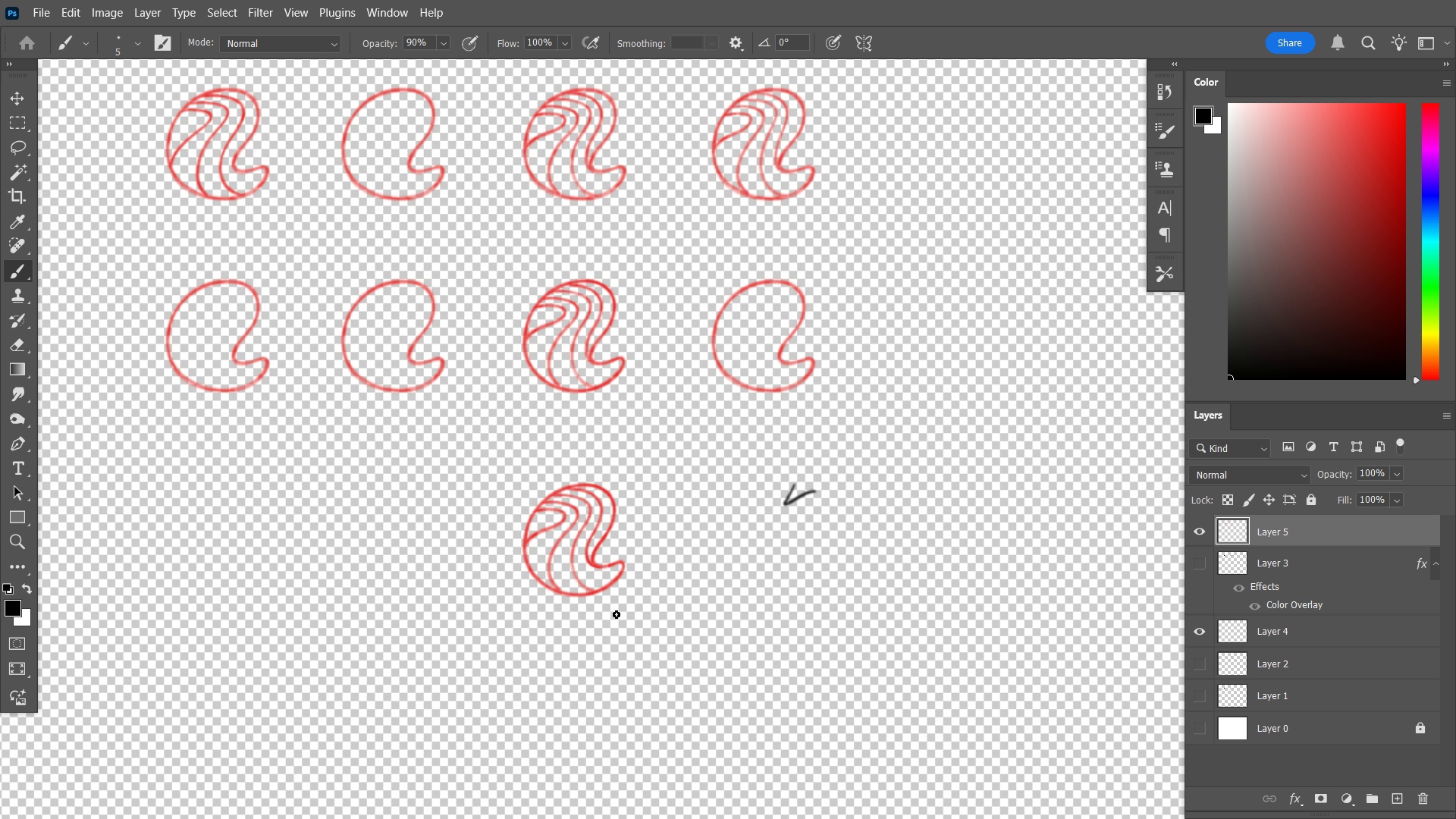 
key(M)
 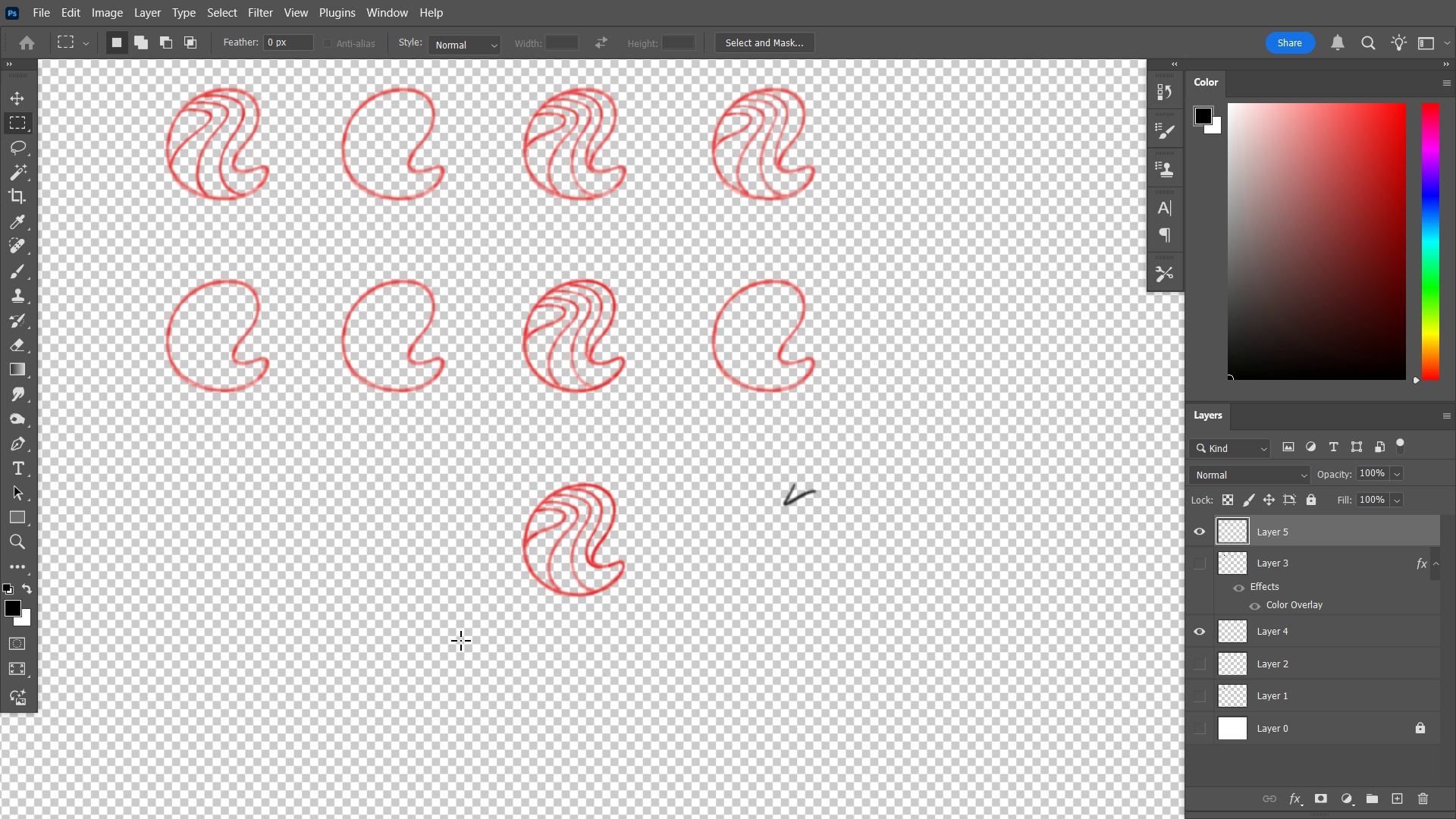 
left_click([461, 641])
 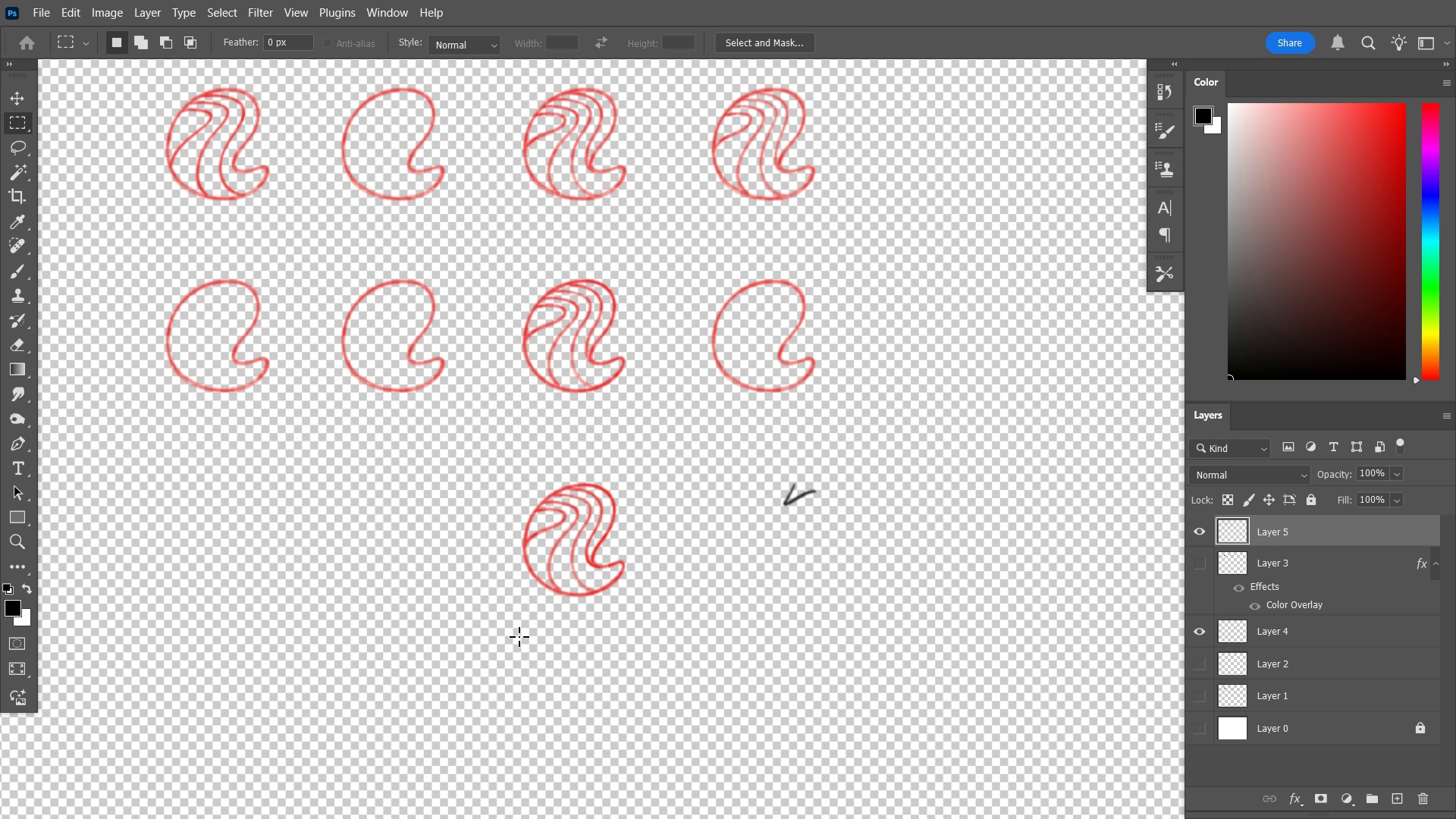 
key(M)
 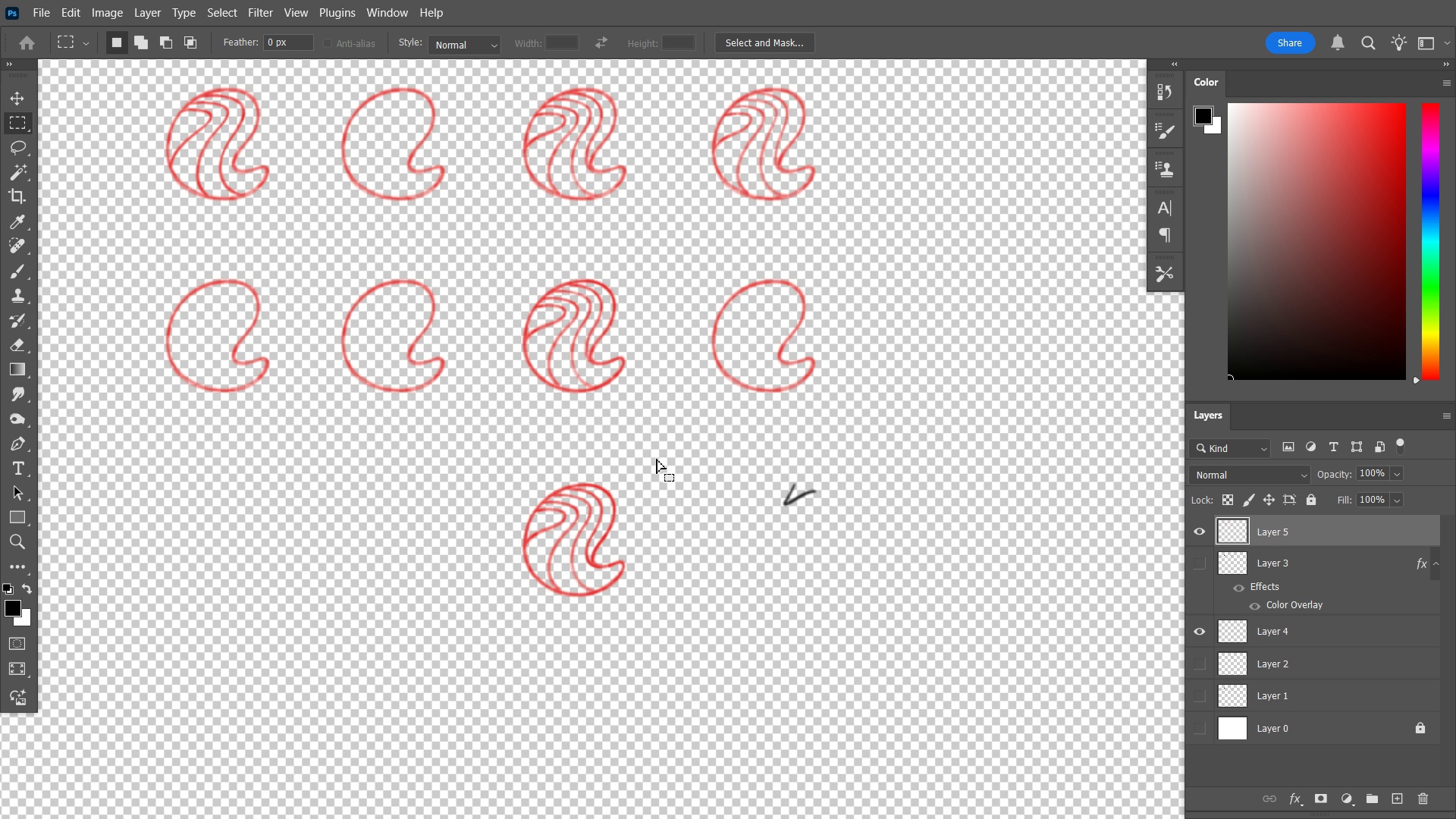 
key(Control+C)
 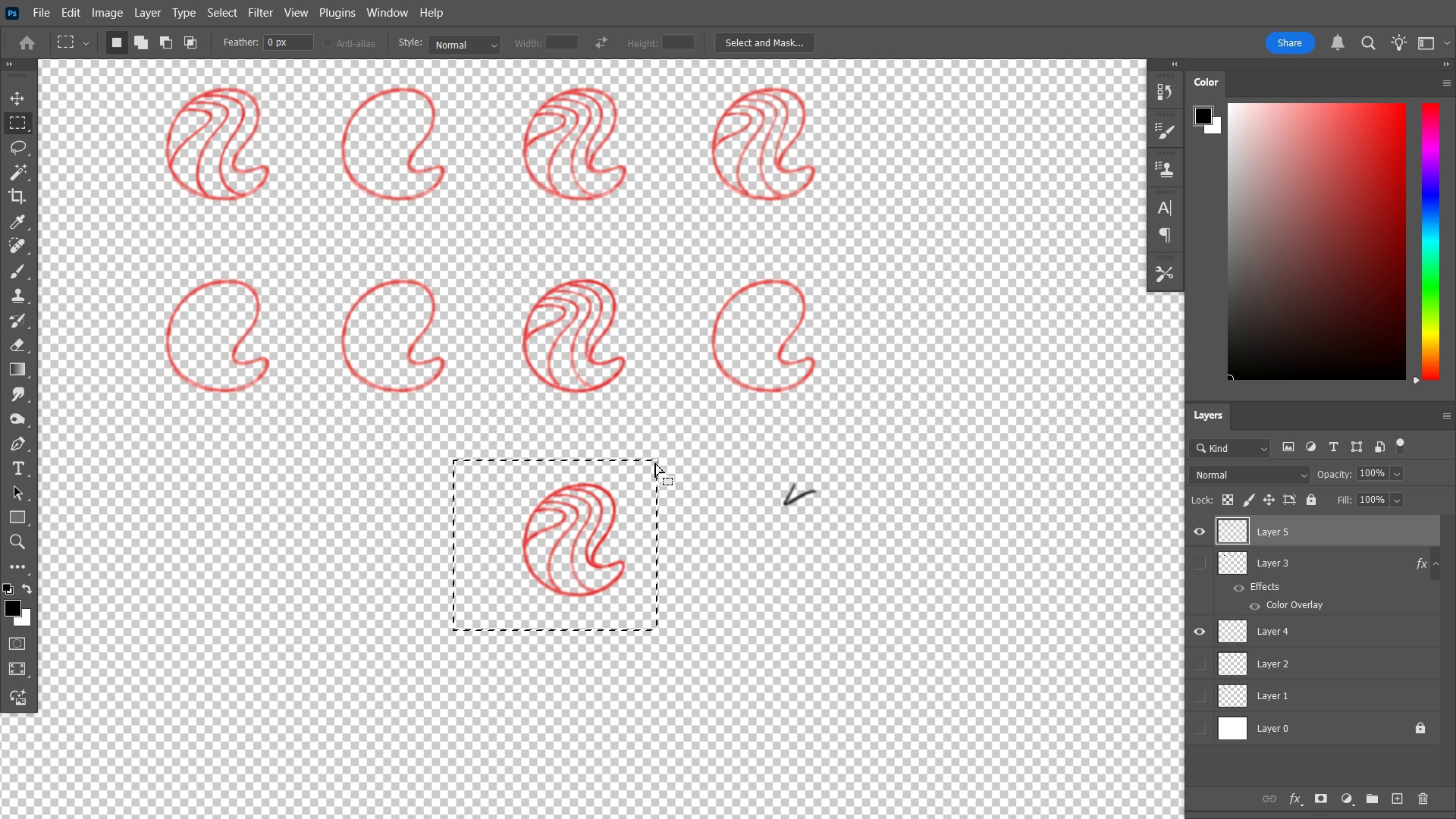 
key(Tab)
 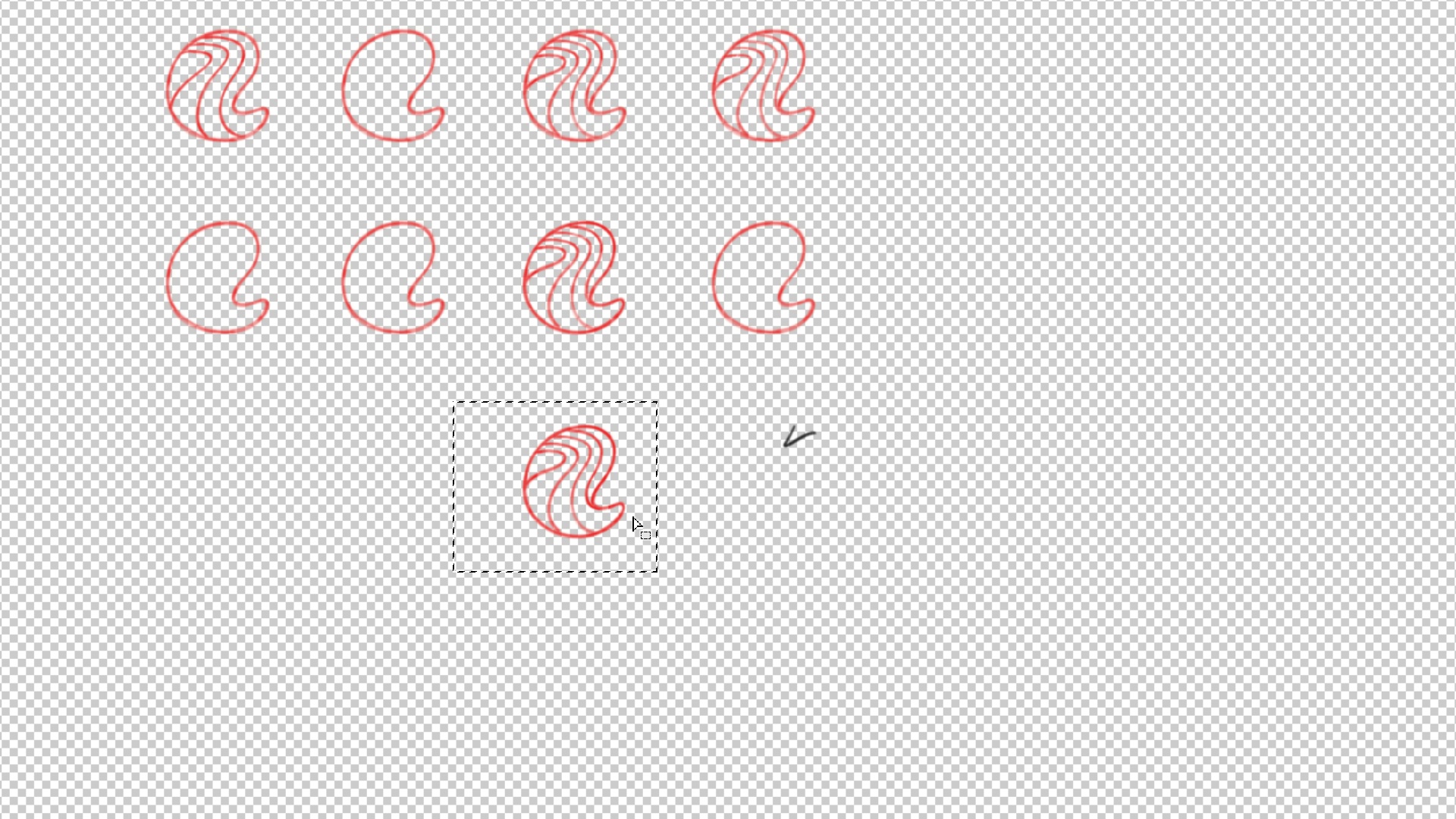 
key(Meta+MetaLeft)
 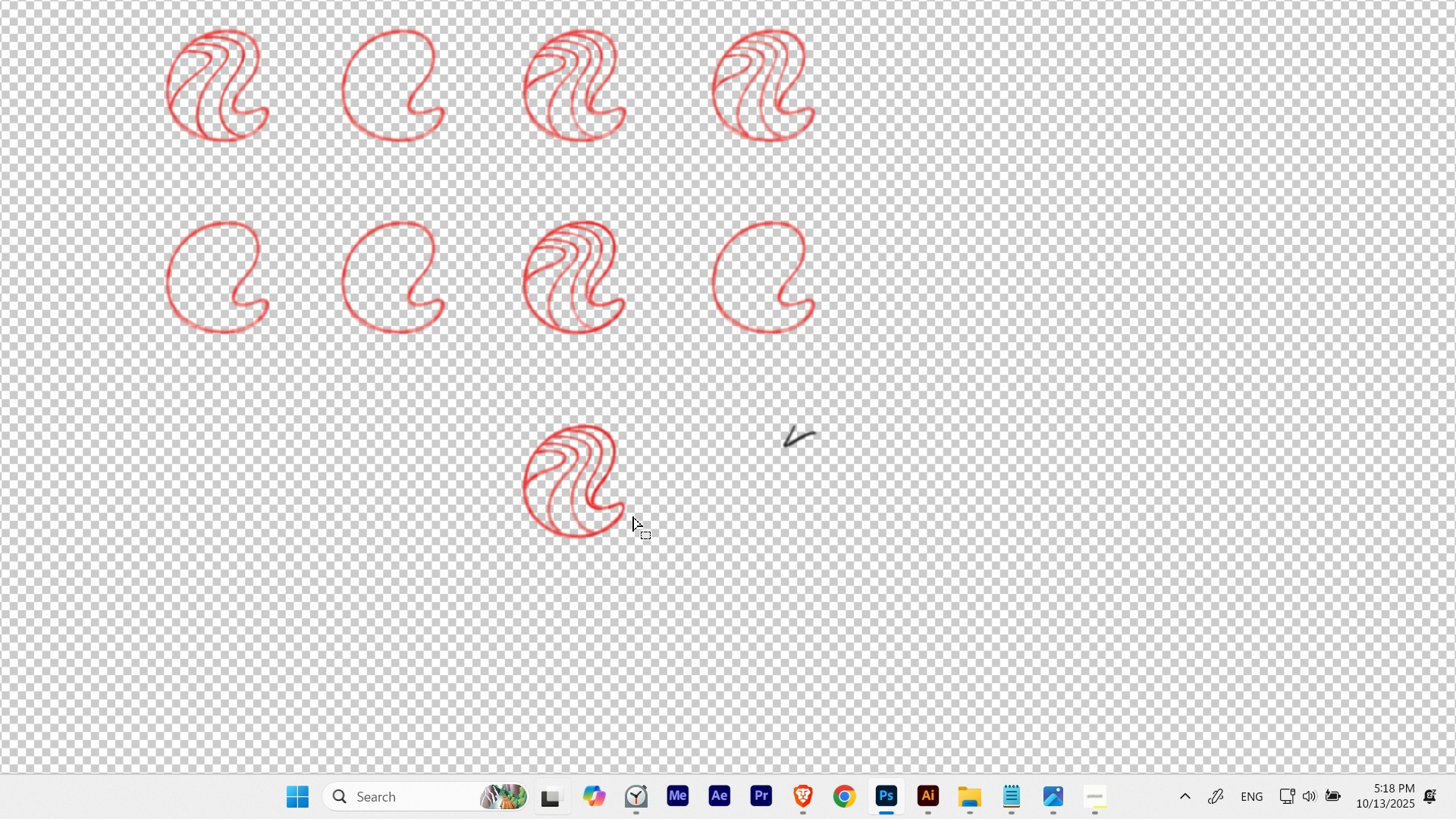 
key(Meta+Tab)
 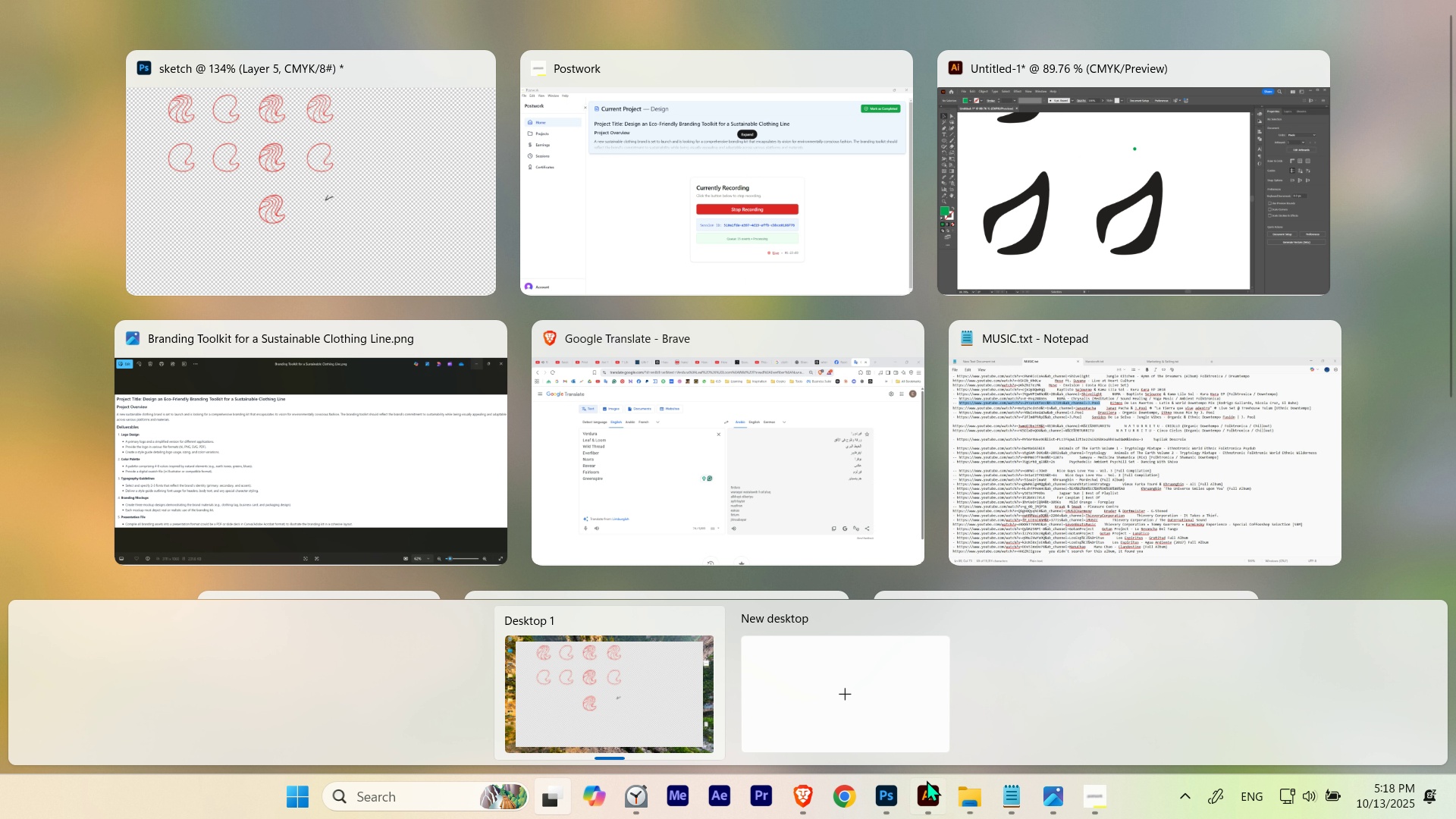 
left_click([921, 802])
 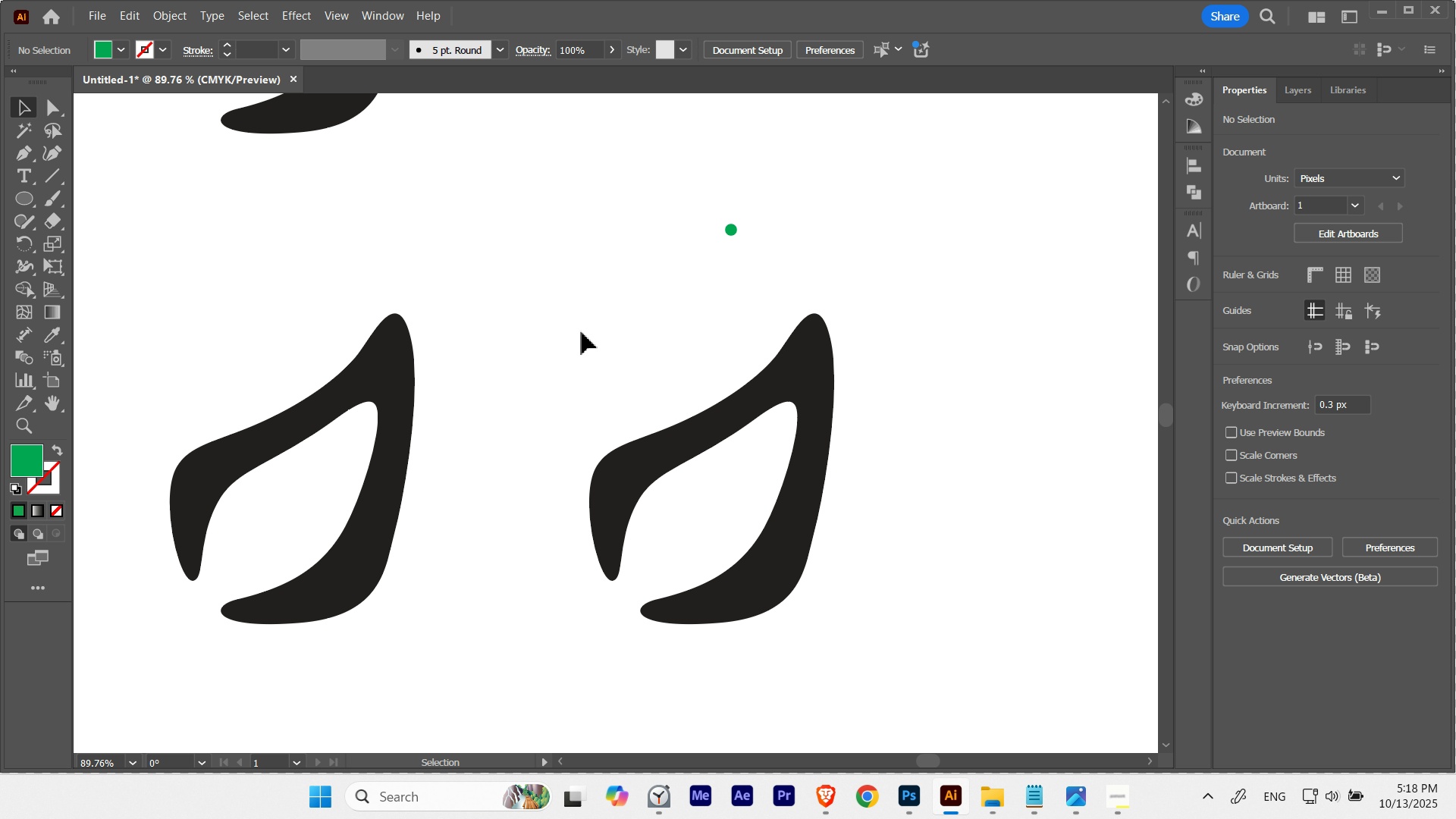 
hold_key(key=ControlLeft, duration=0.84)
 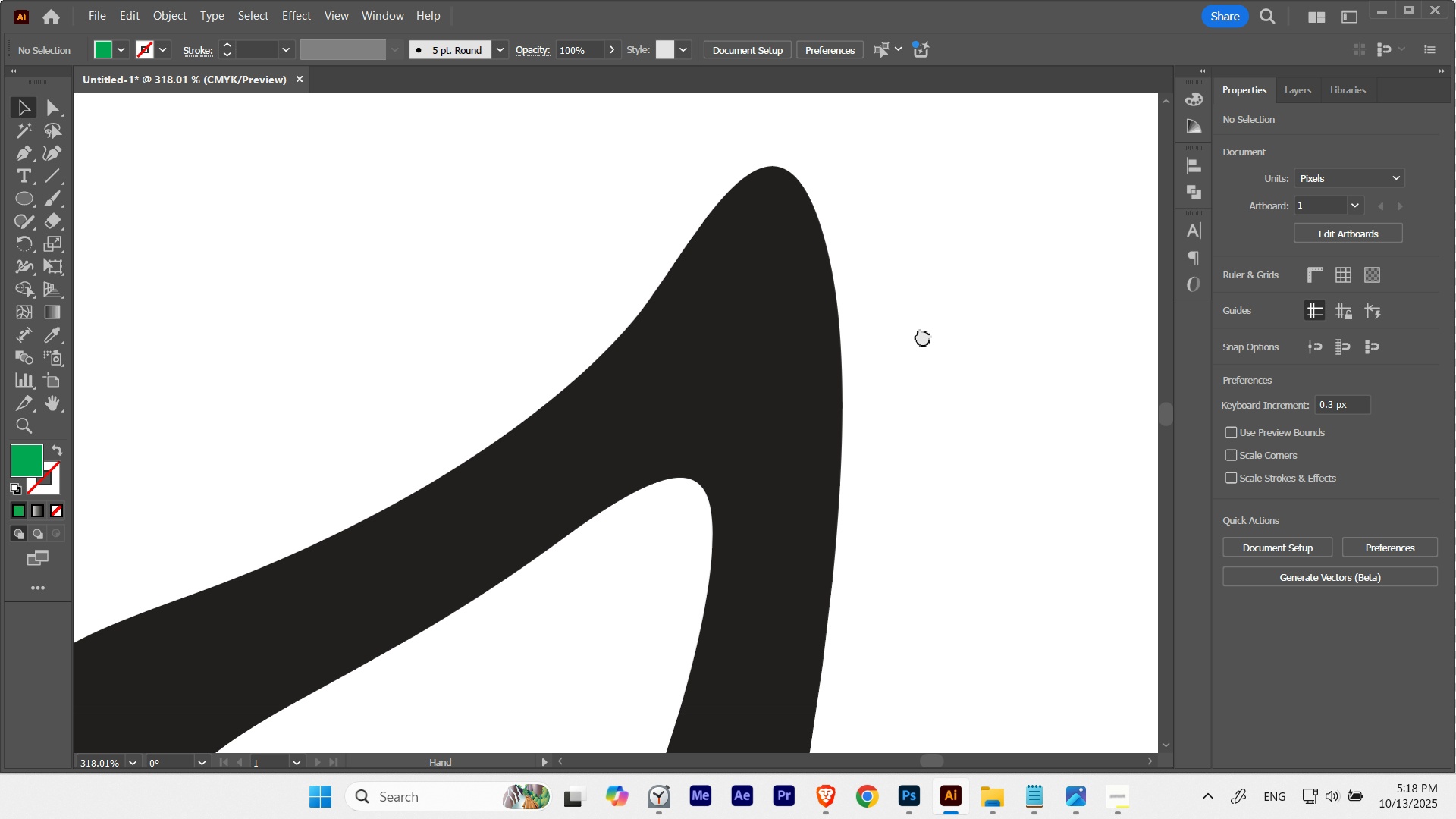 
hold_key(key=Space, duration=1.52)
 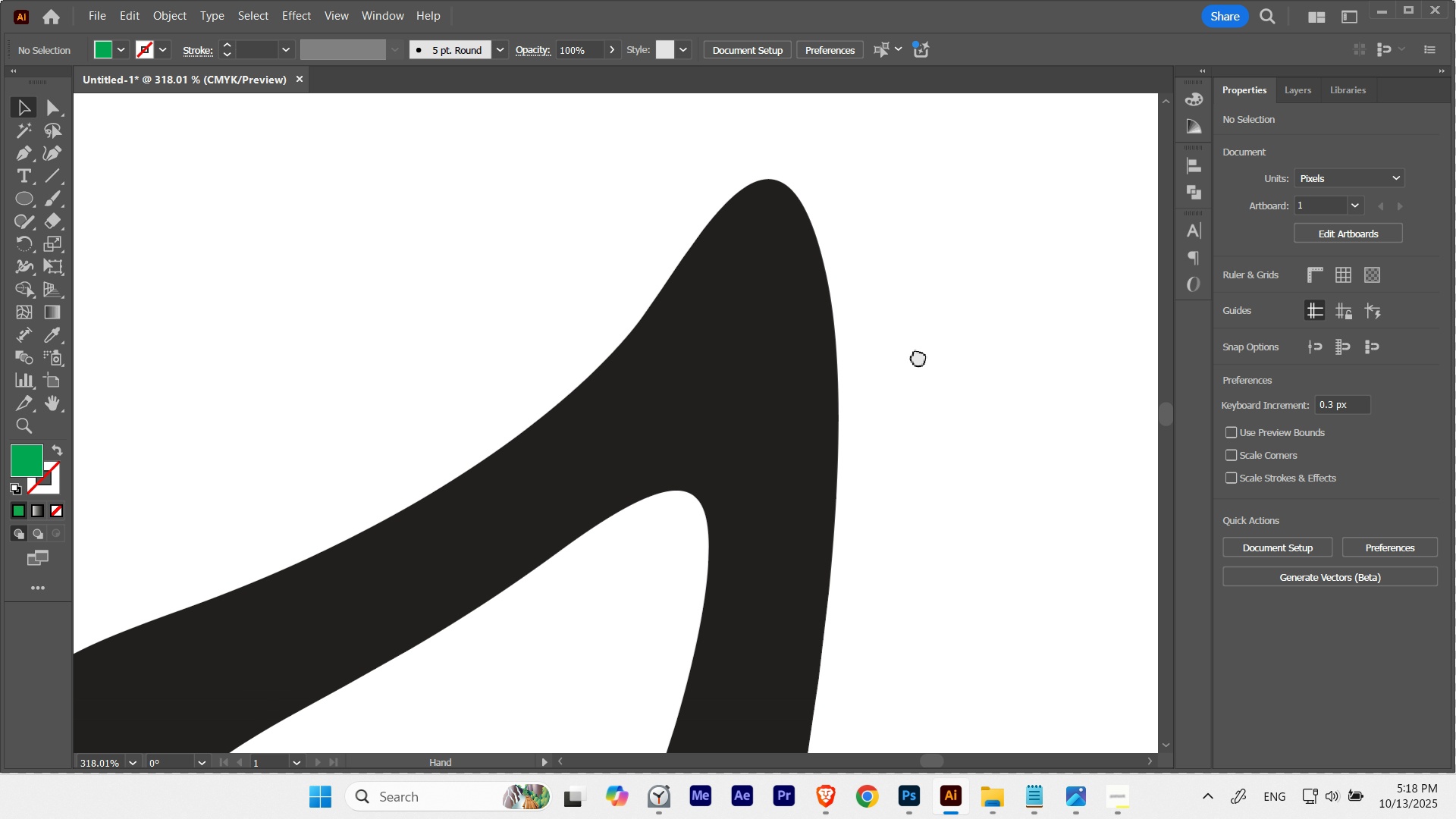 
hold_key(key=Space, duration=0.33)
 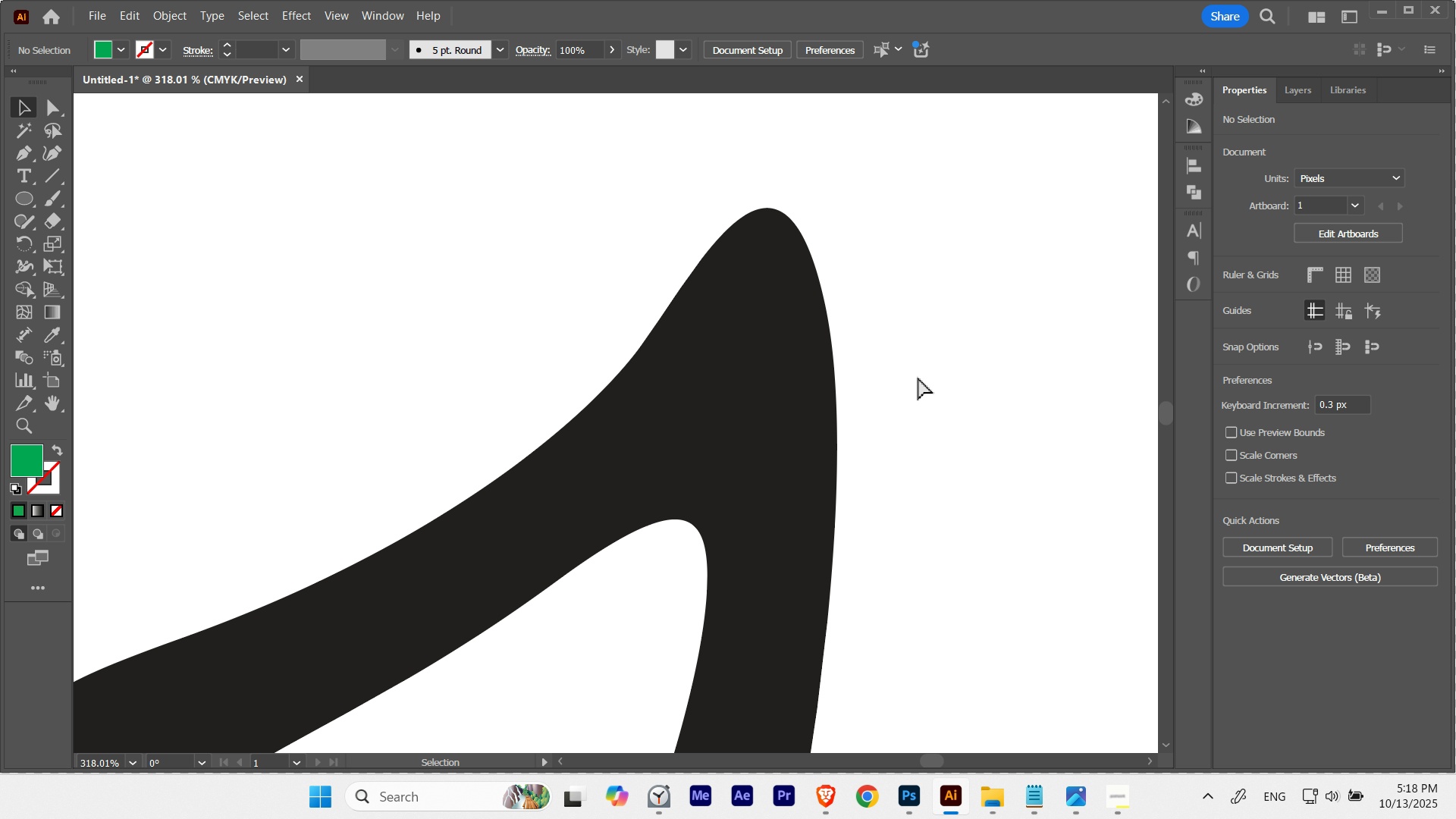 
key(A)
 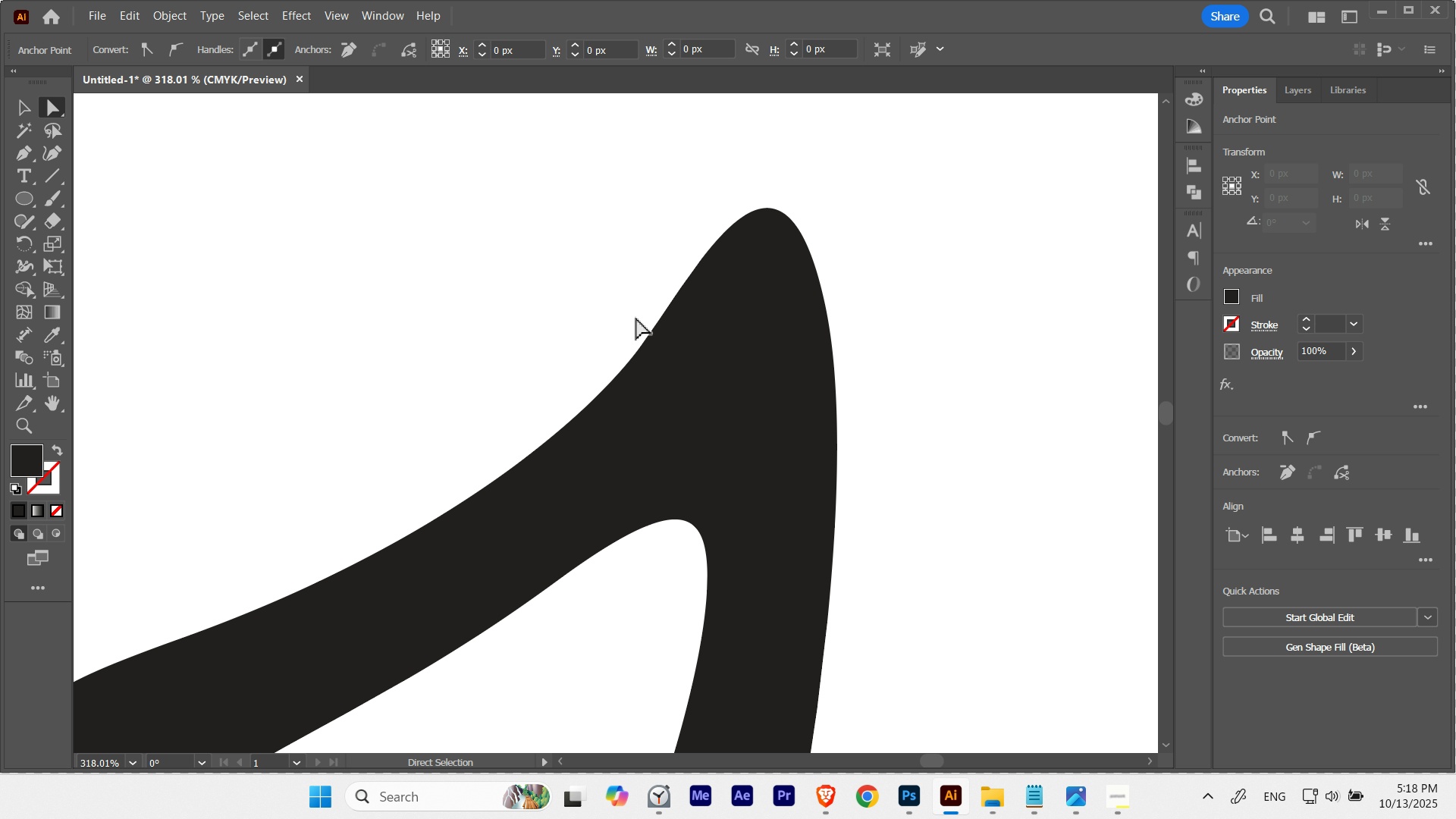 
key(Control+H)
 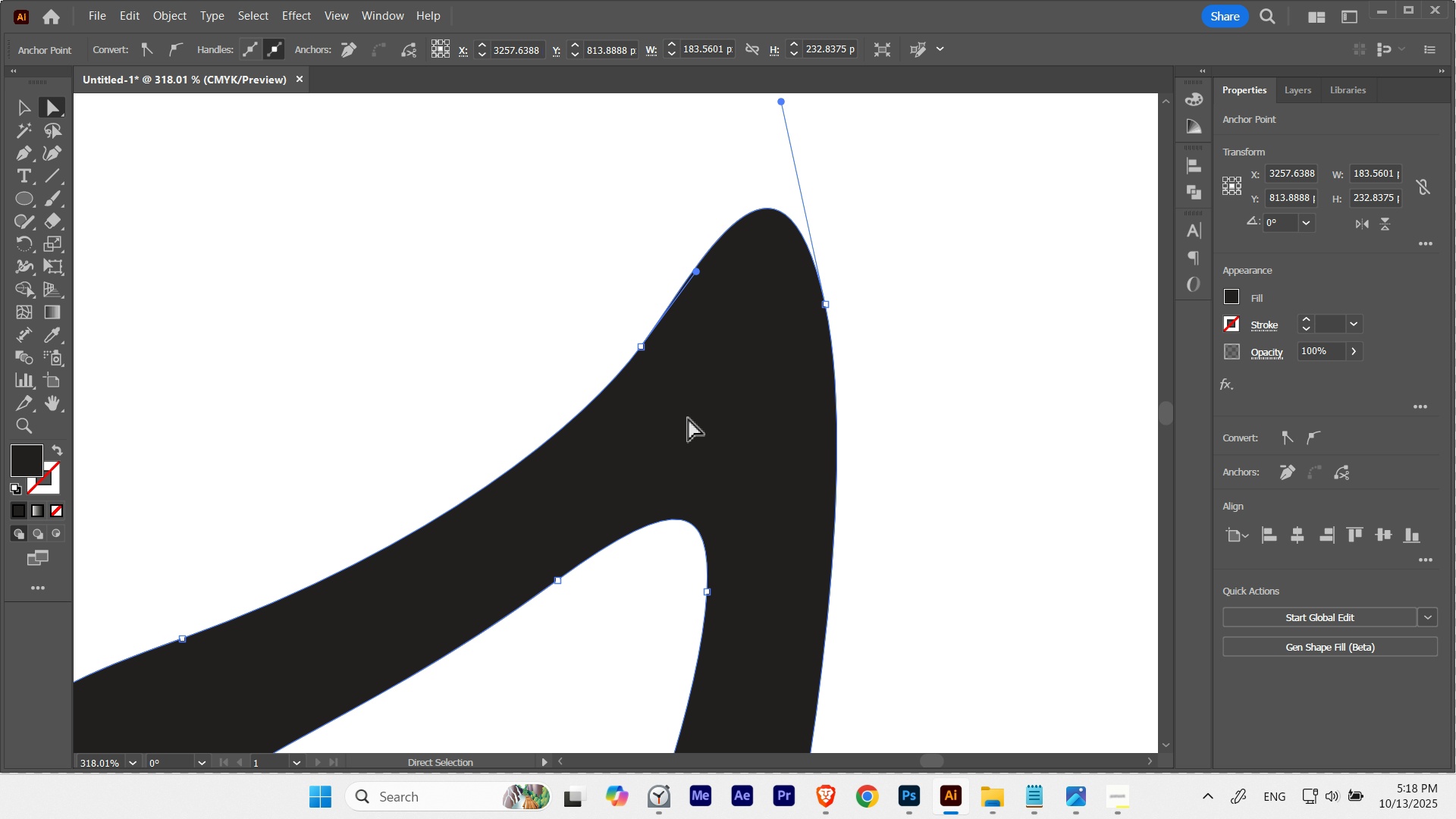 
key(Control+ControlLeft)
 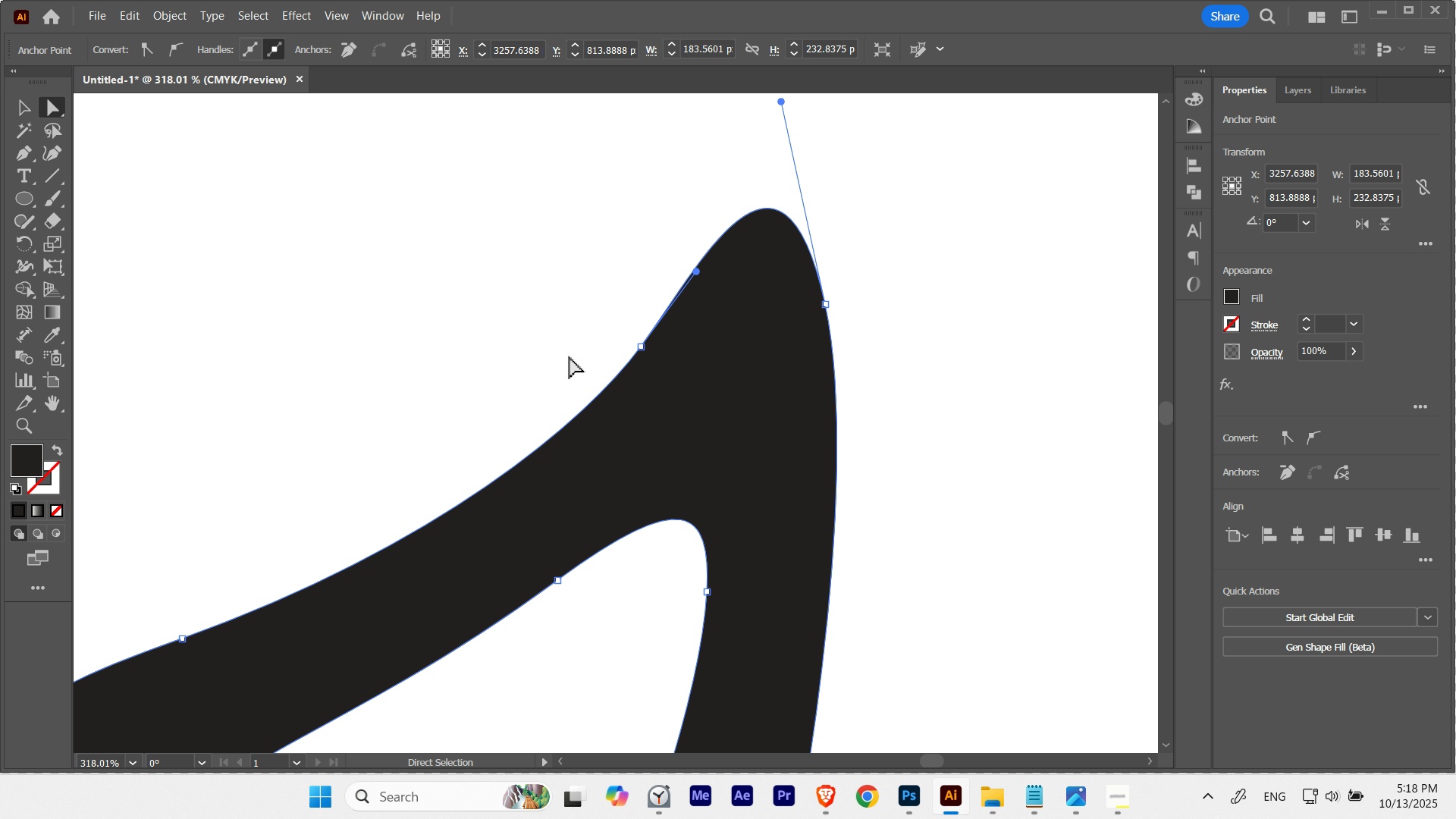 
hold_key(key=ControlLeft, duration=1.88)
 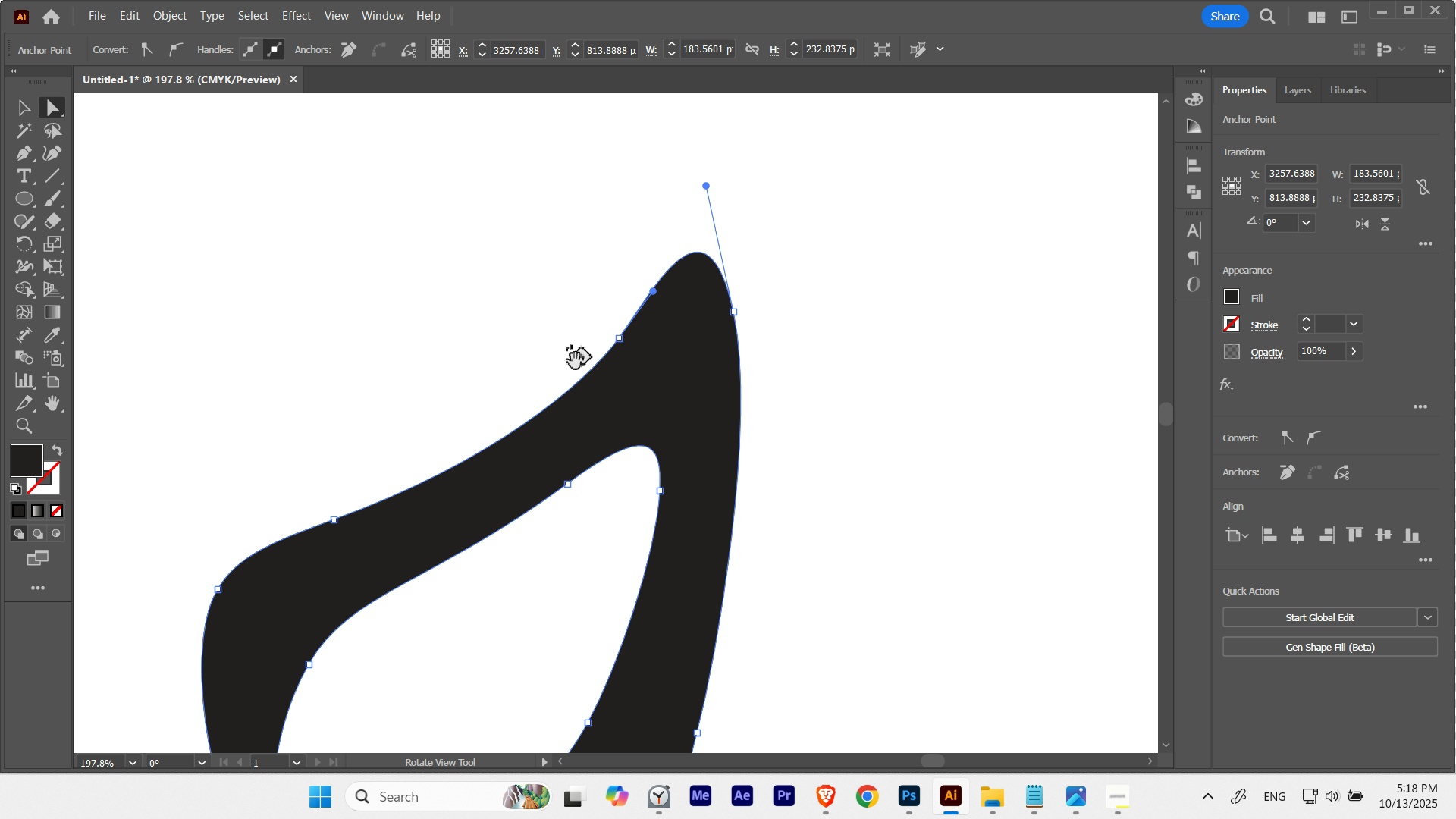 
hold_key(key=Space, duration=1.52)
 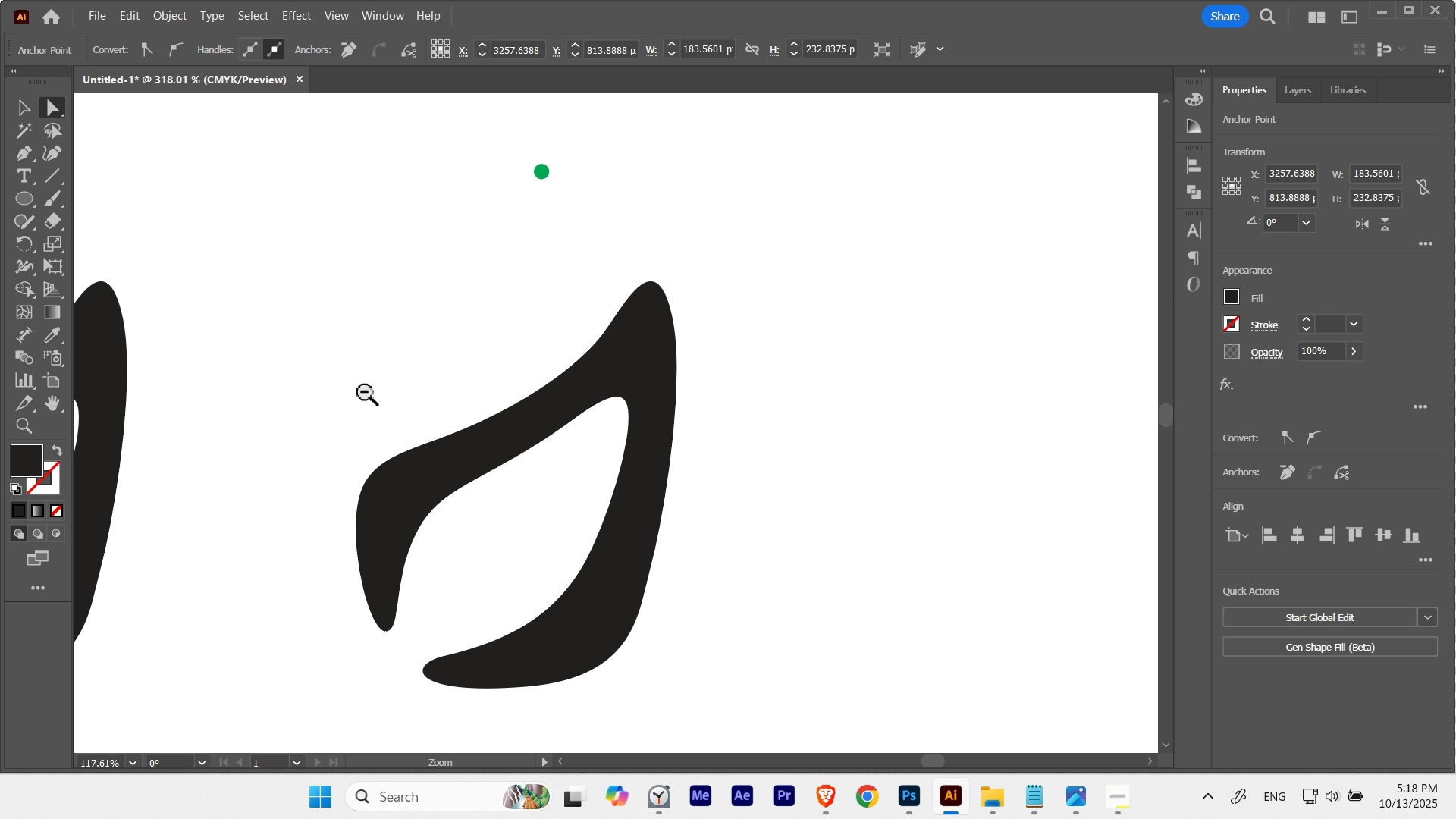 
hold_key(key=Space, duration=1.73)
 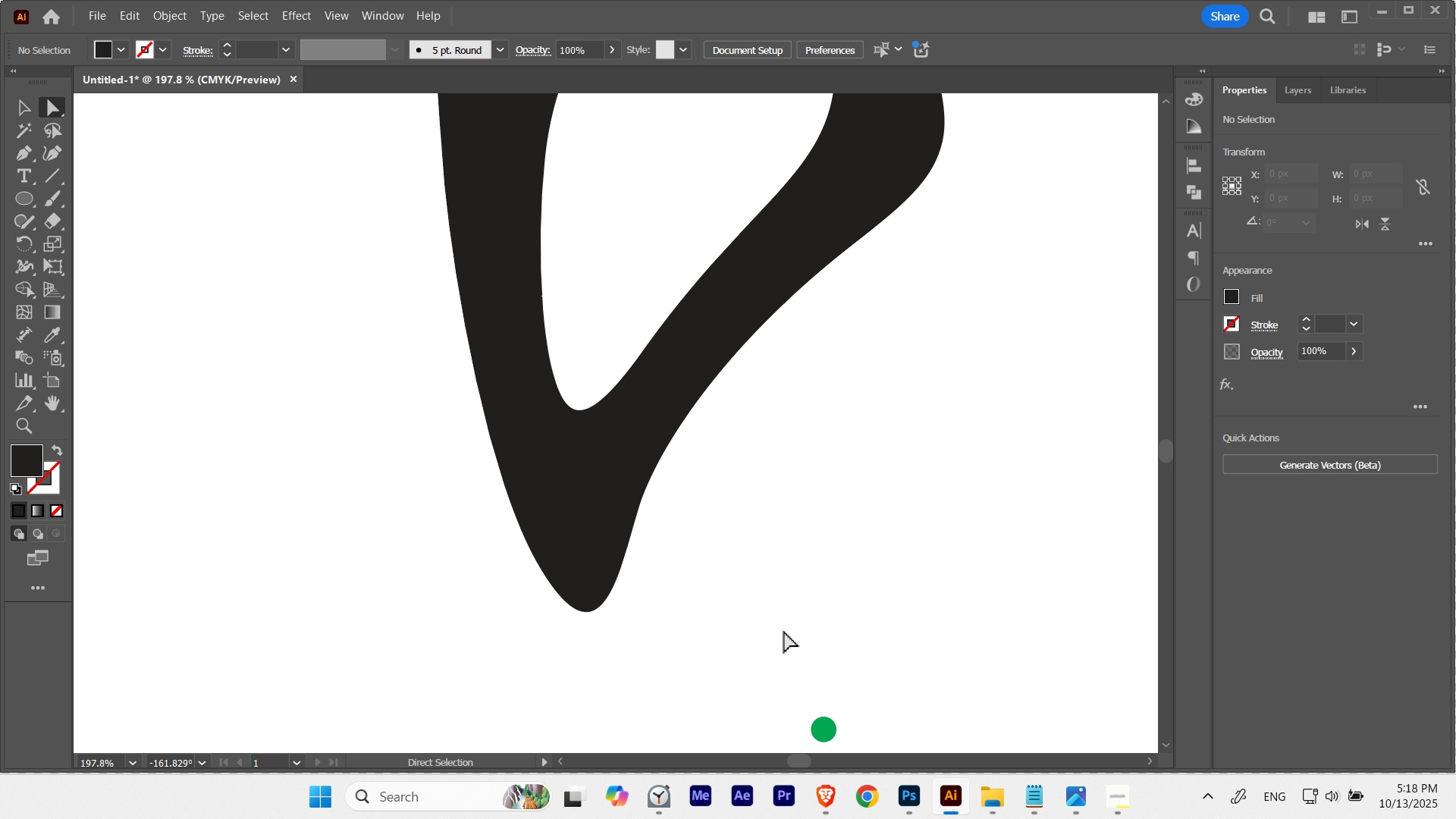 
hold_key(key=ShiftLeft, duration=0.89)
 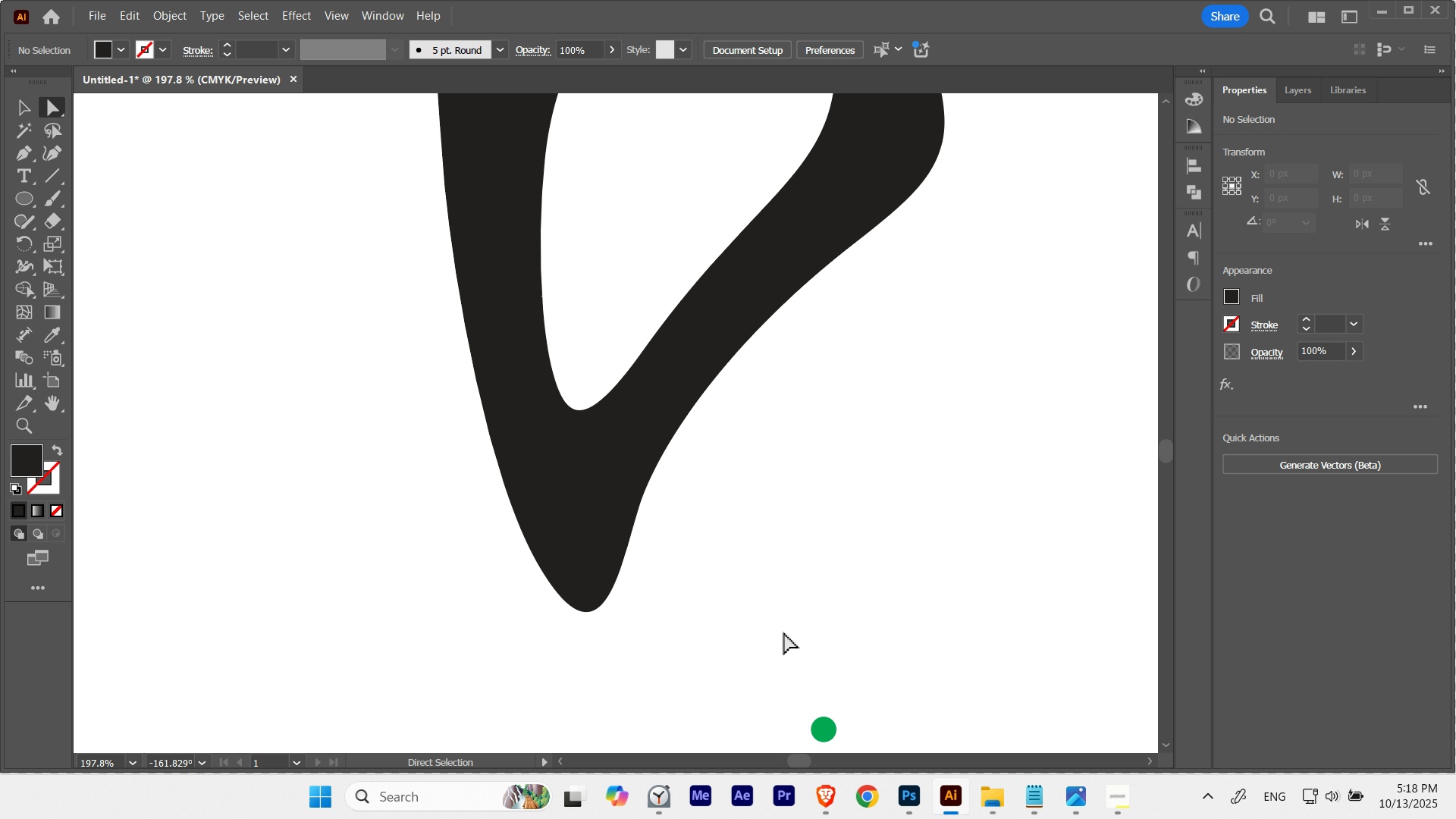 
hold_key(key=Space, duration=1.14)
 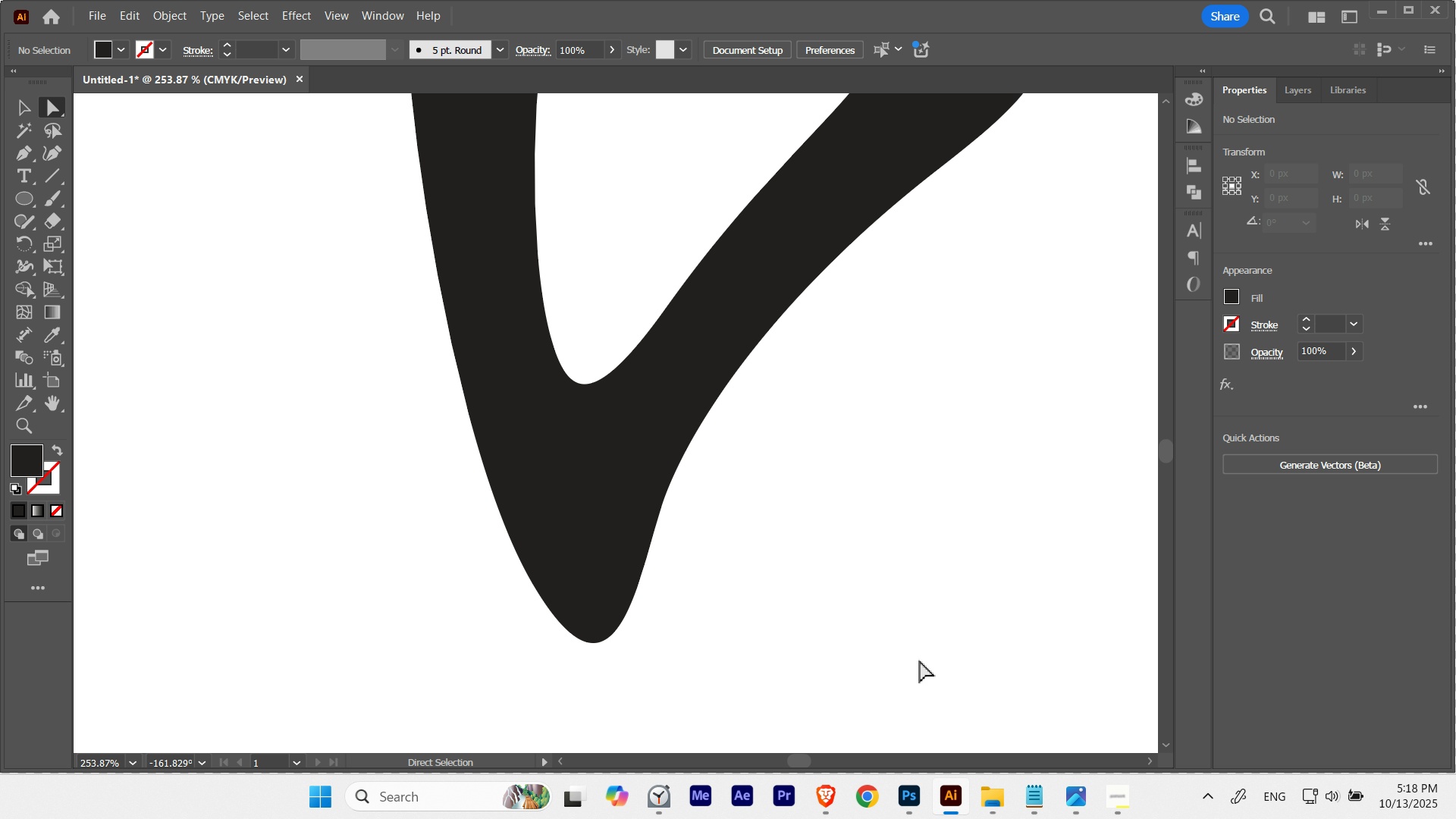 
hold_key(key=ControlLeft, duration=0.46)
 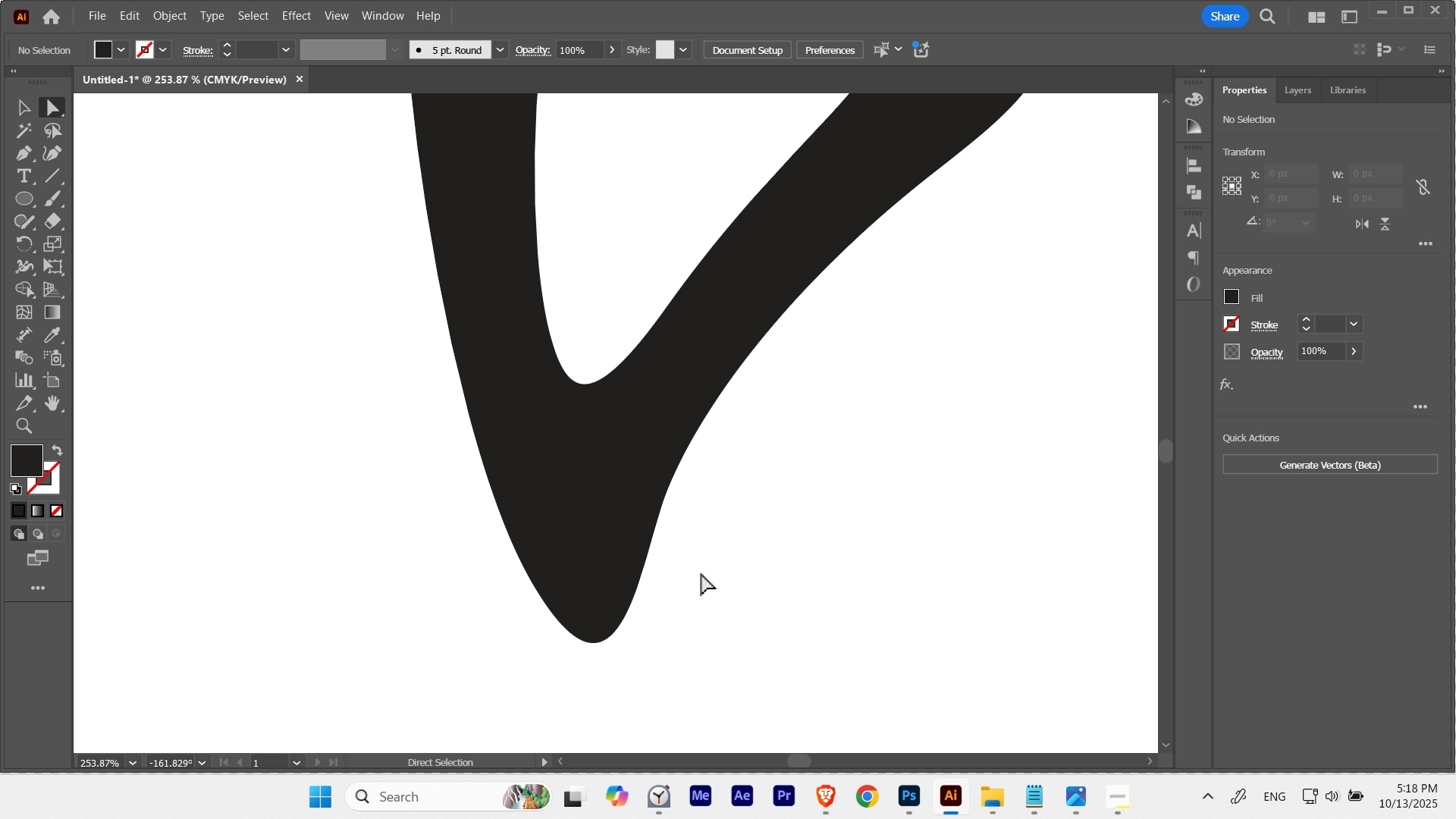 
key(Escape)
 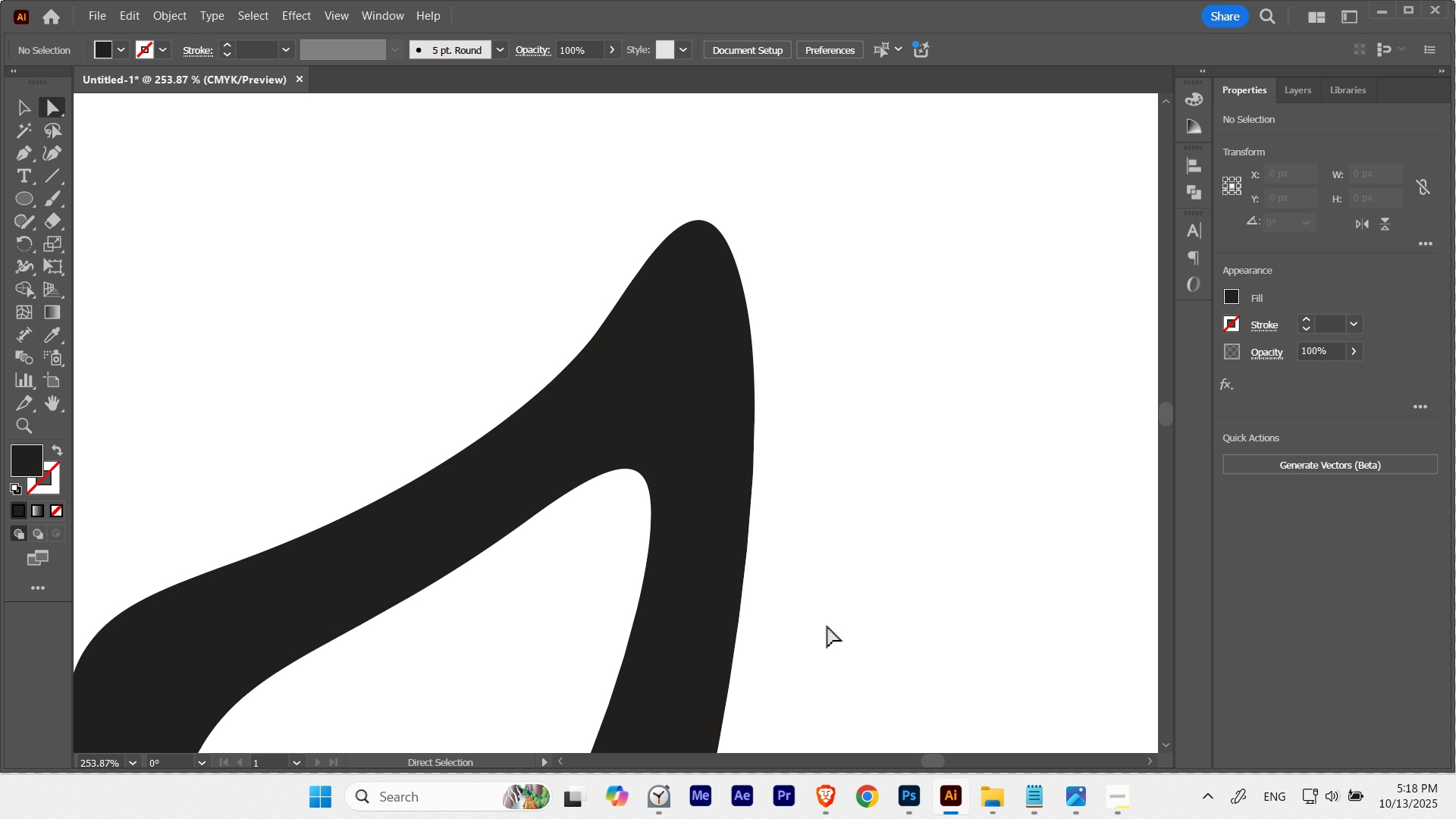 
hold_key(key=ControlLeft, duration=0.51)
 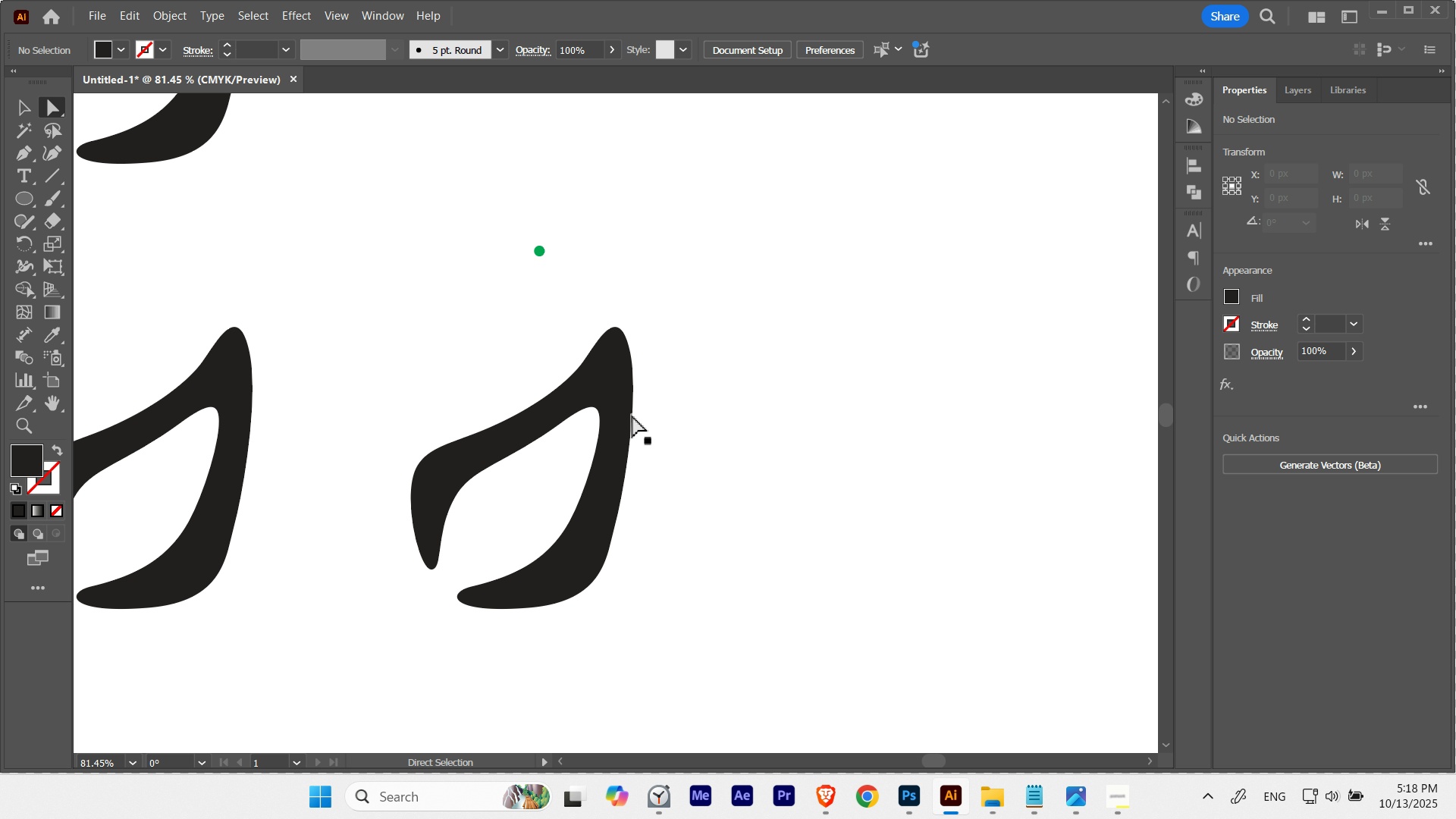 
hold_key(key=Space, duration=0.93)
 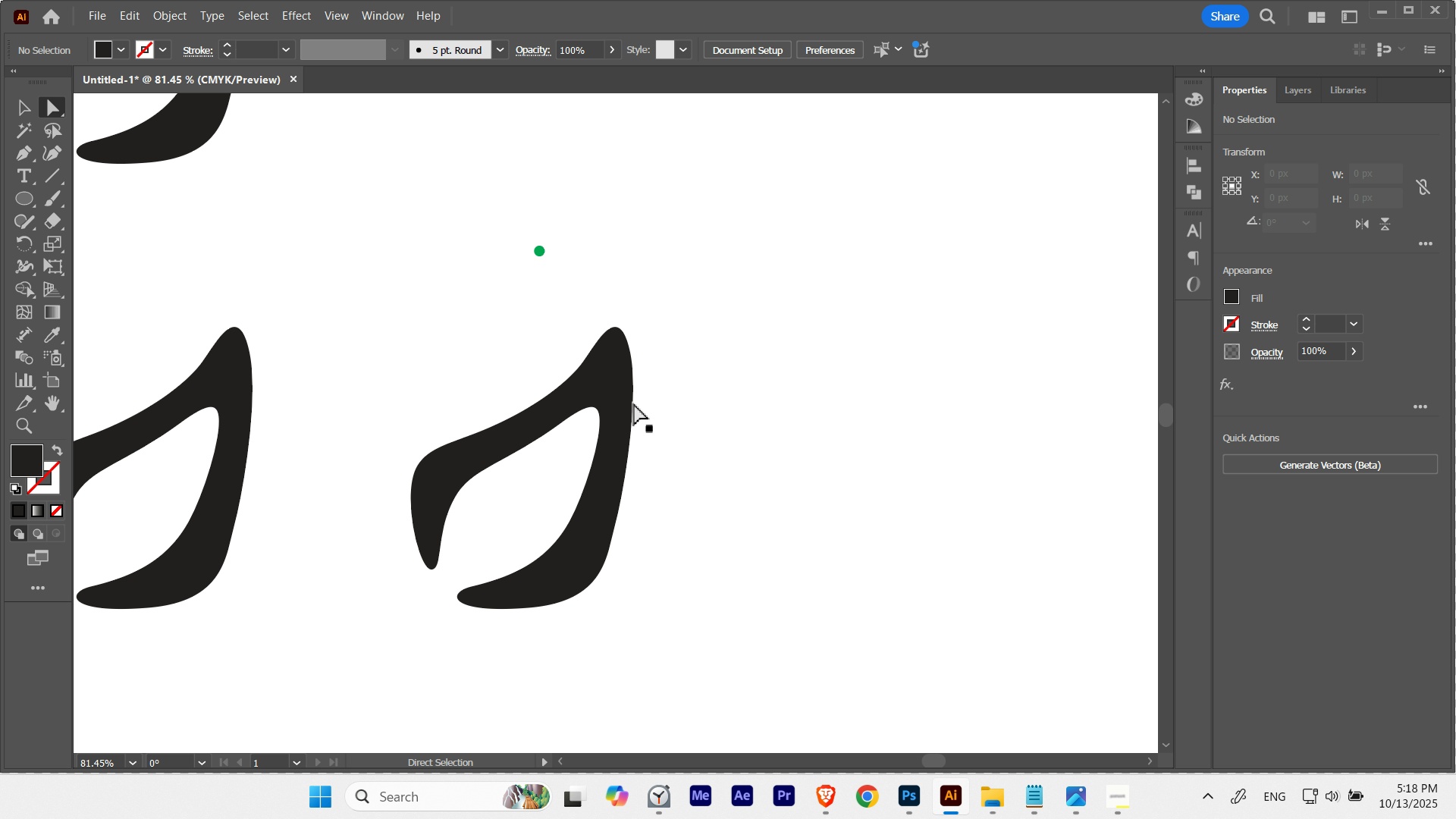 
hold_key(key=ShiftLeft, duration=0.73)
 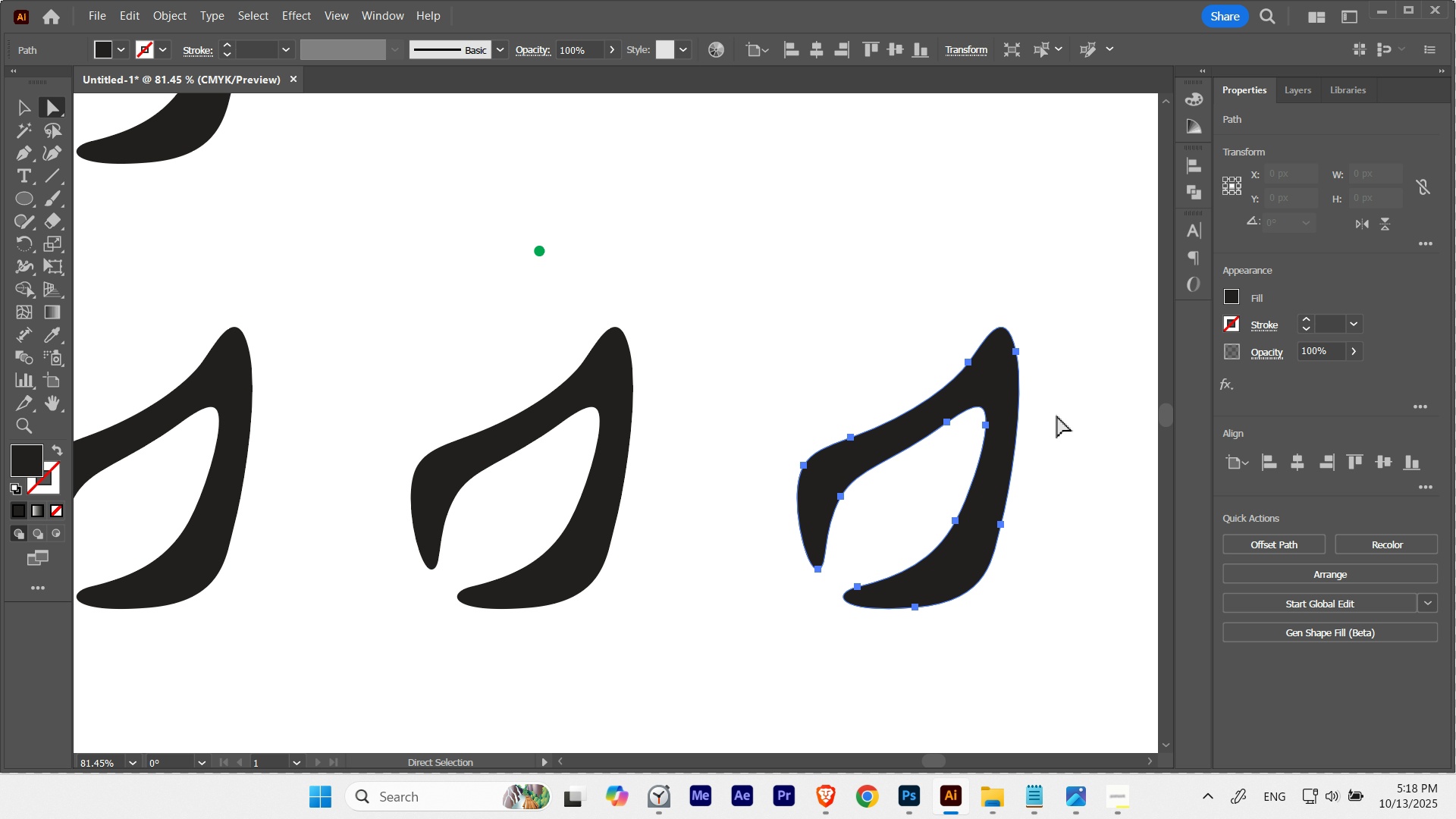 
hold_key(key=ControlLeft, duration=0.45)
 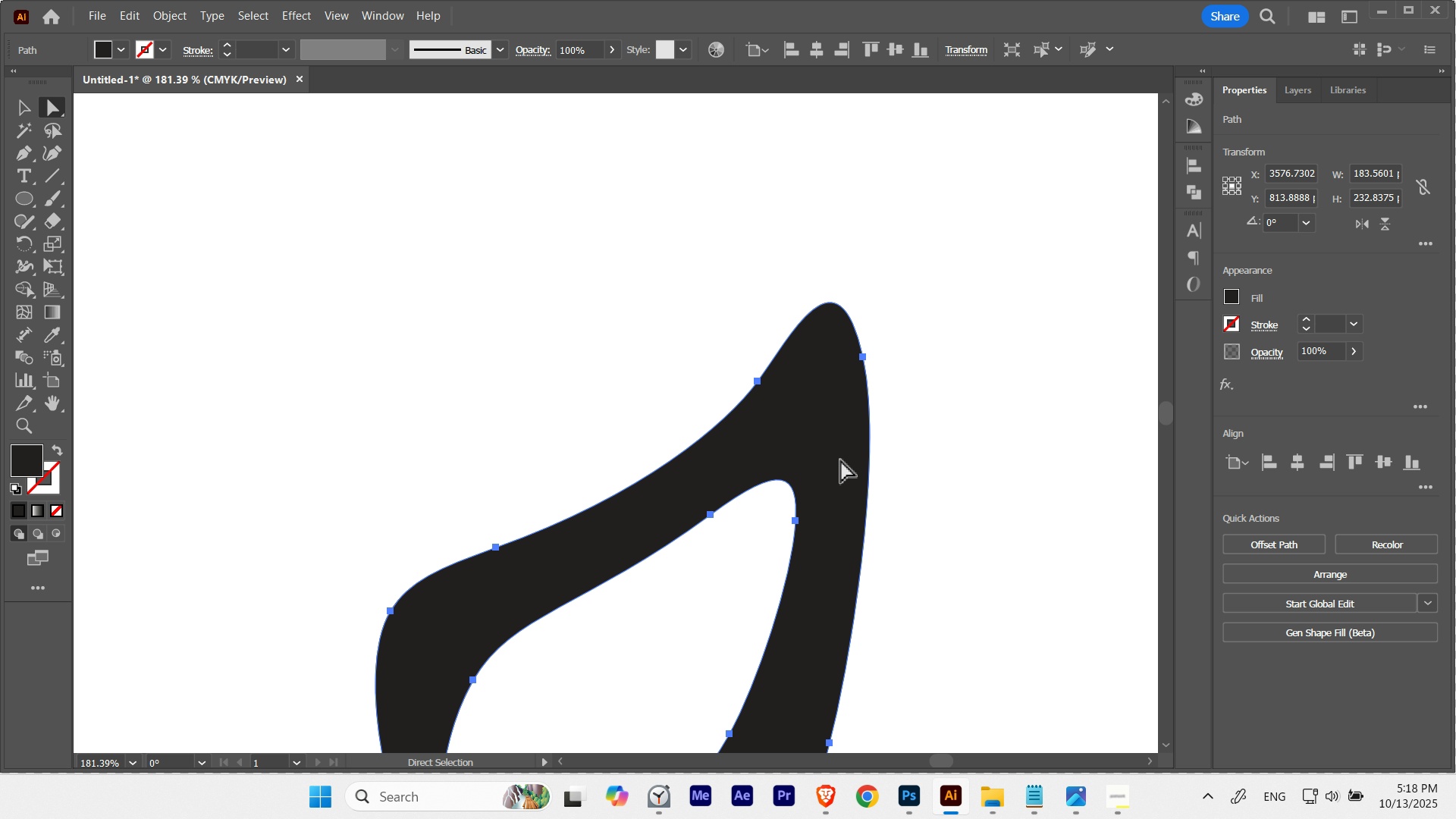 
hold_key(key=Space, duration=0.91)
 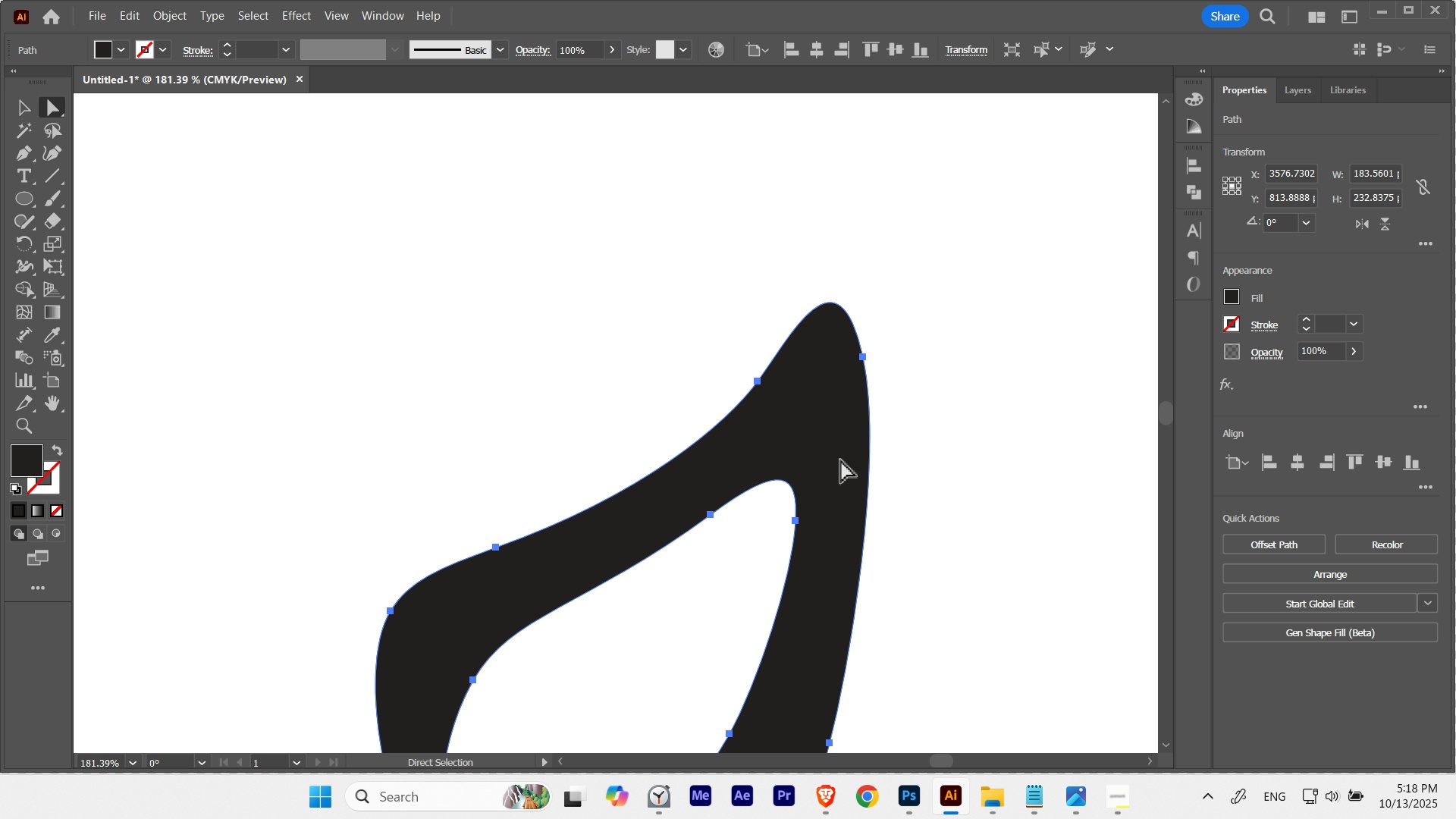 
type(aa)
 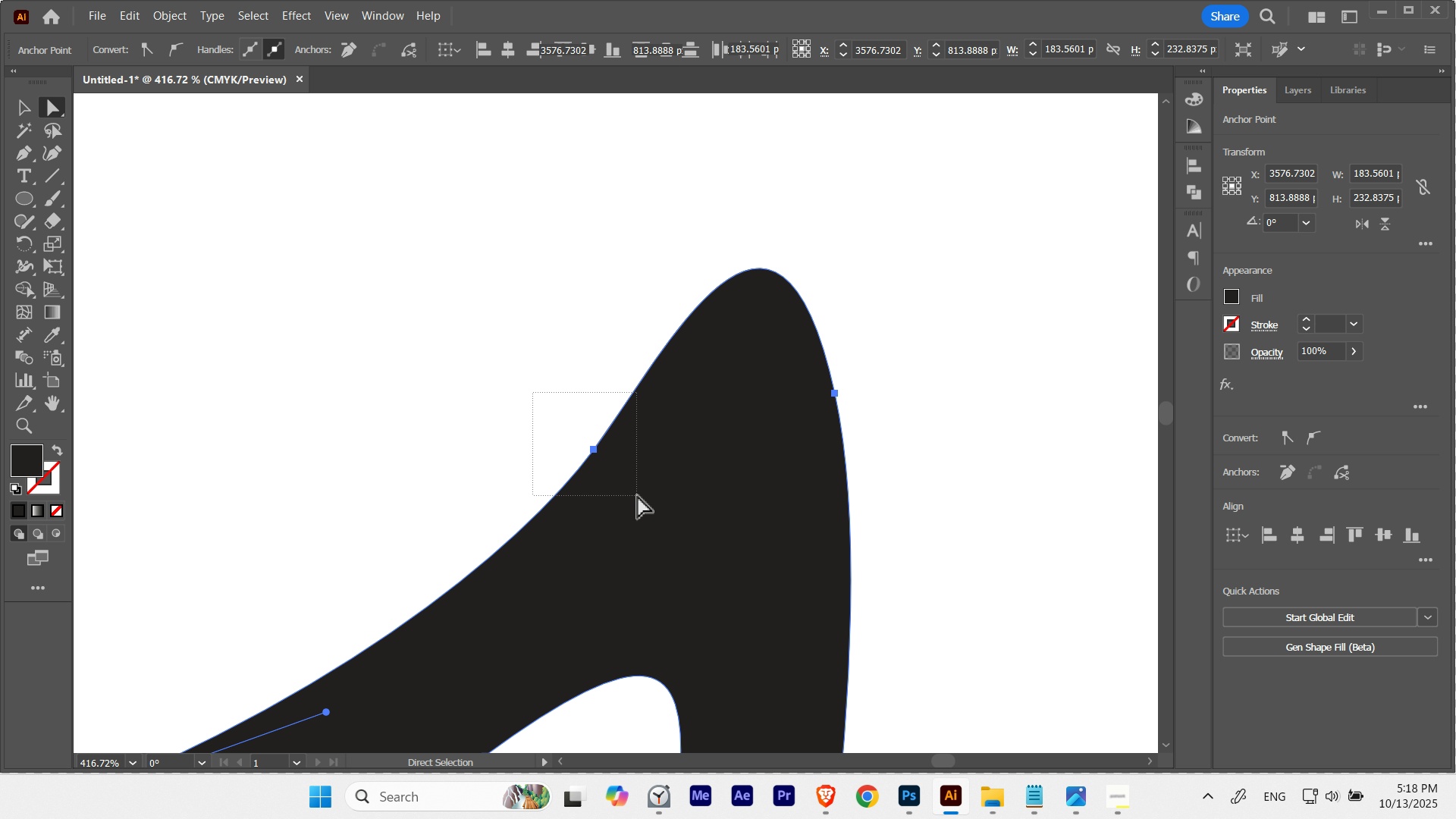 
hold_key(key=Space, duration=1.92)
 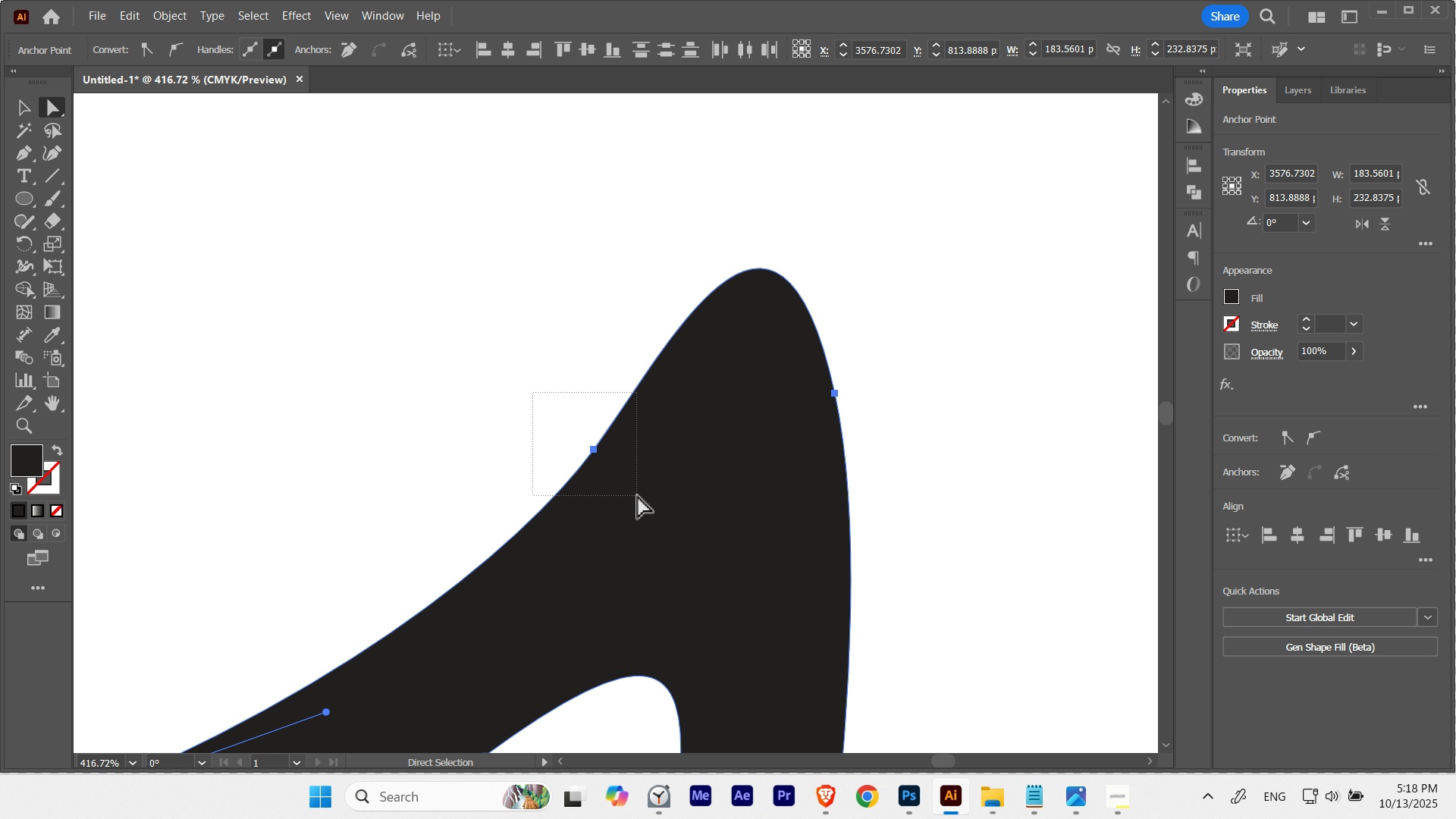 
hold_key(key=ControlLeft, duration=0.59)
 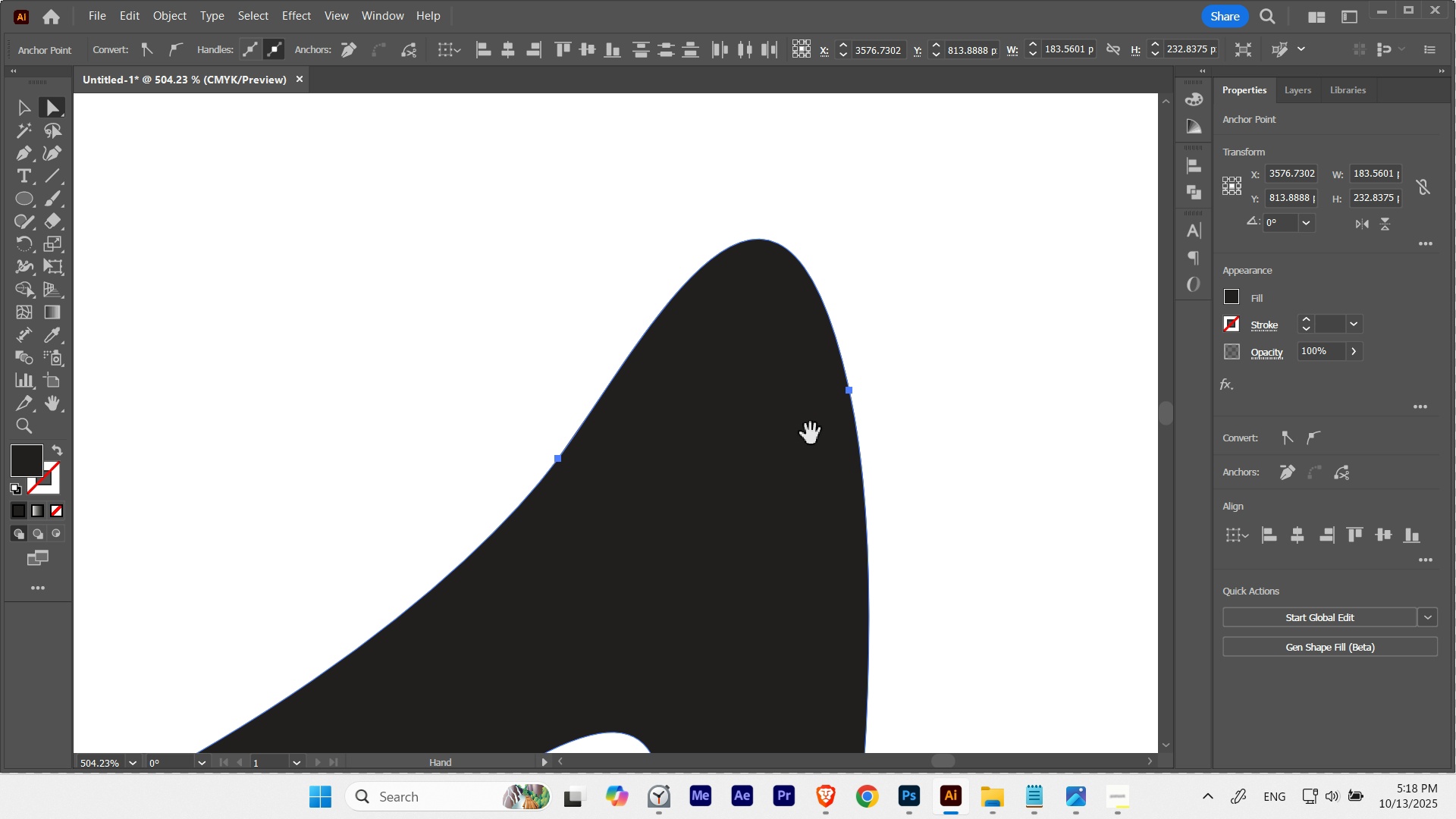 
hold_key(key=ControlLeft, duration=0.42)
 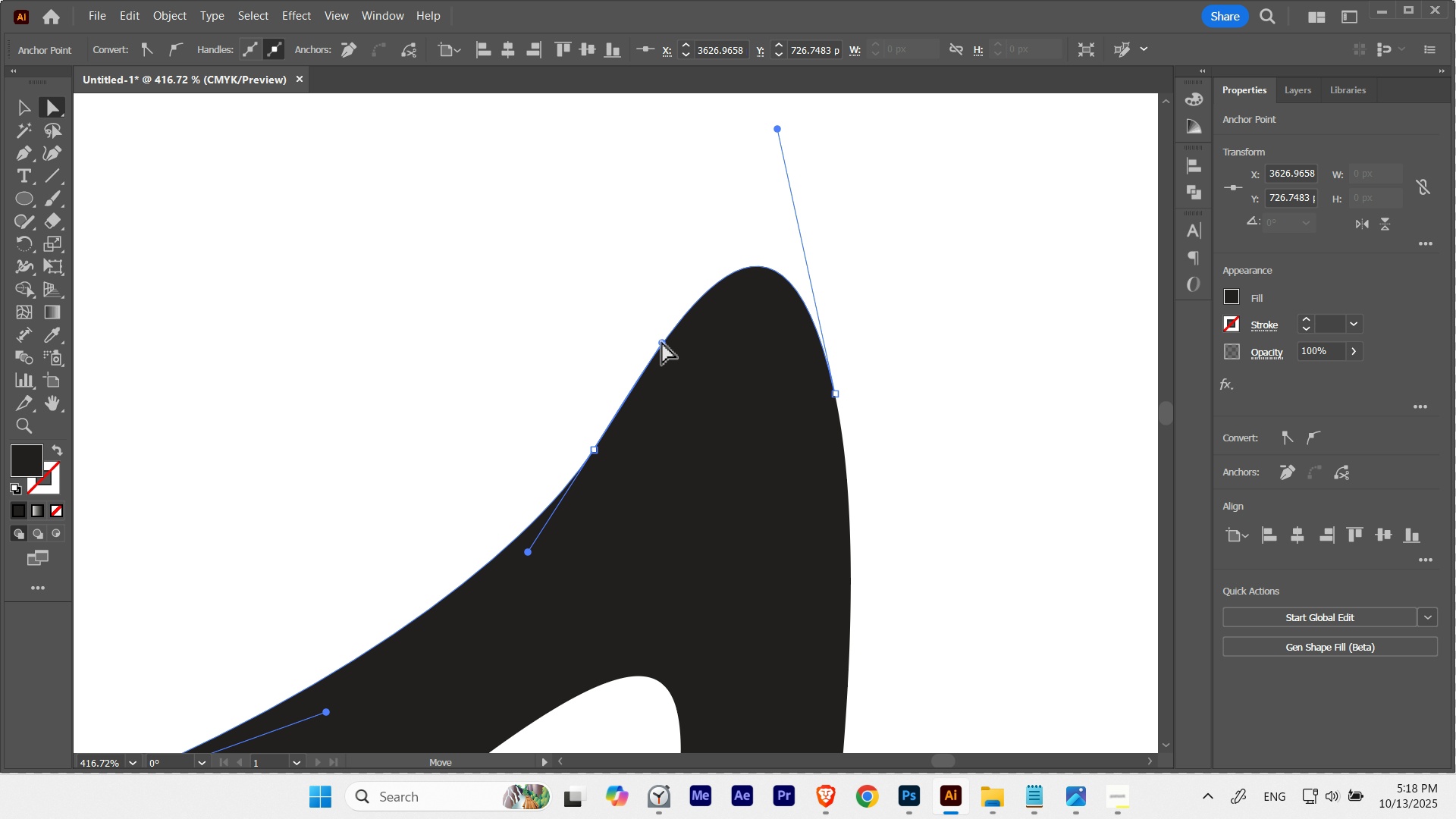 
left_click([548, 386])
 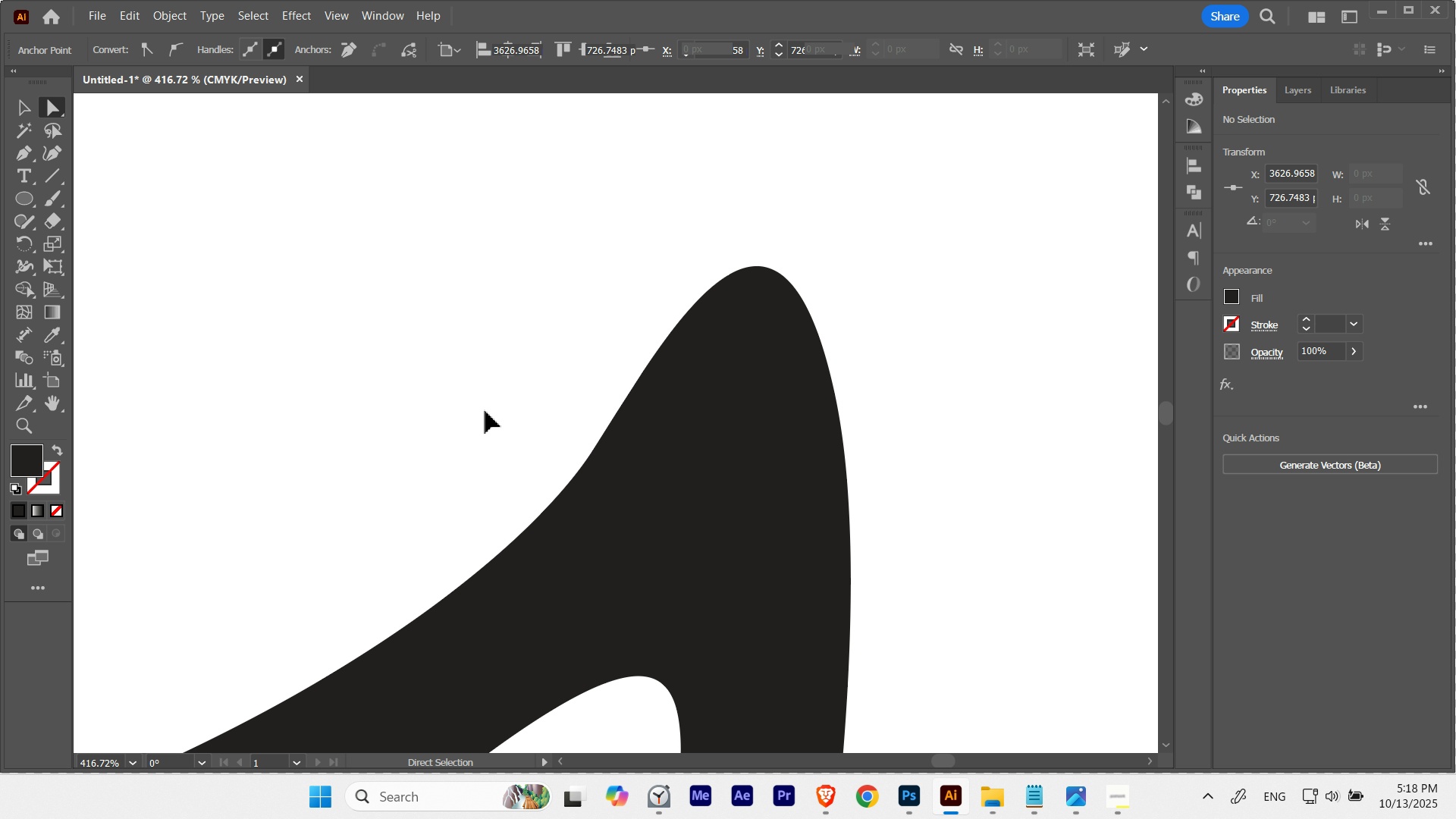 
hold_key(key=Space, duration=0.57)
 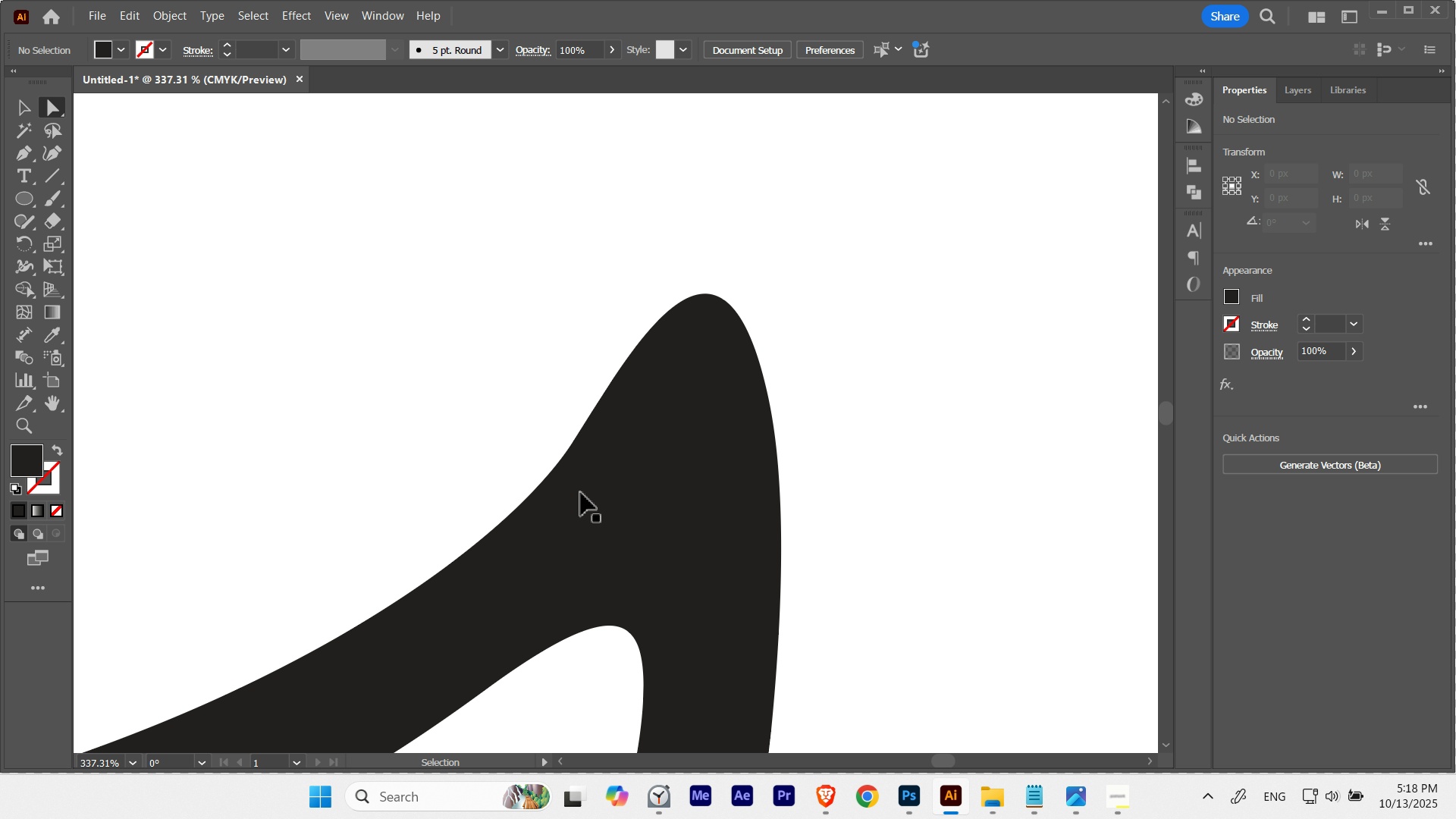 
key(Control+Z)
 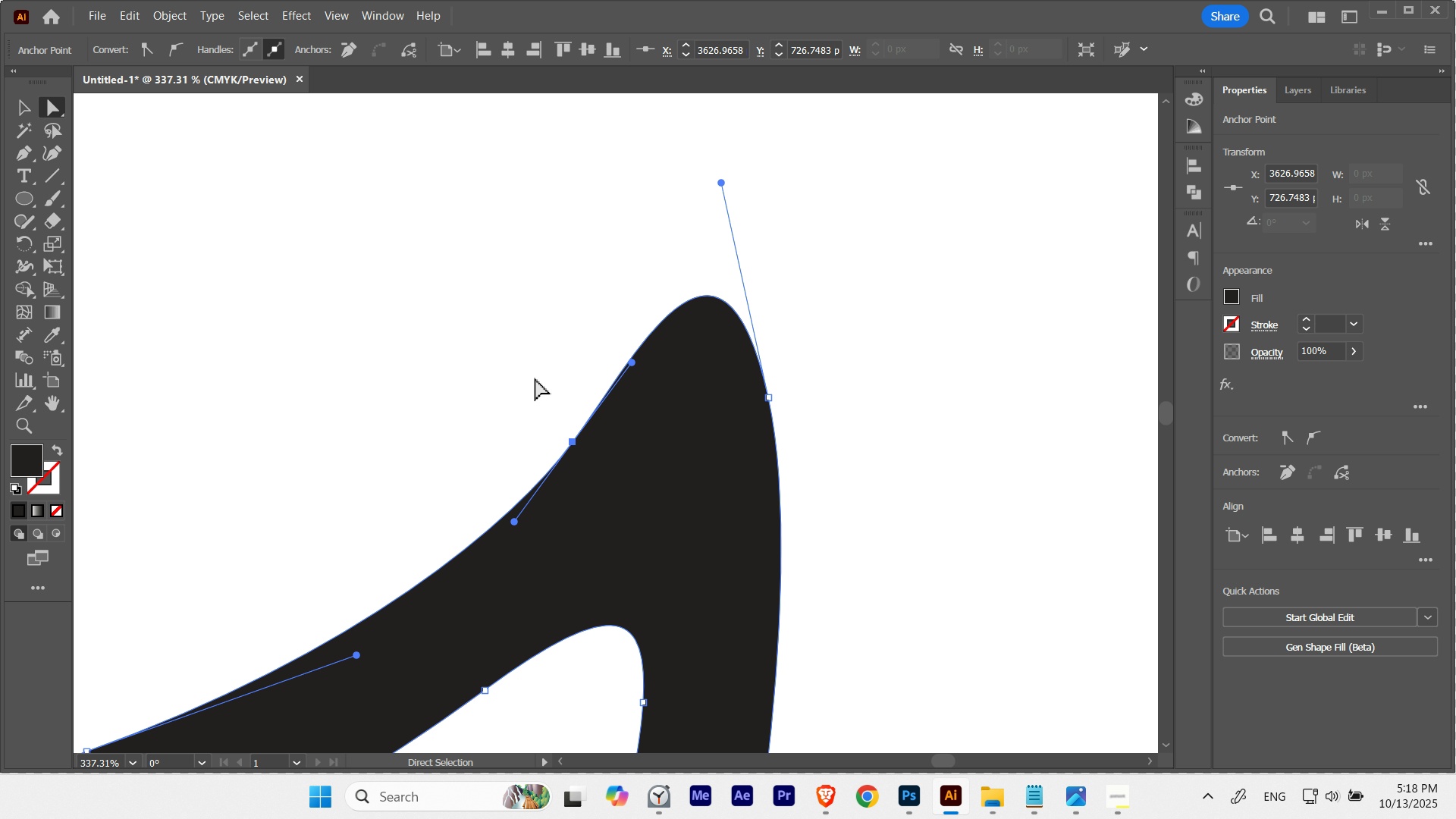 
left_click([531, 368])
 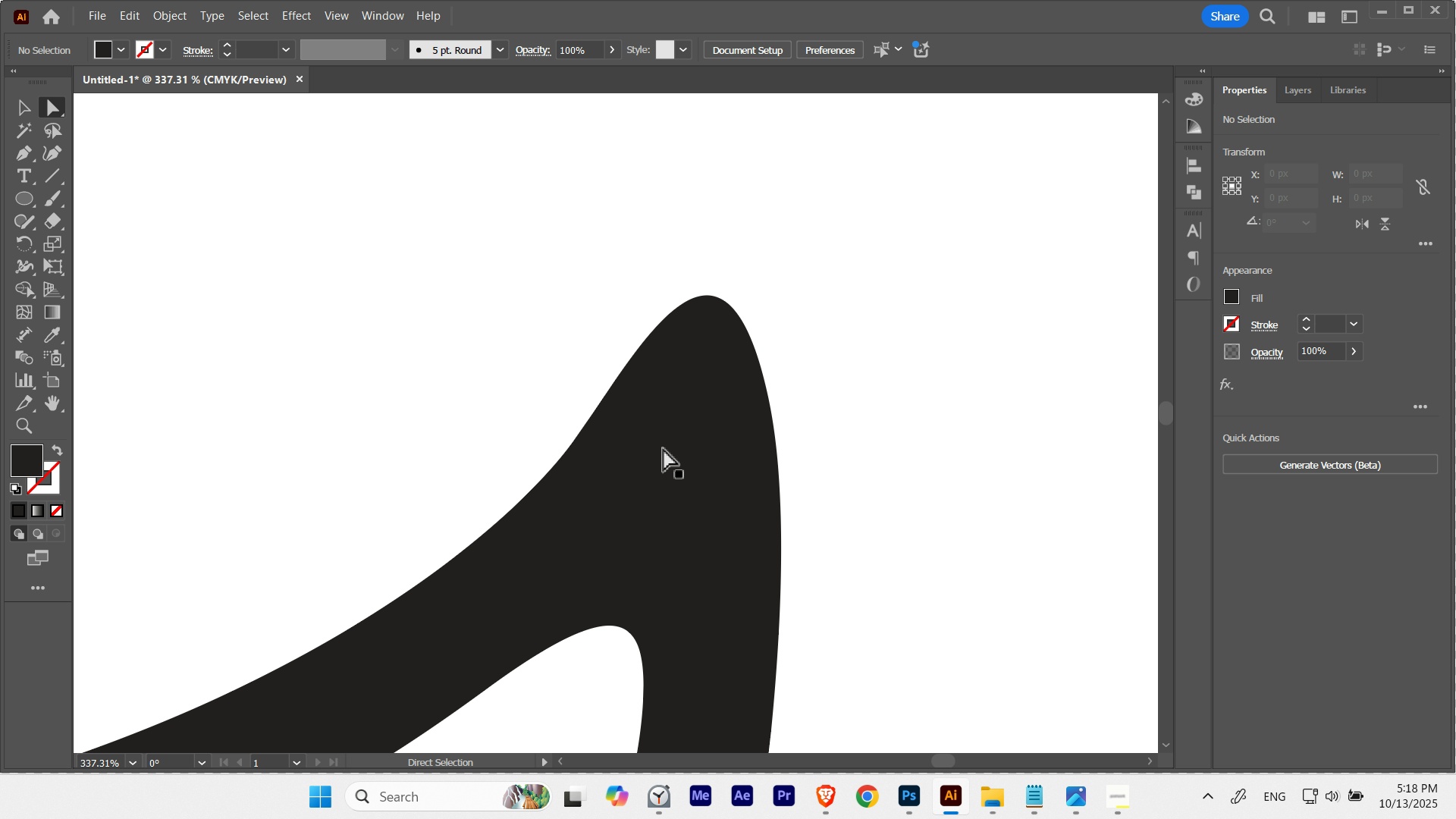 
type( aa)
 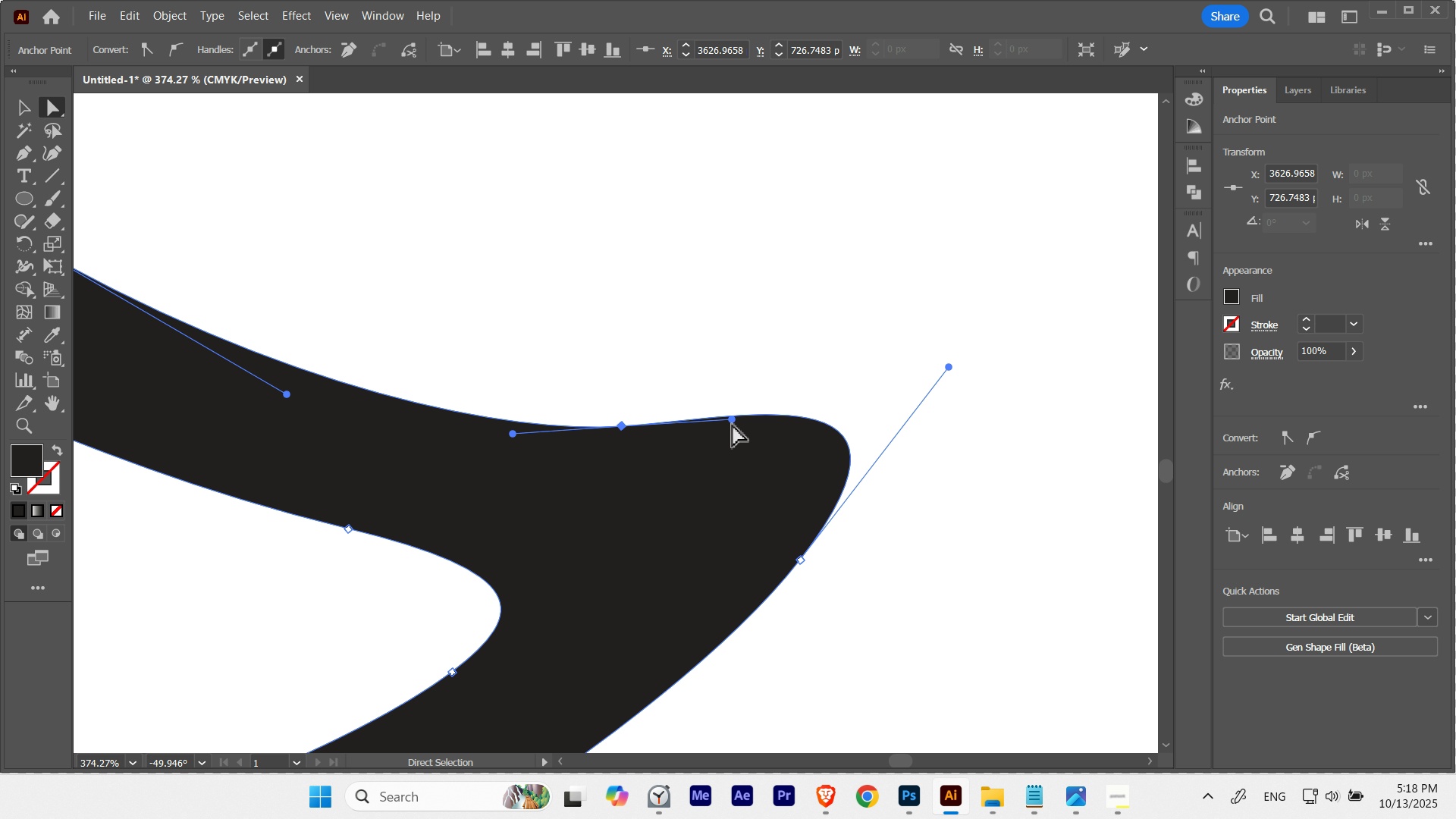 
 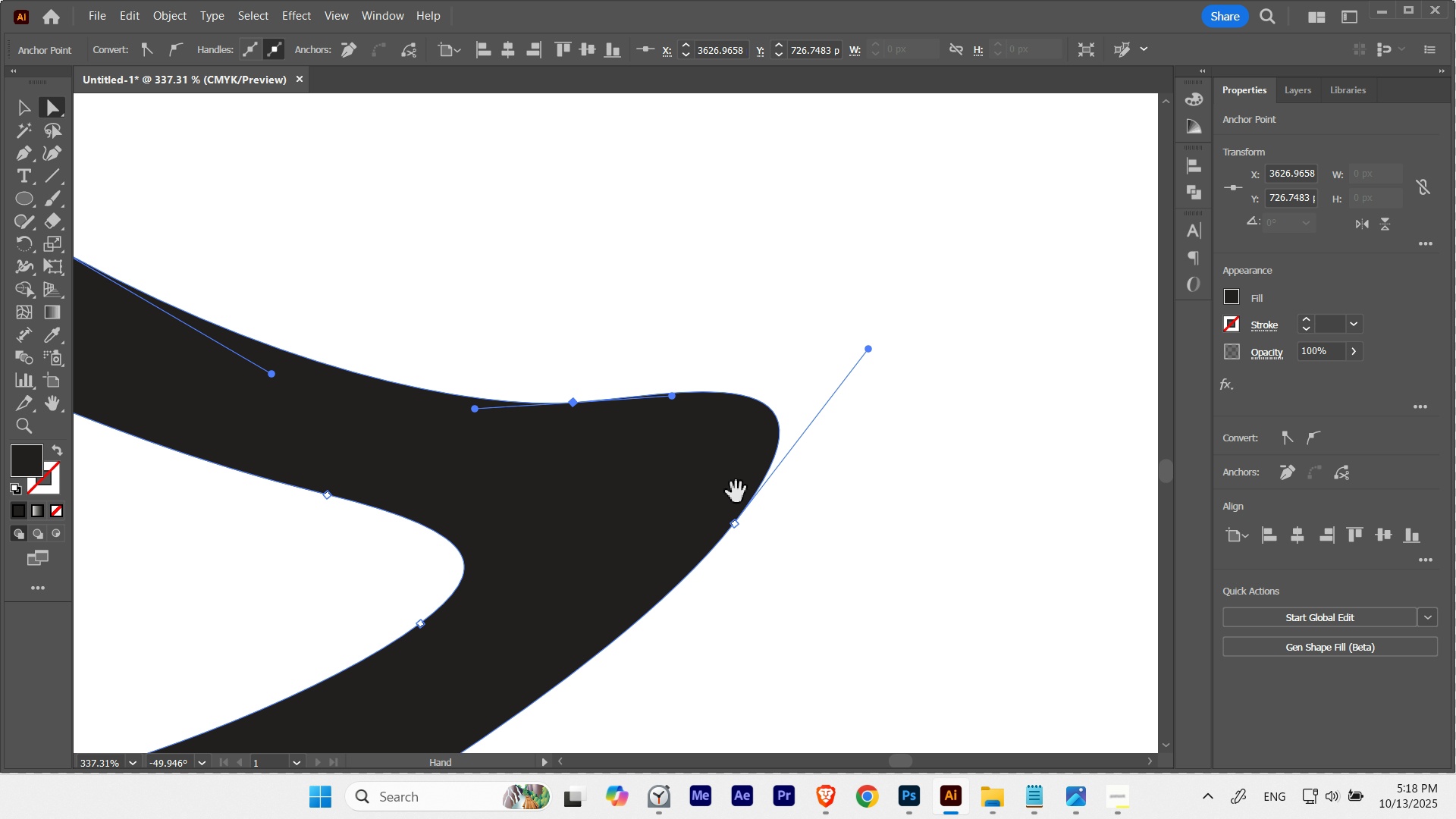 
hold_key(key=ControlLeft, duration=0.36)
 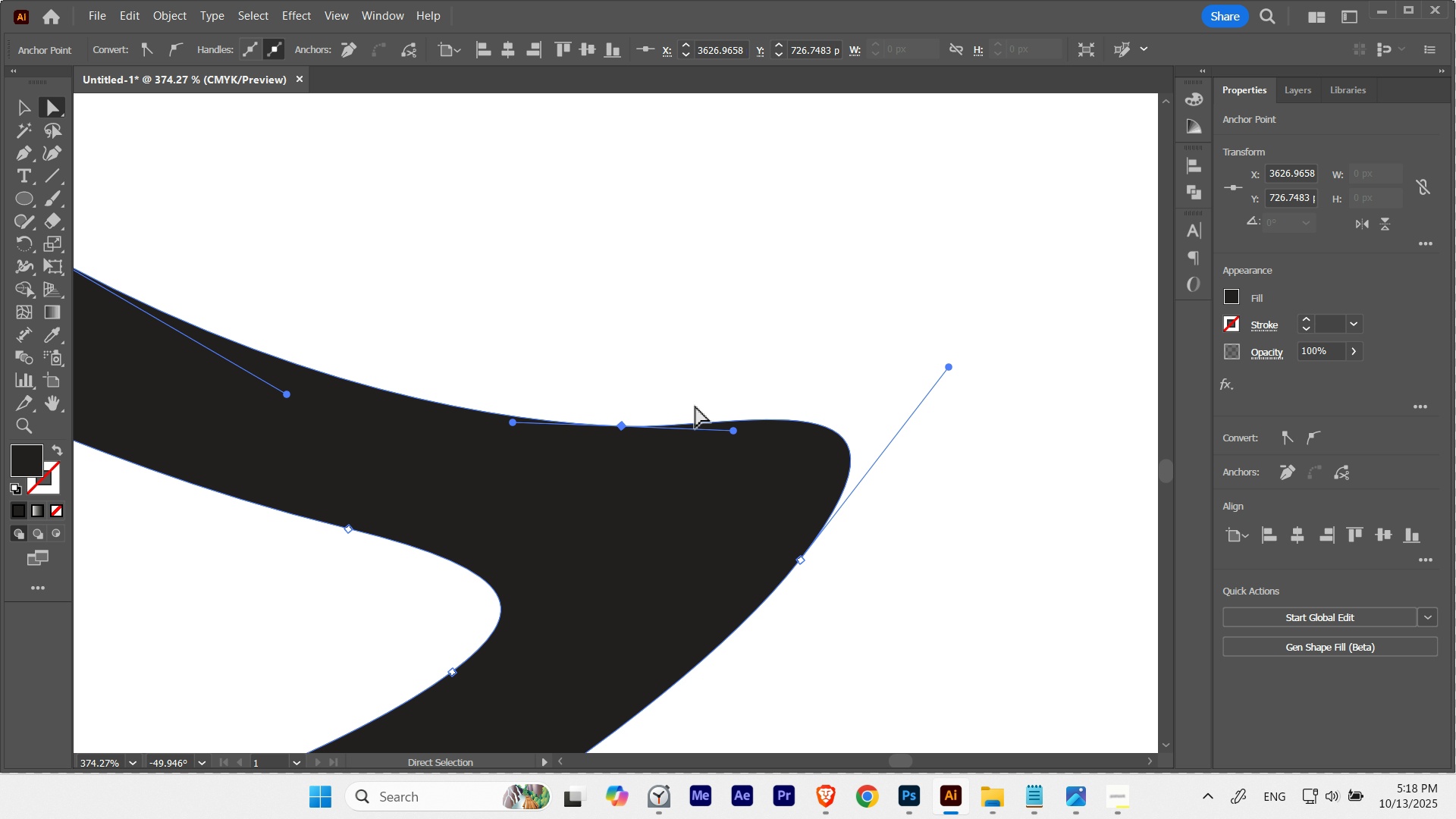 
key(Escape)
 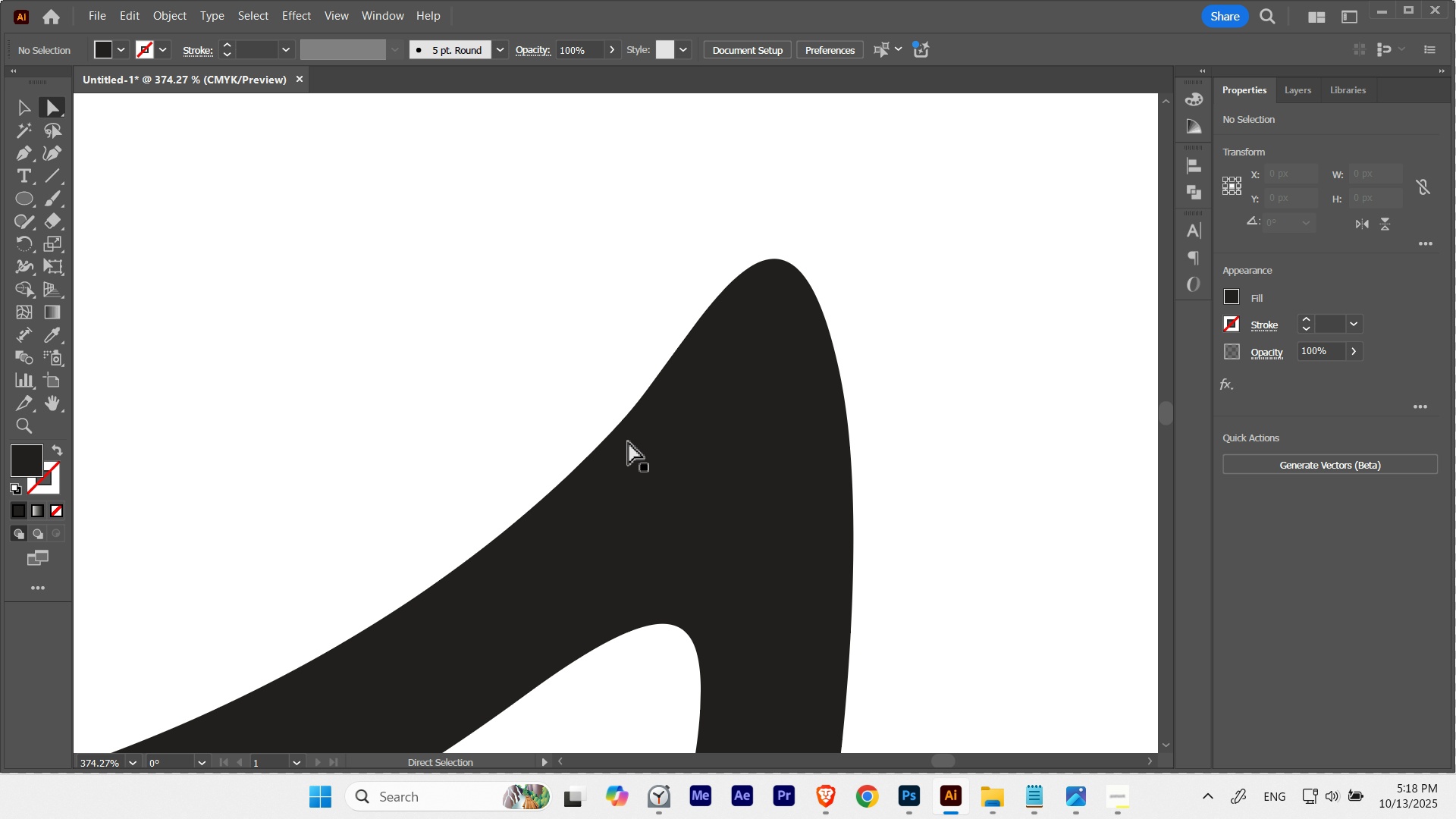 
hold_key(key=ControlLeft, duration=0.87)
 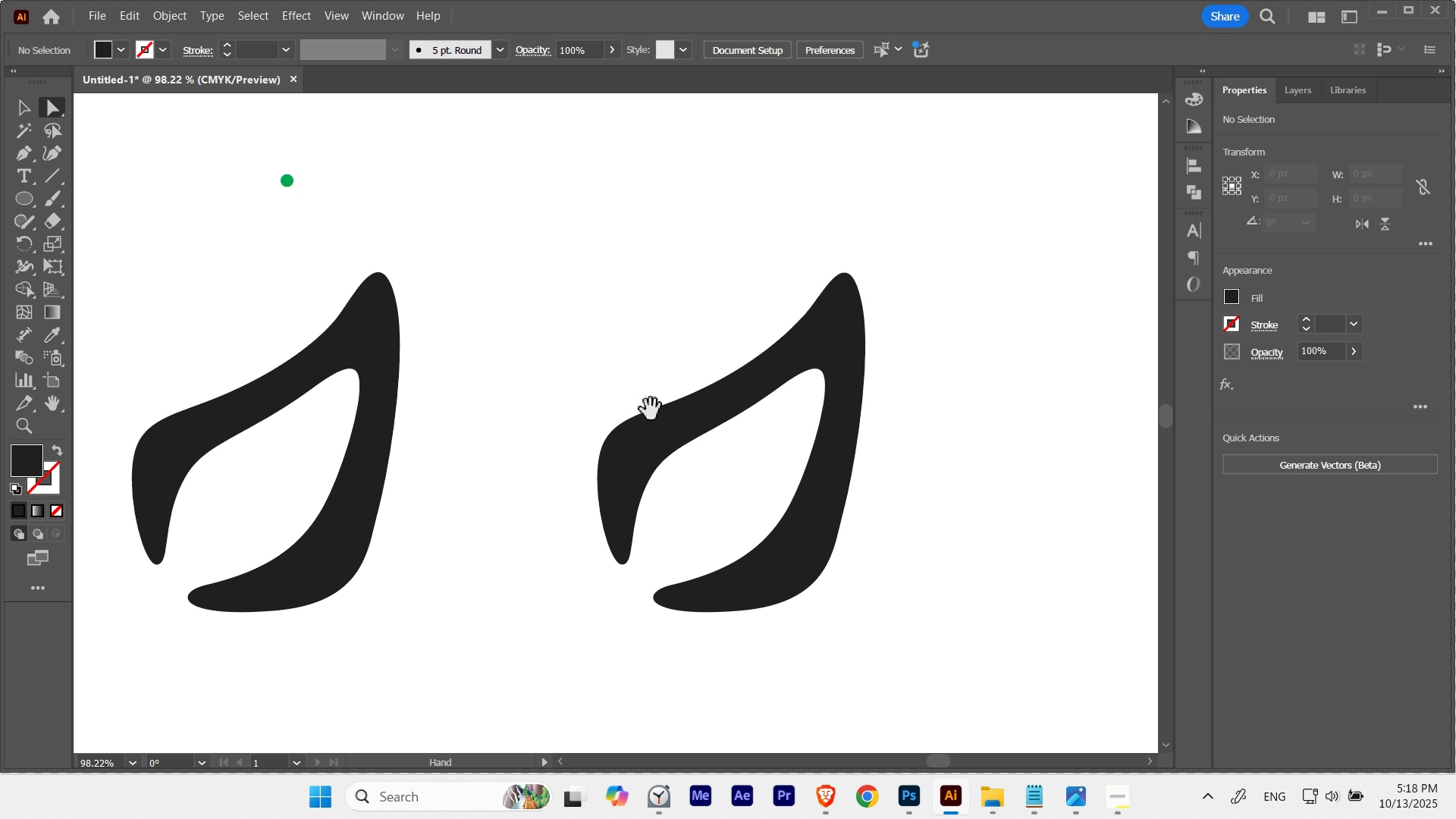 
hold_key(key=Space, duration=1.39)
 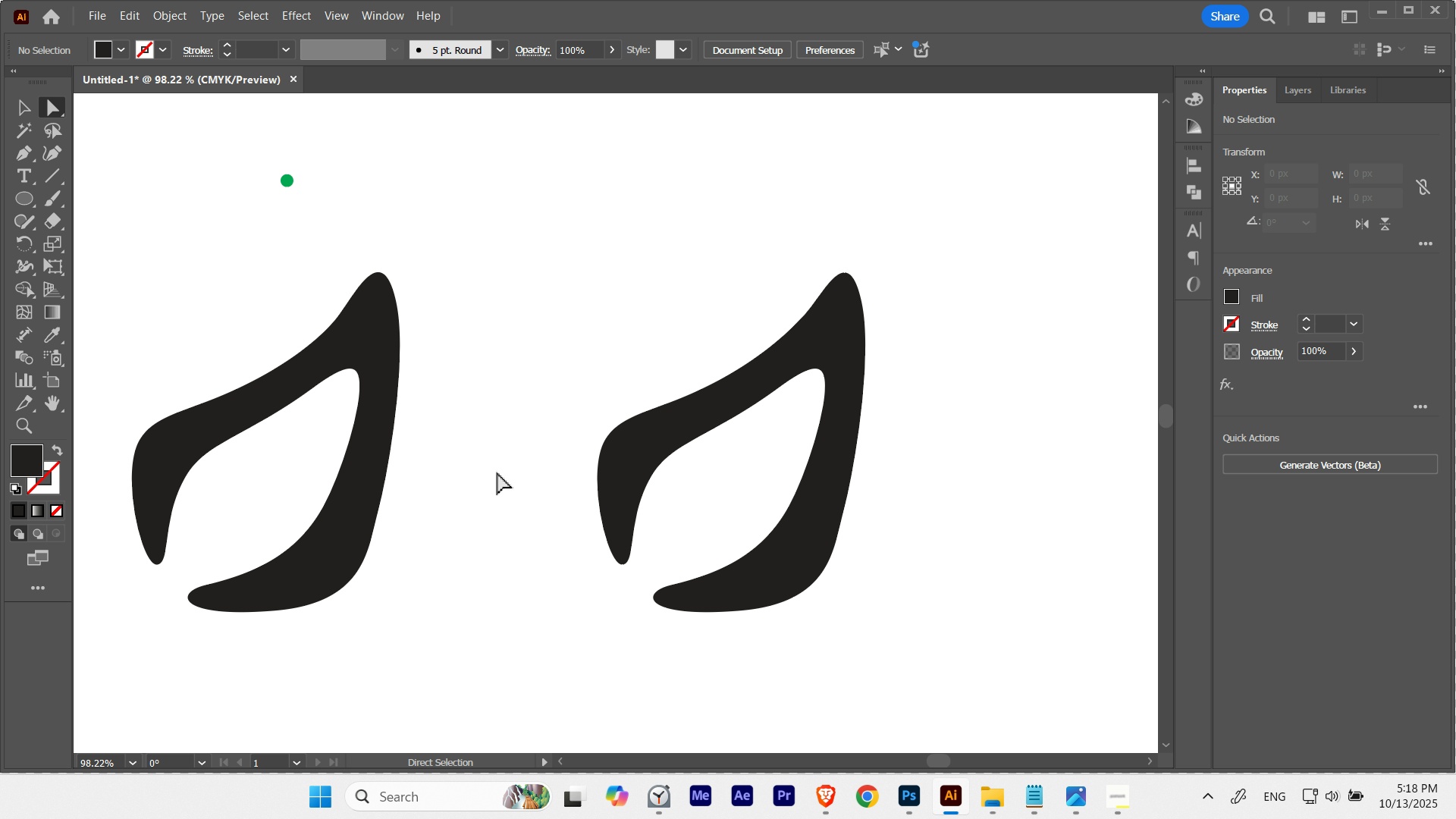 
left_click([502, 470])
 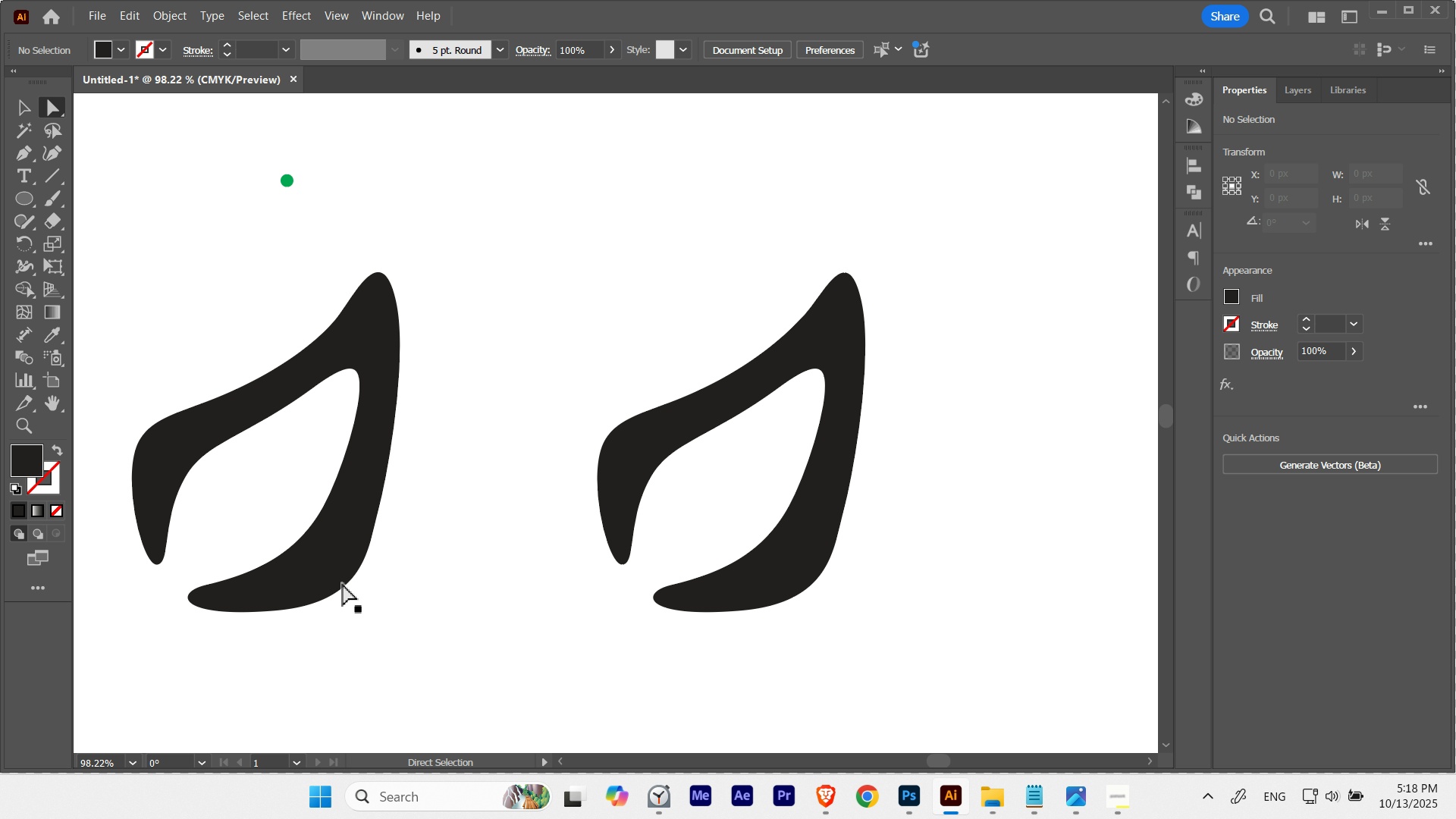 
hold_key(key=ControlLeft, duration=0.75)
 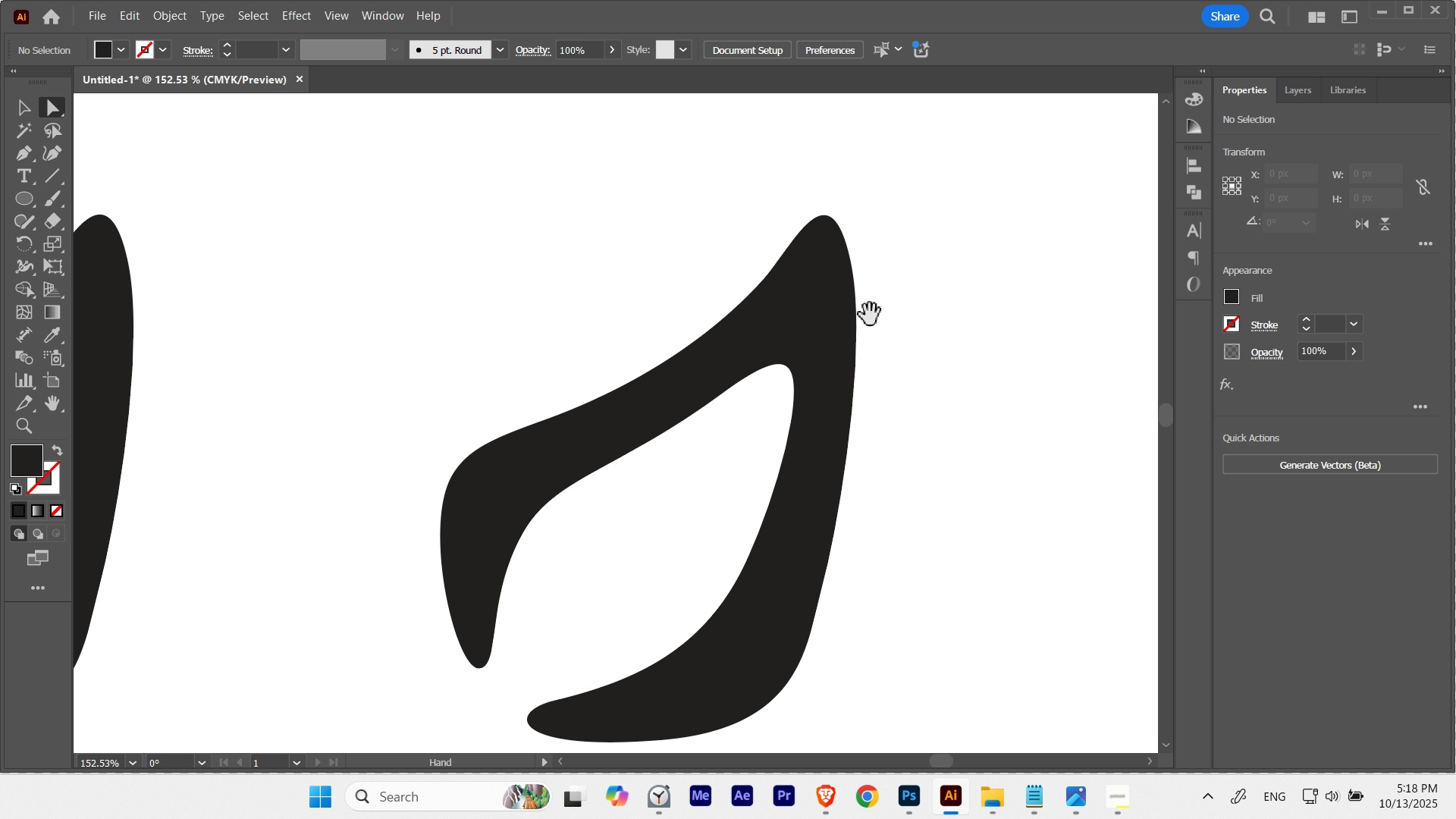 
hold_key(key=Space, duration=1.22)
 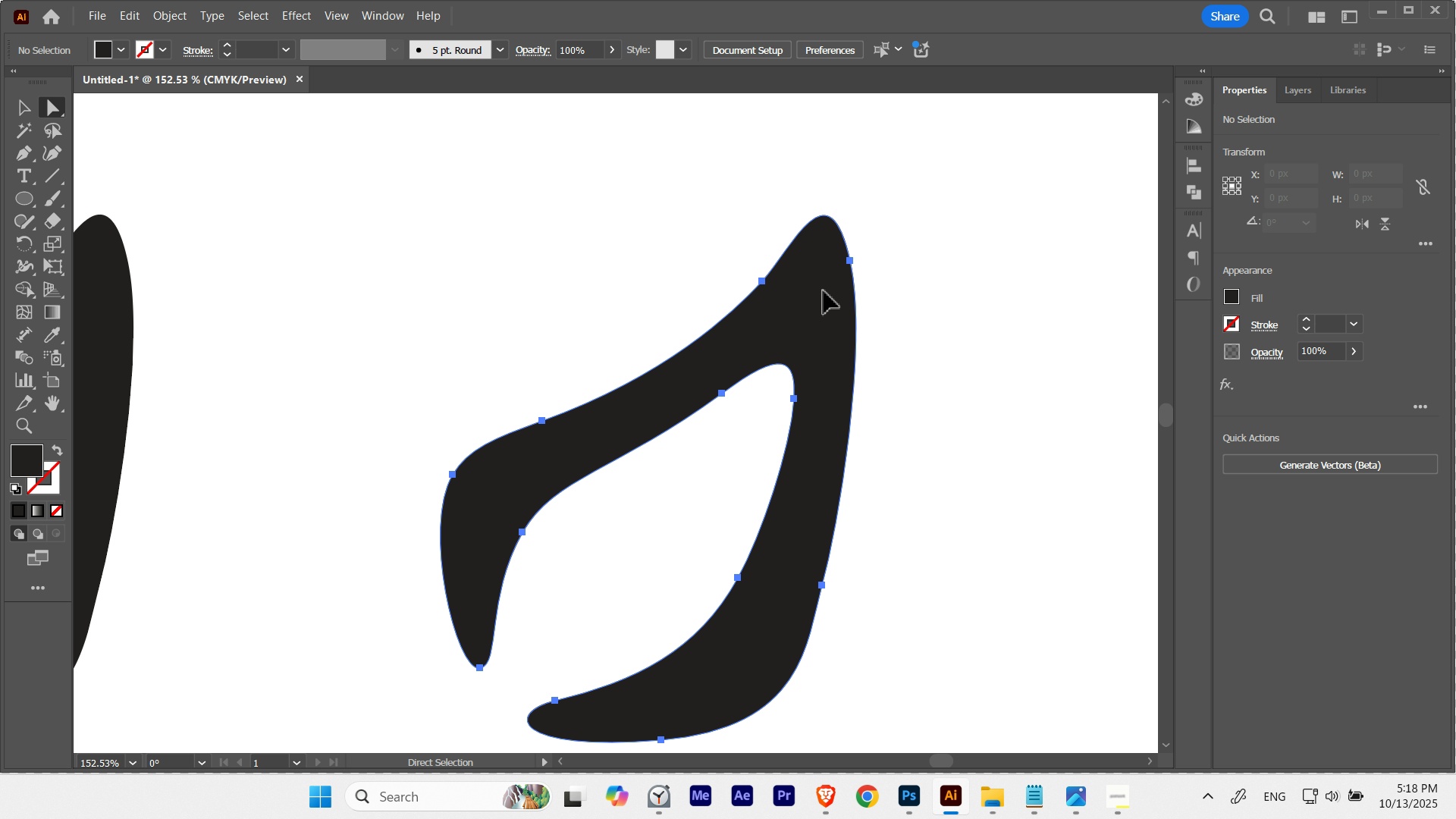 
double_click([824, 291])
 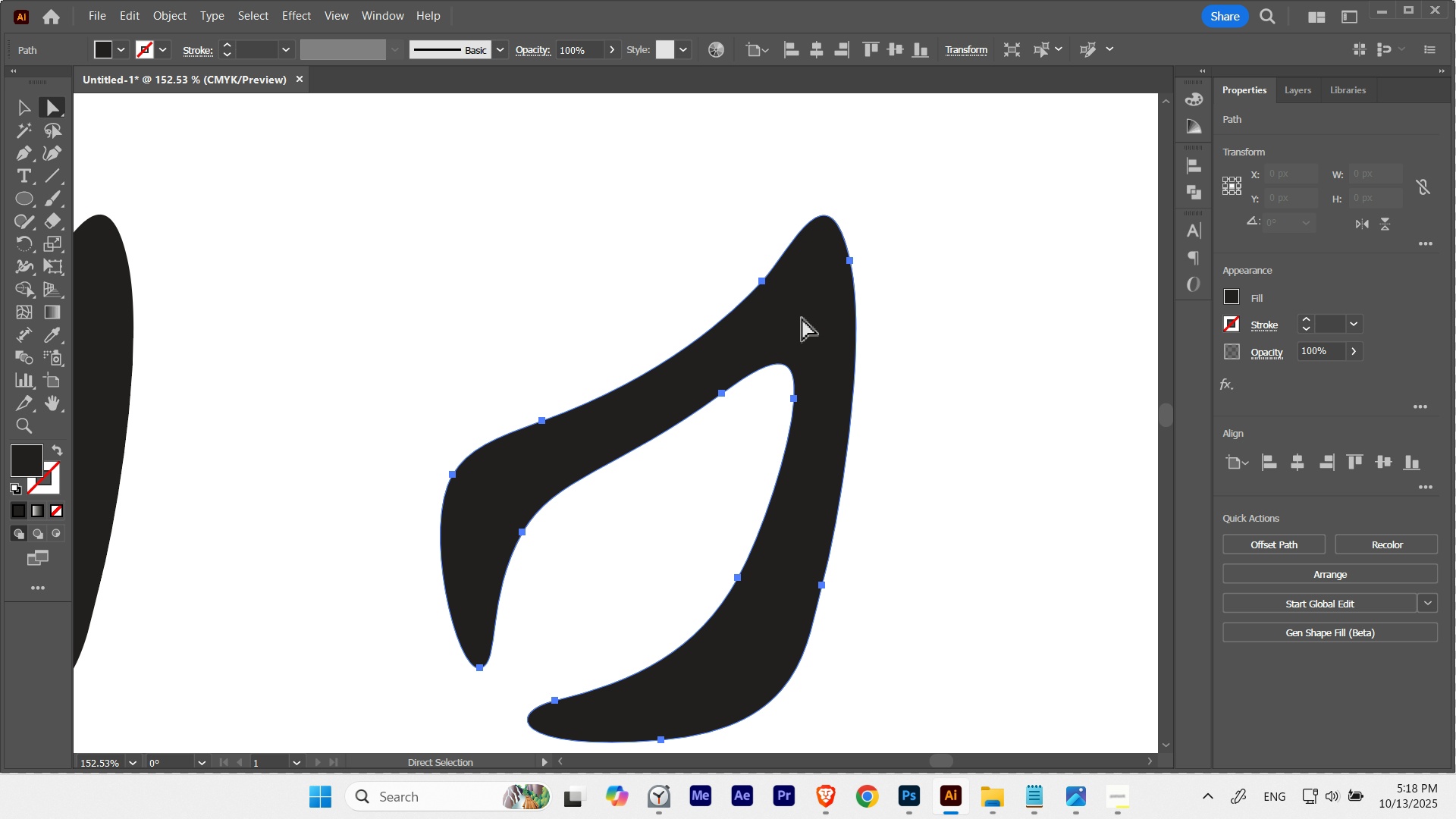 
hold_key(key=ControlLeft, duration=0.39)
 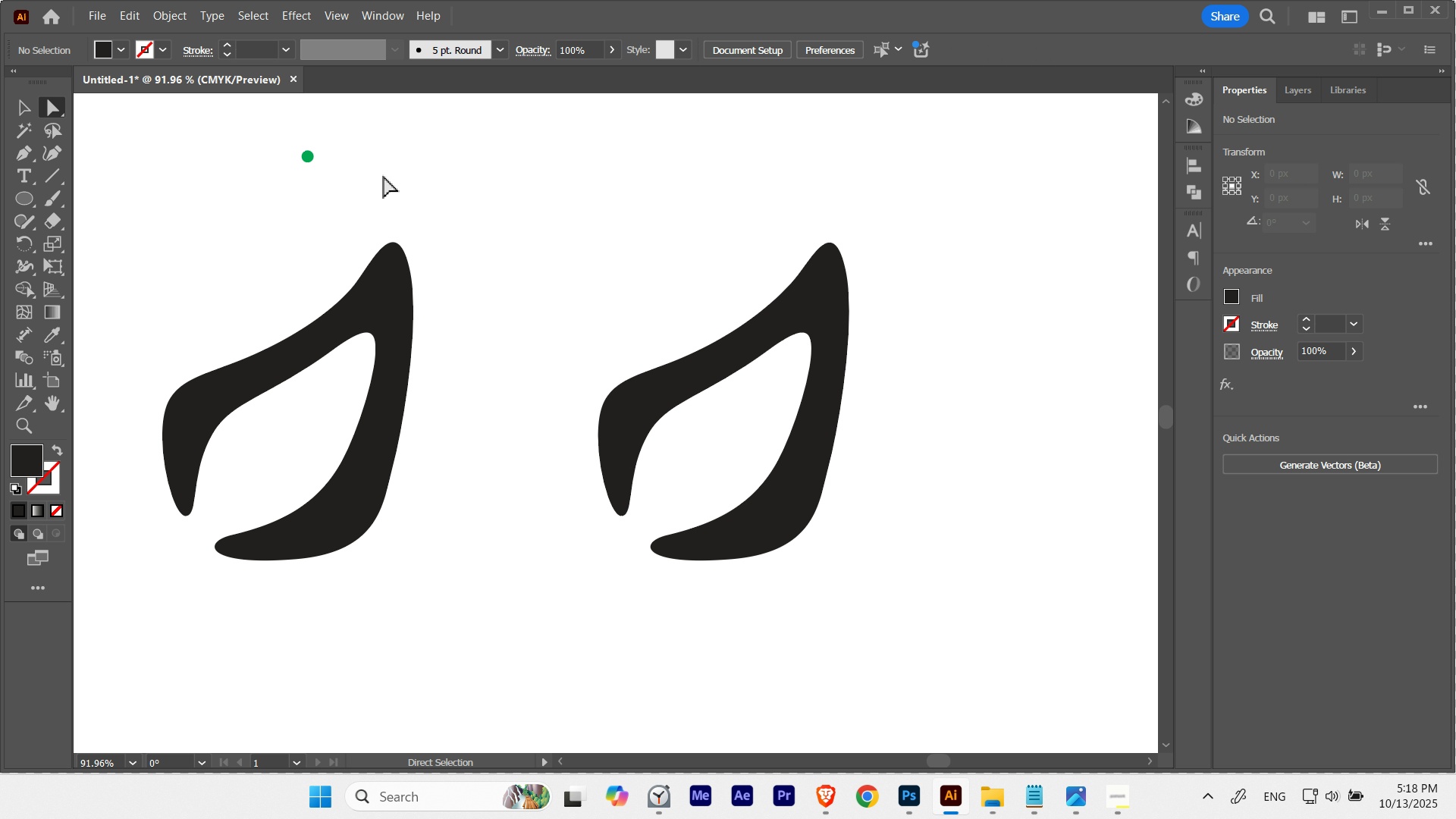 
hold_key(key=Space, duration=0.39)
 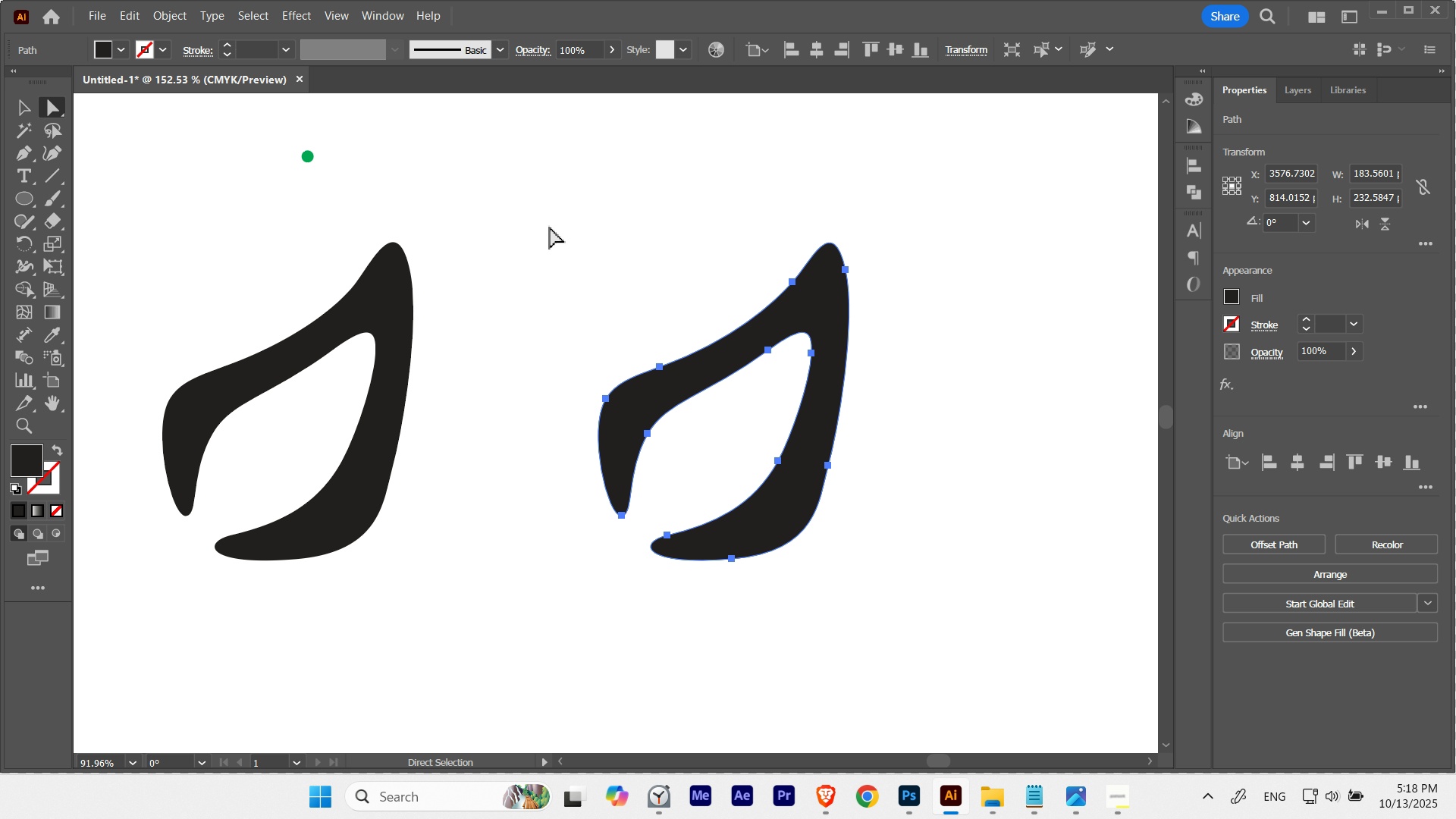 
triple_click([553, 227])
 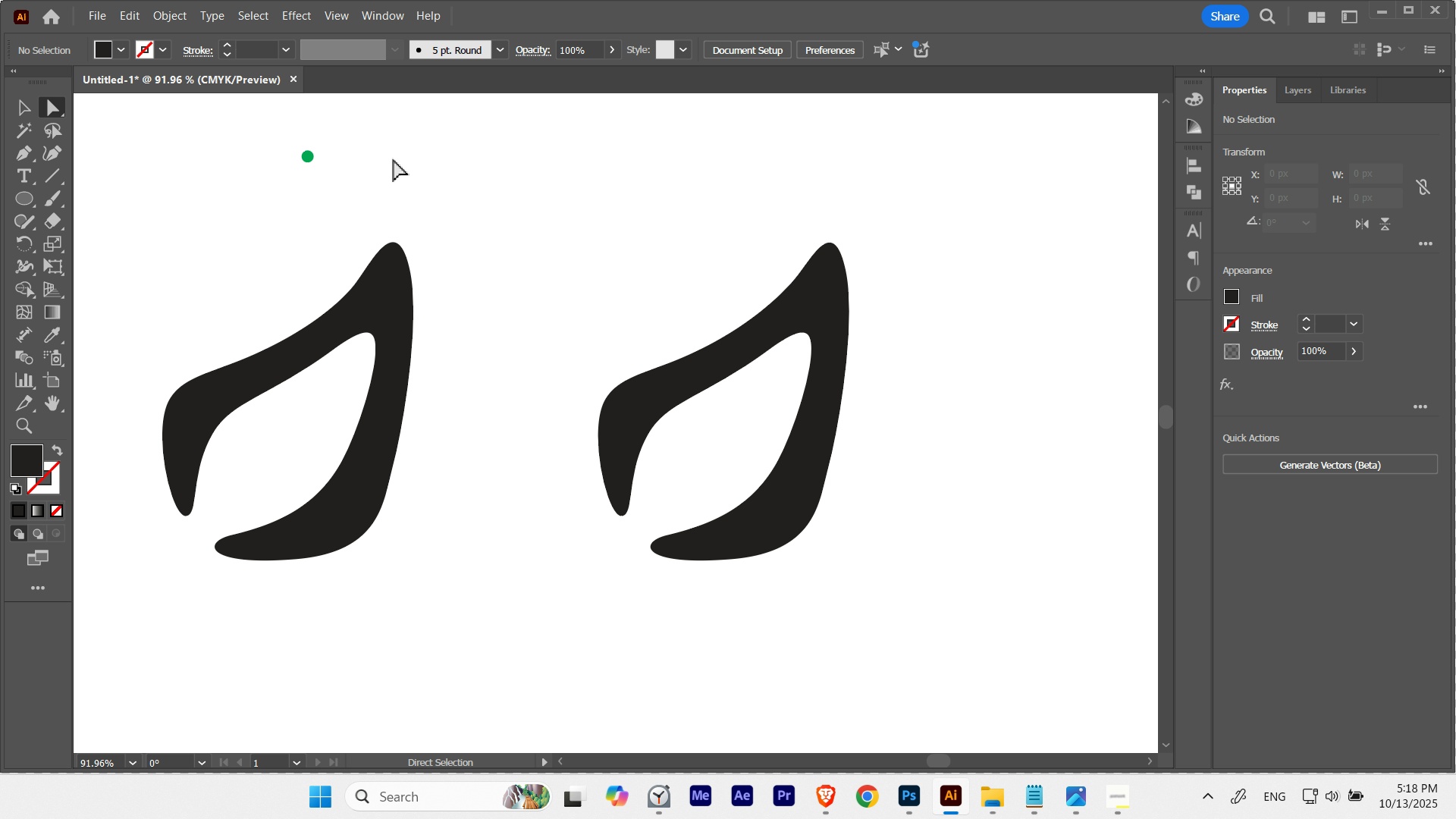 
key(V)
 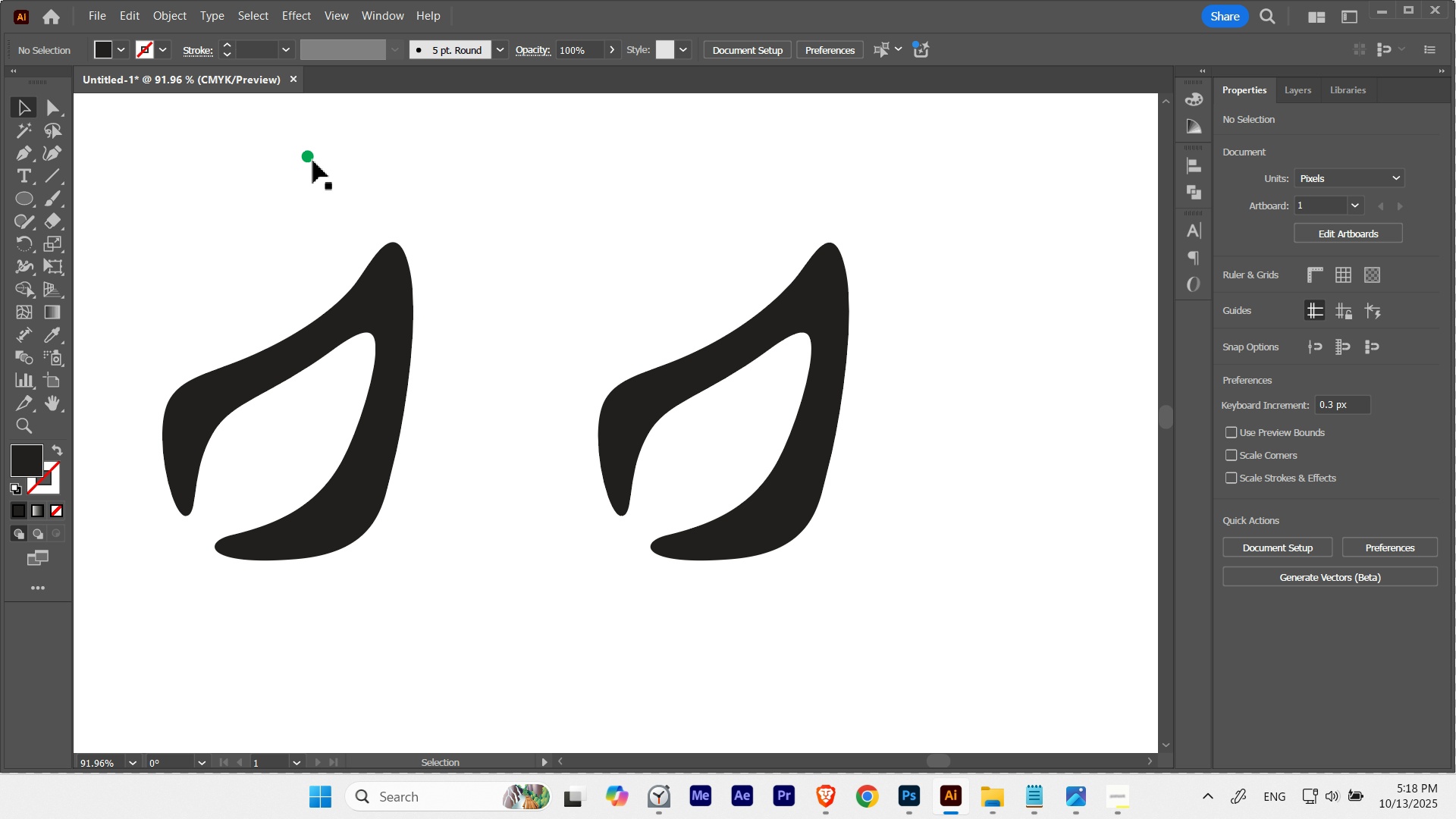 
hold_key(key=ShiftLeft, duration=1.14)
 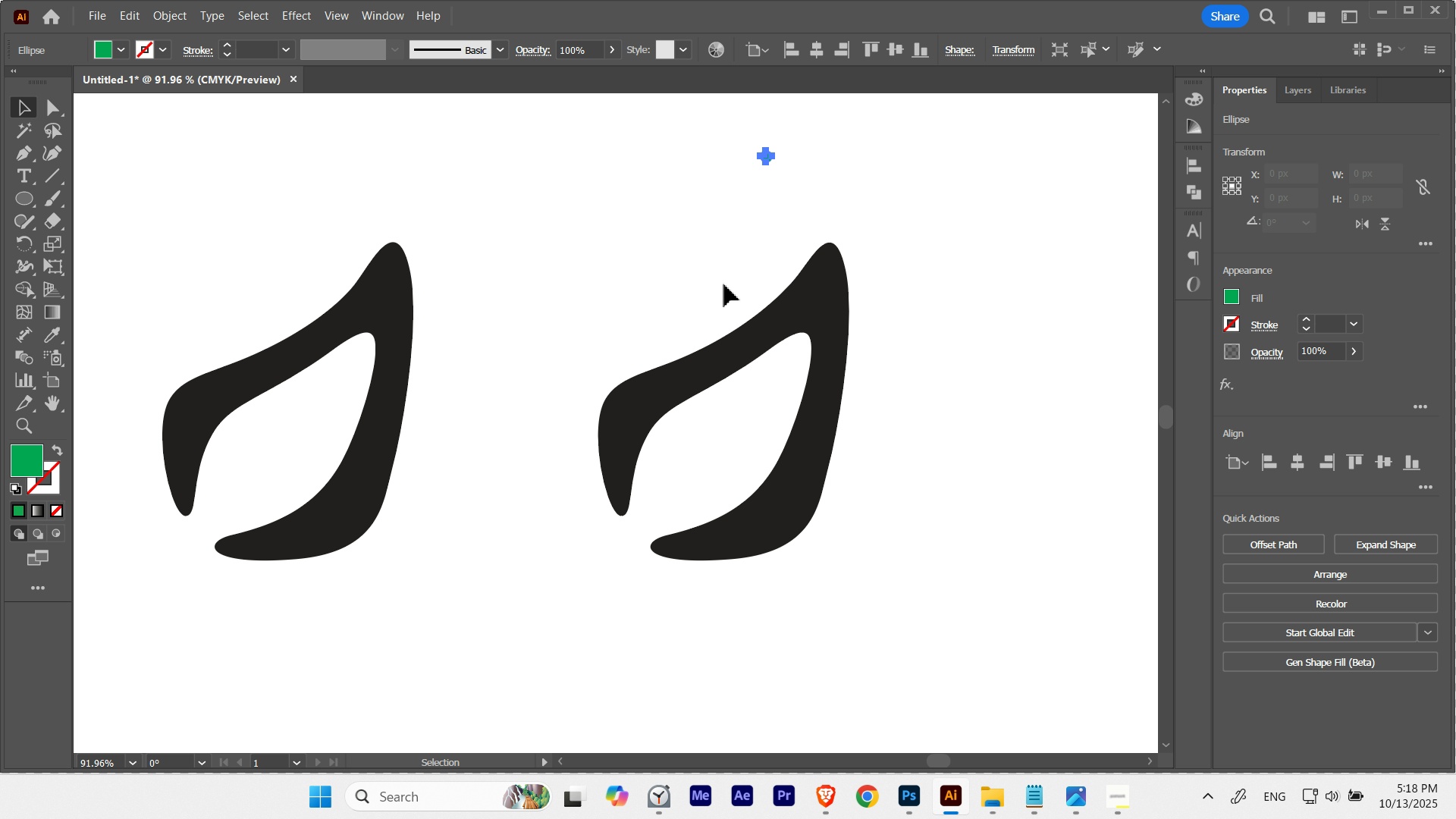 
left_click([724, 284])
 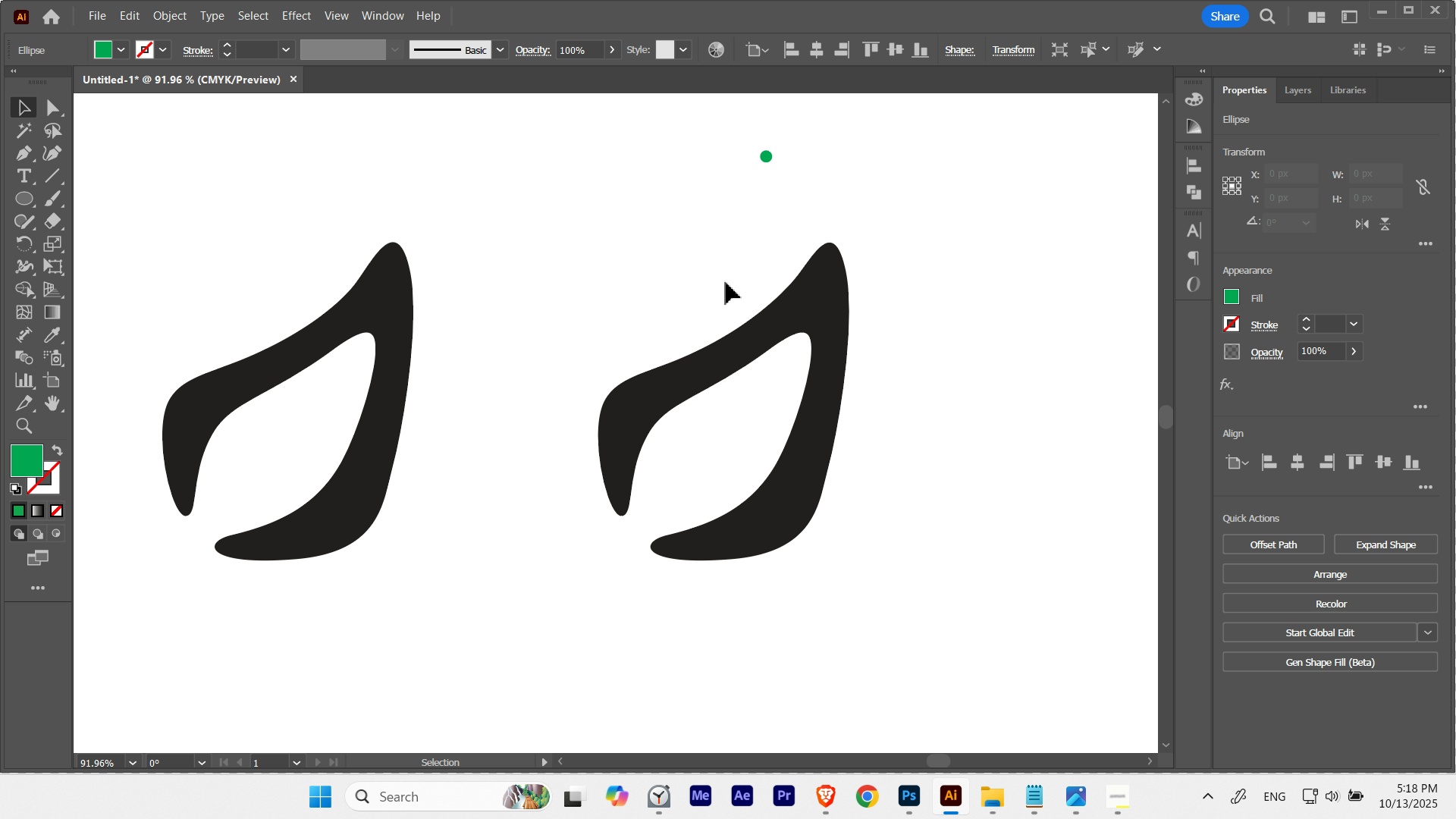 
hold_key(key=ControlLeft, duration=0.44)
 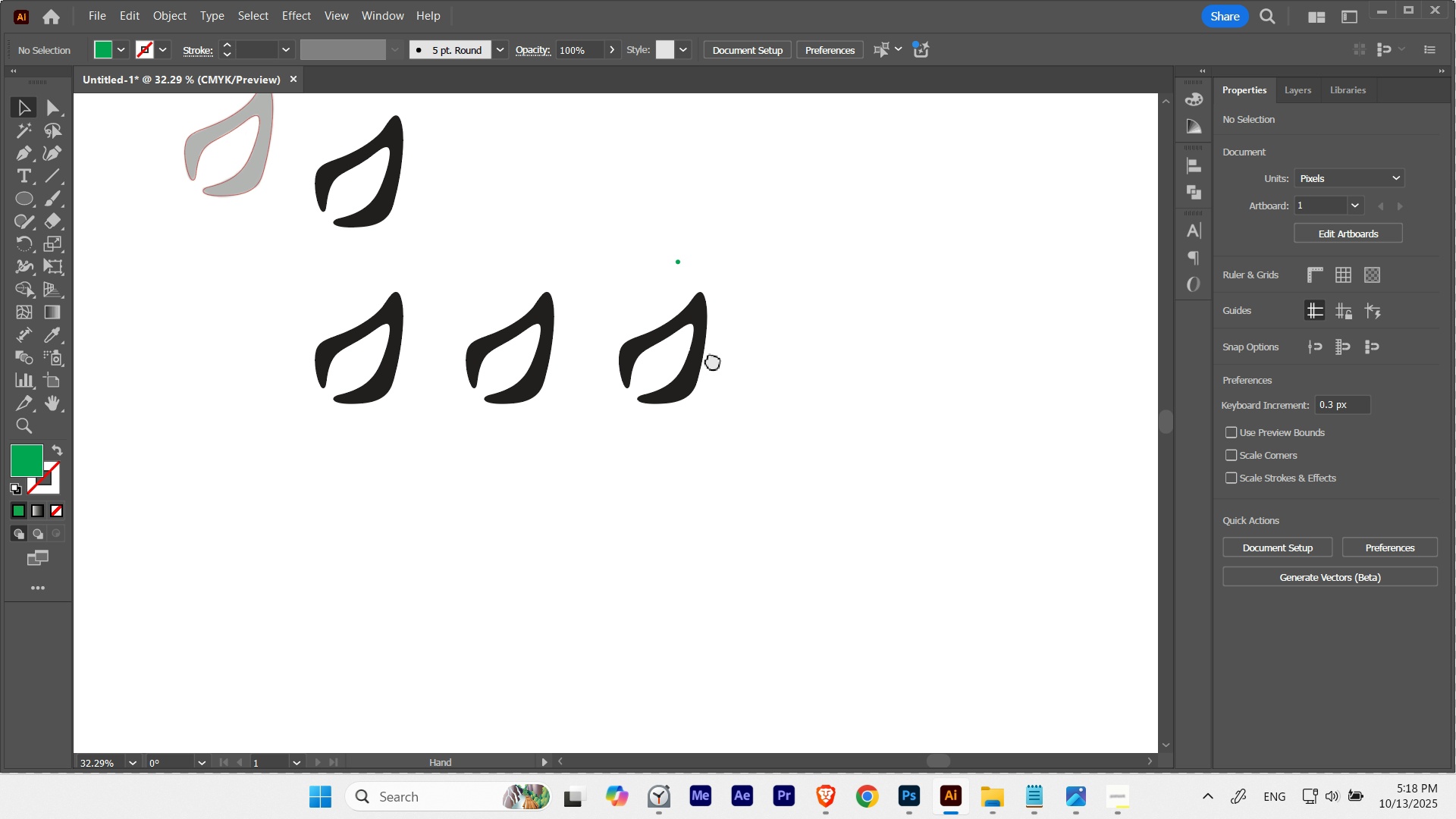 
hold_key(key=Space, duration=0.99)
 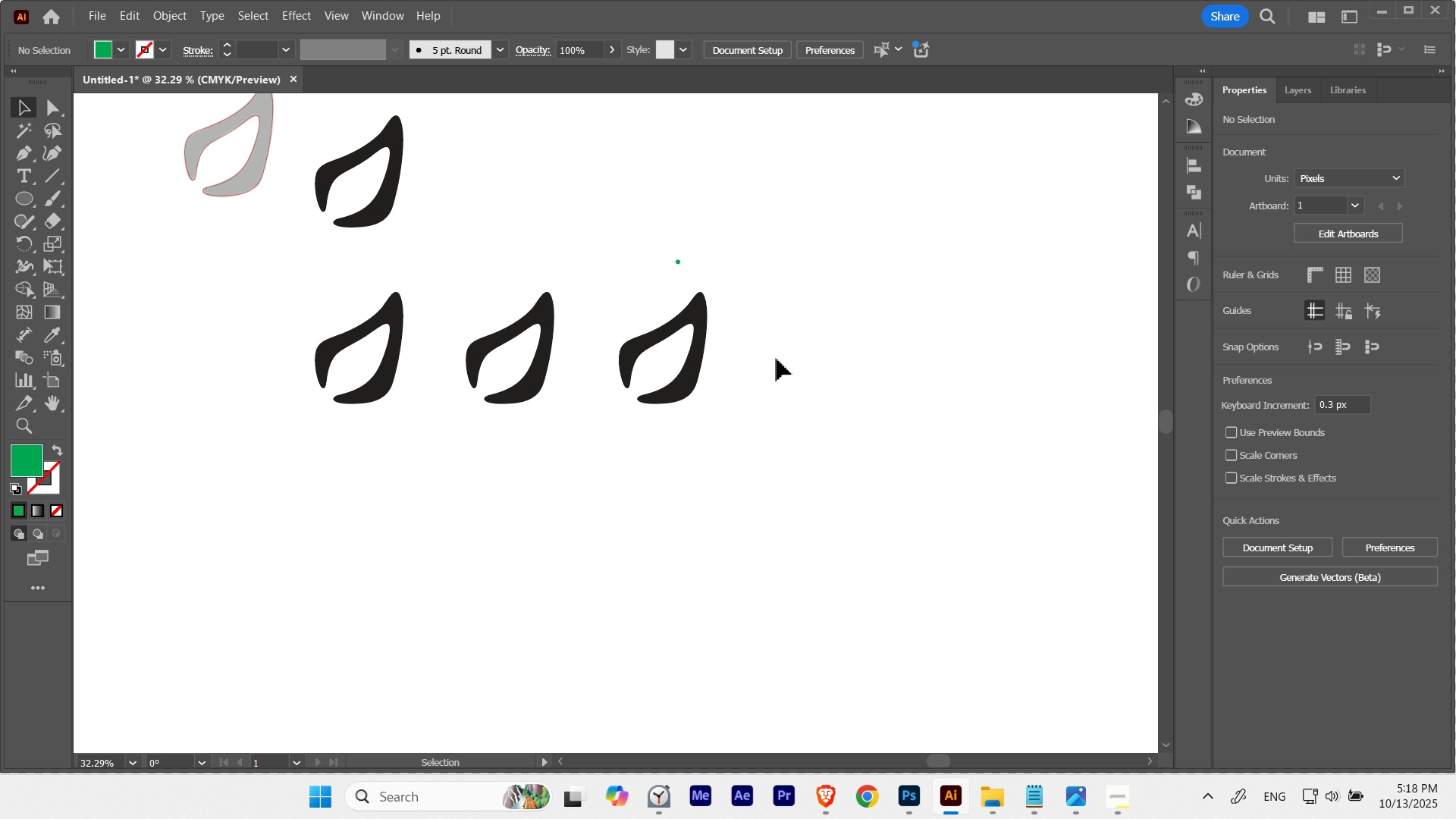 
double_click([777, 359])
 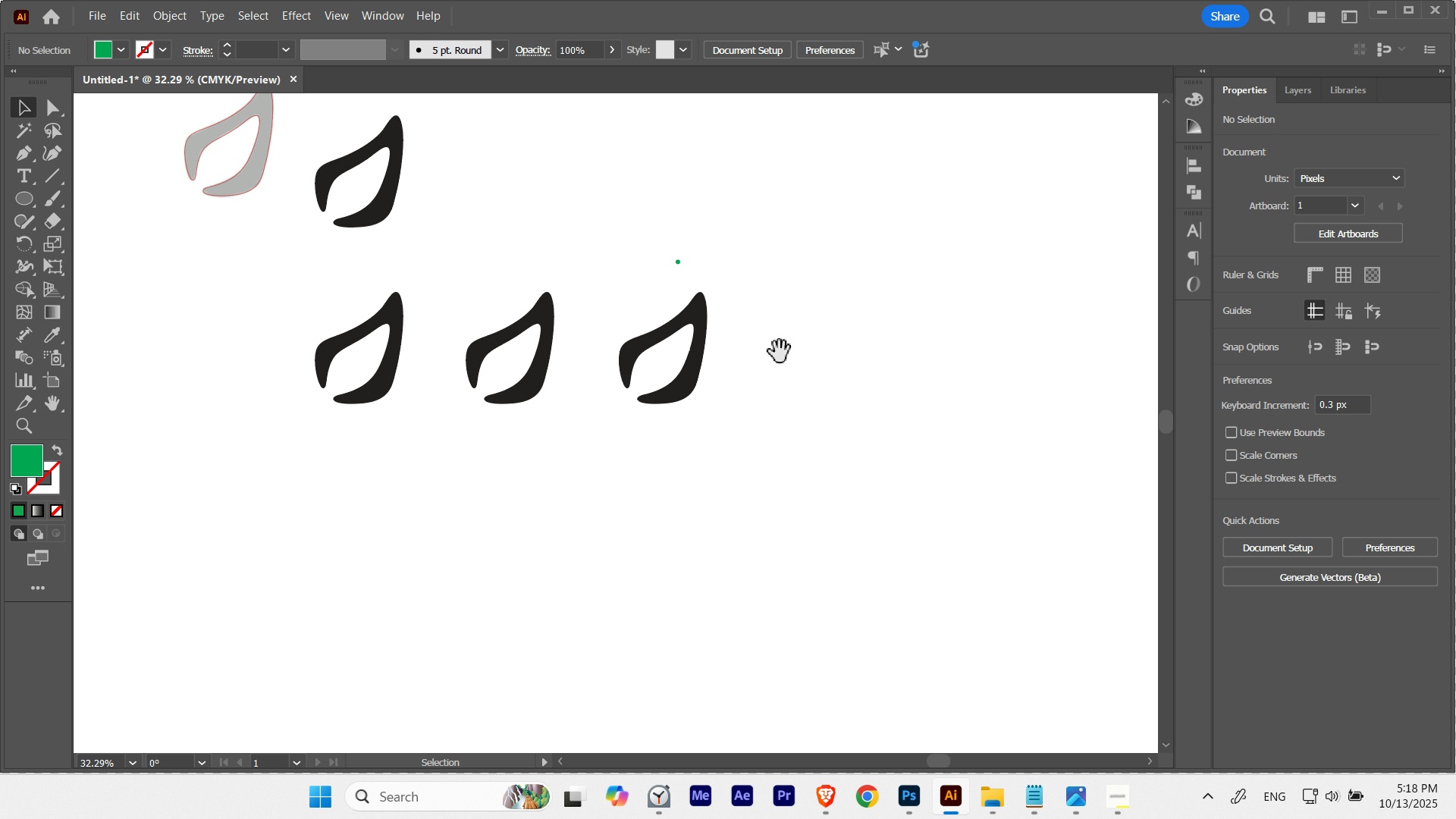 
hold_key(key=Space, duration=0.86)
 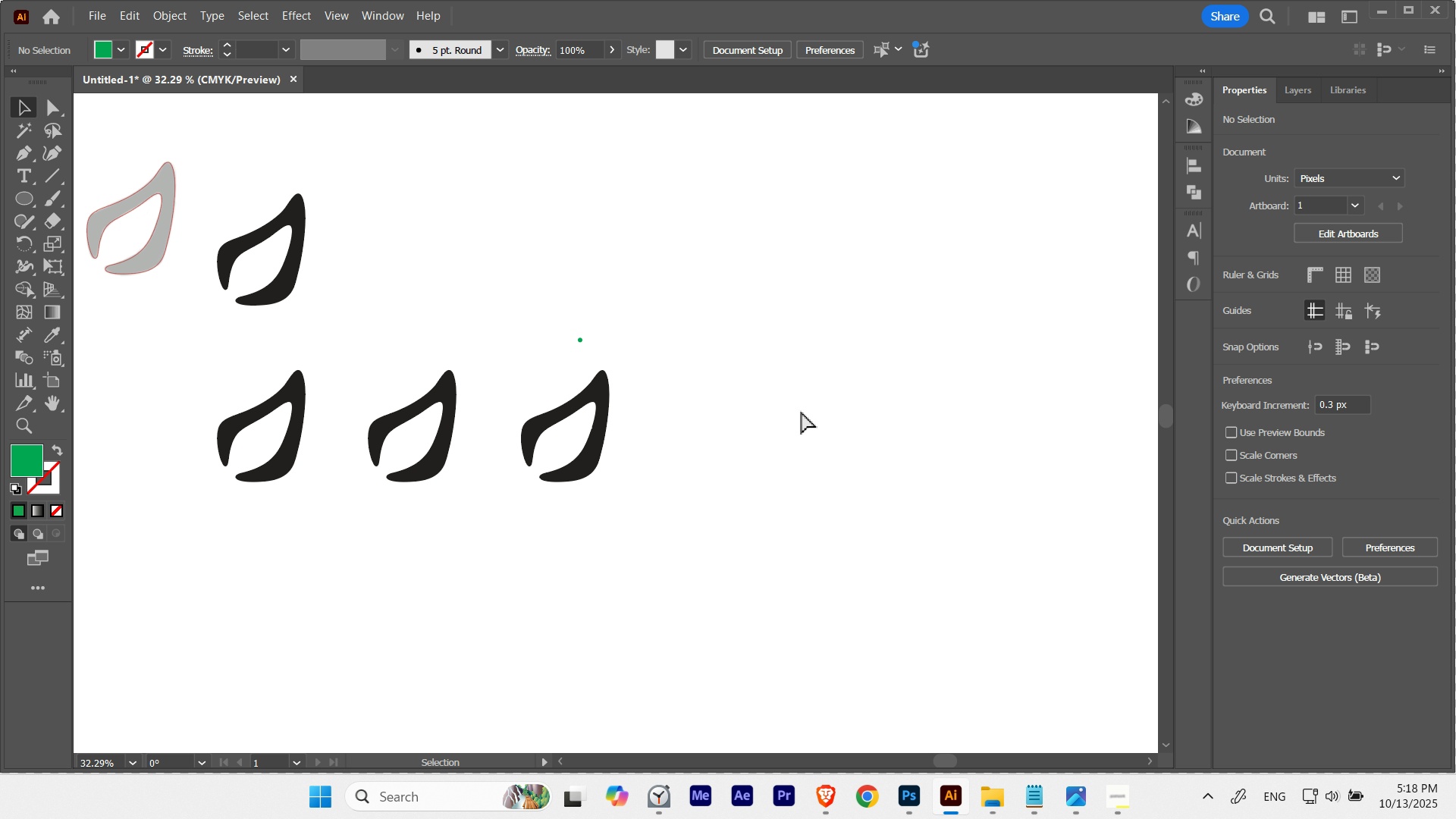 
key(Control+V)
 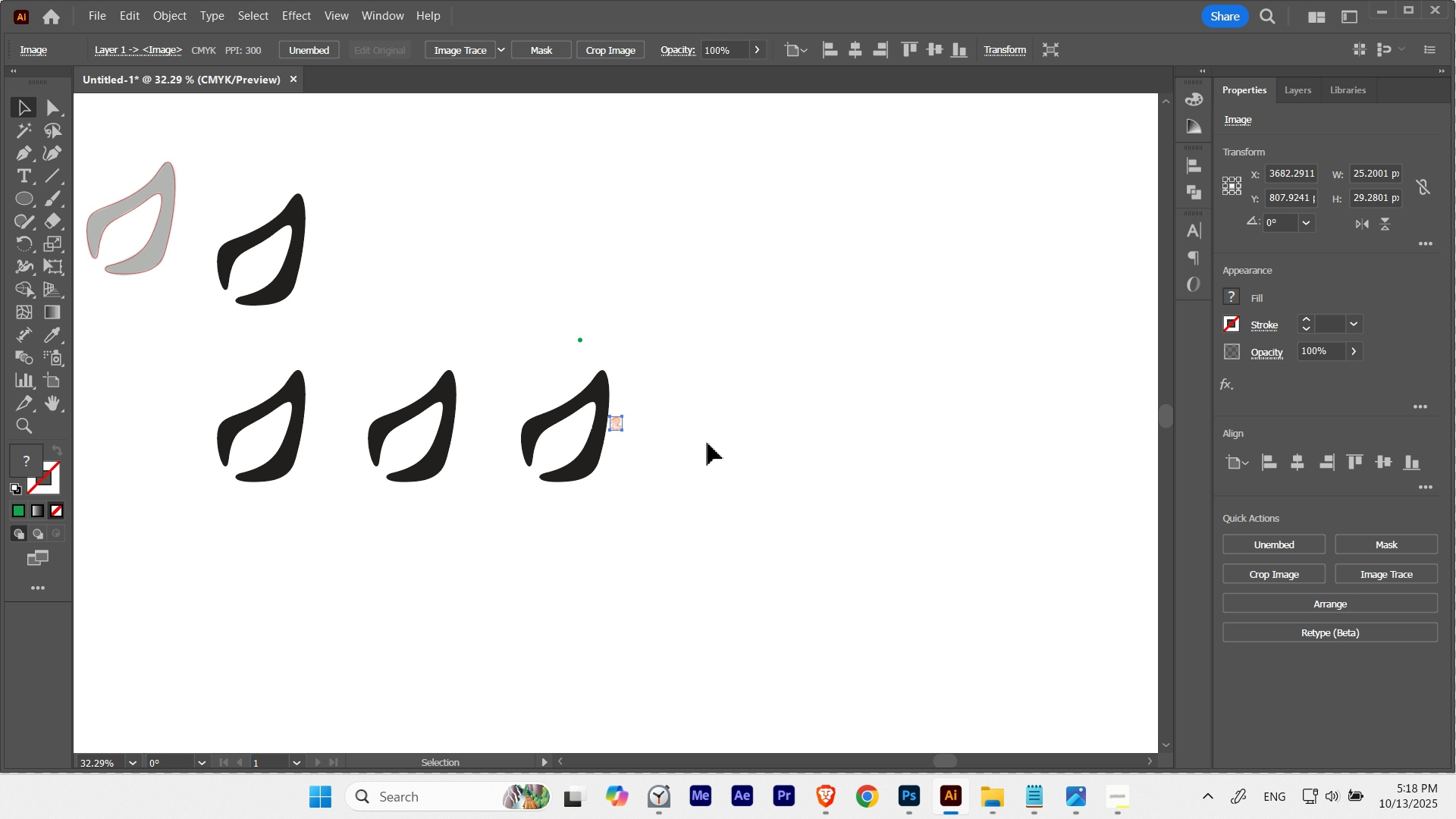 
hold_key(key=Space, duration=0.56)
 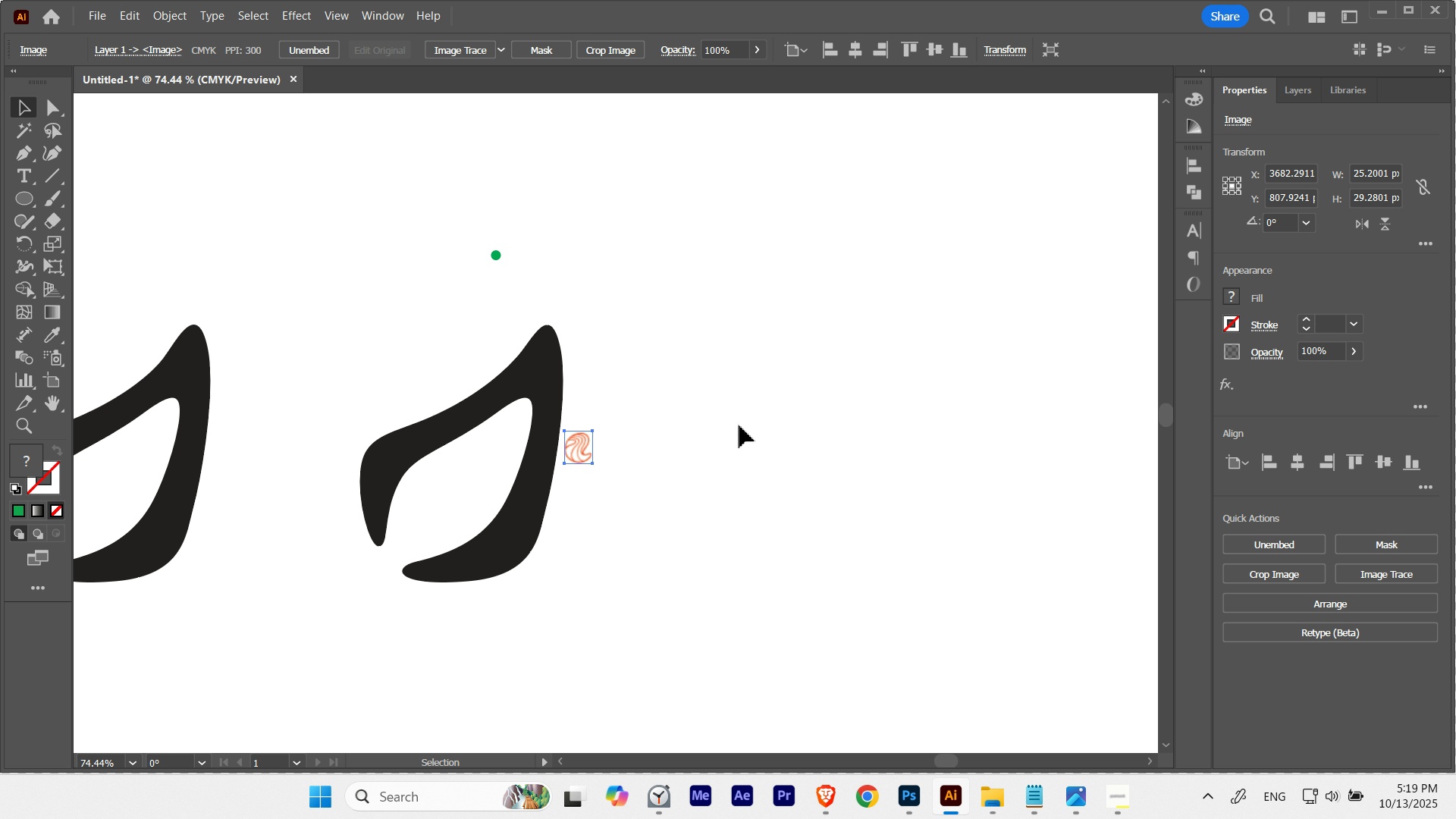 
hold_key(key=ControlLeft, duration=0.5)
 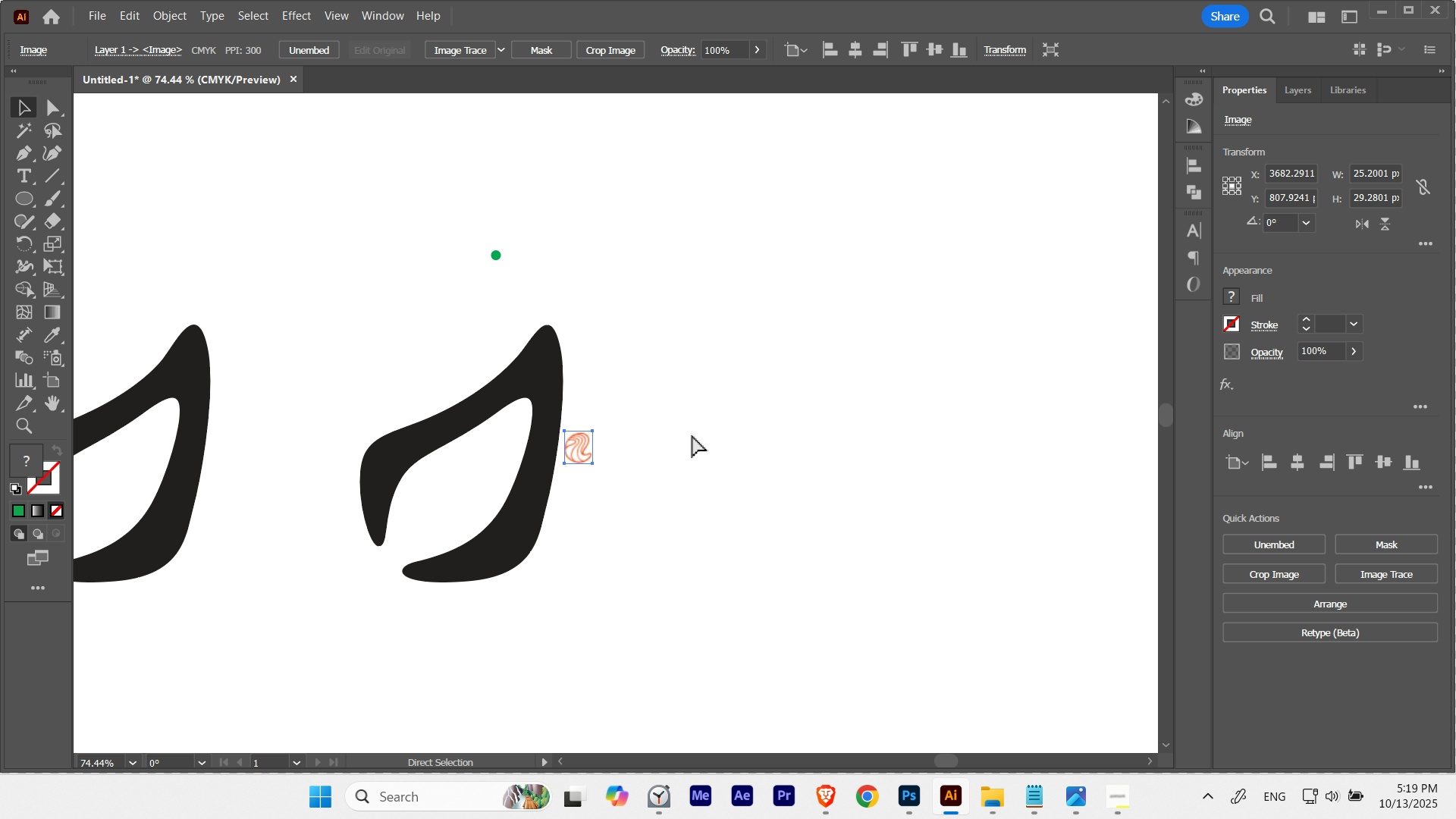 
key(Control+Shift+B)
 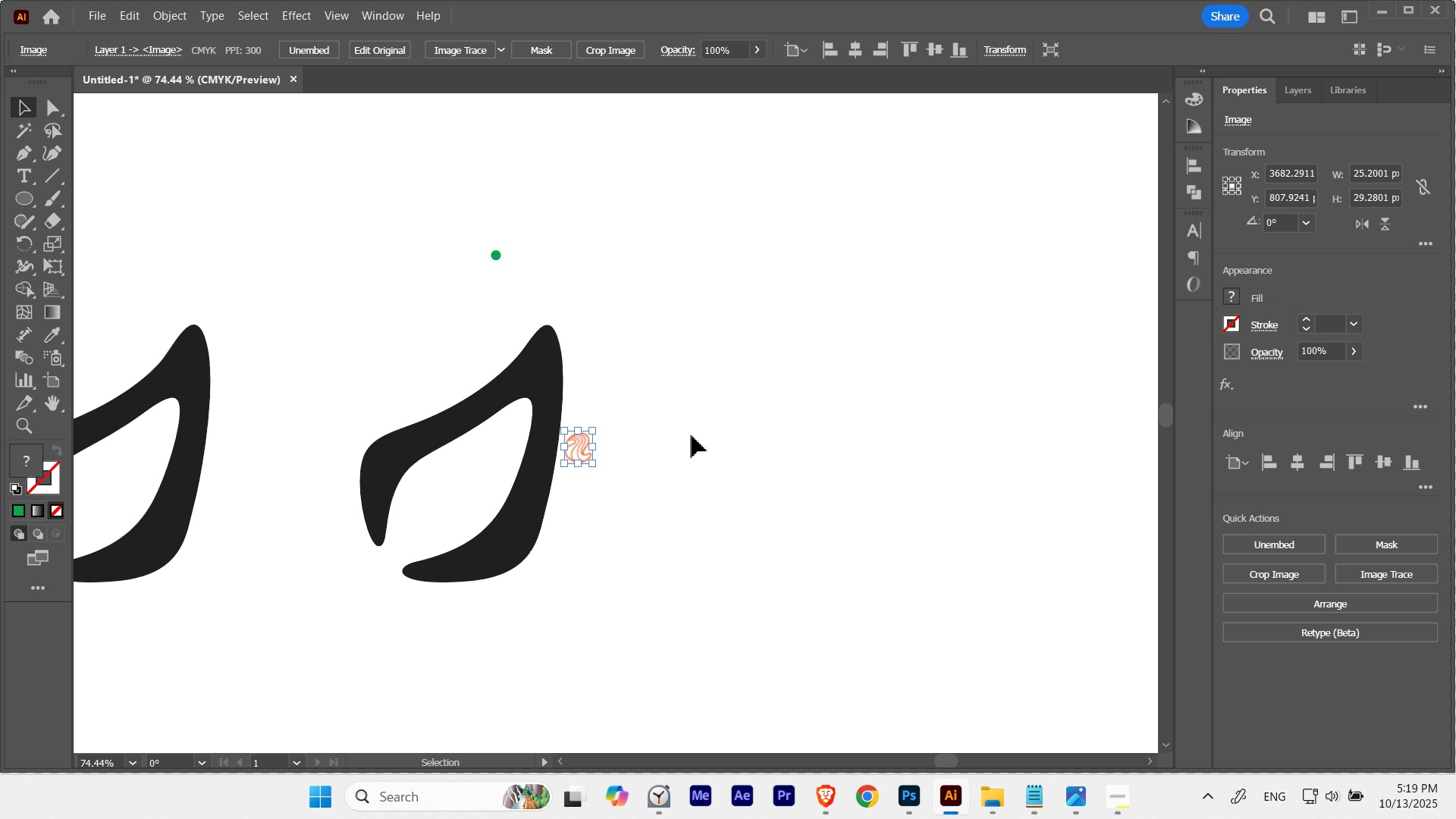 
hold_key(key=ShiftLeft, duration=1.16)
 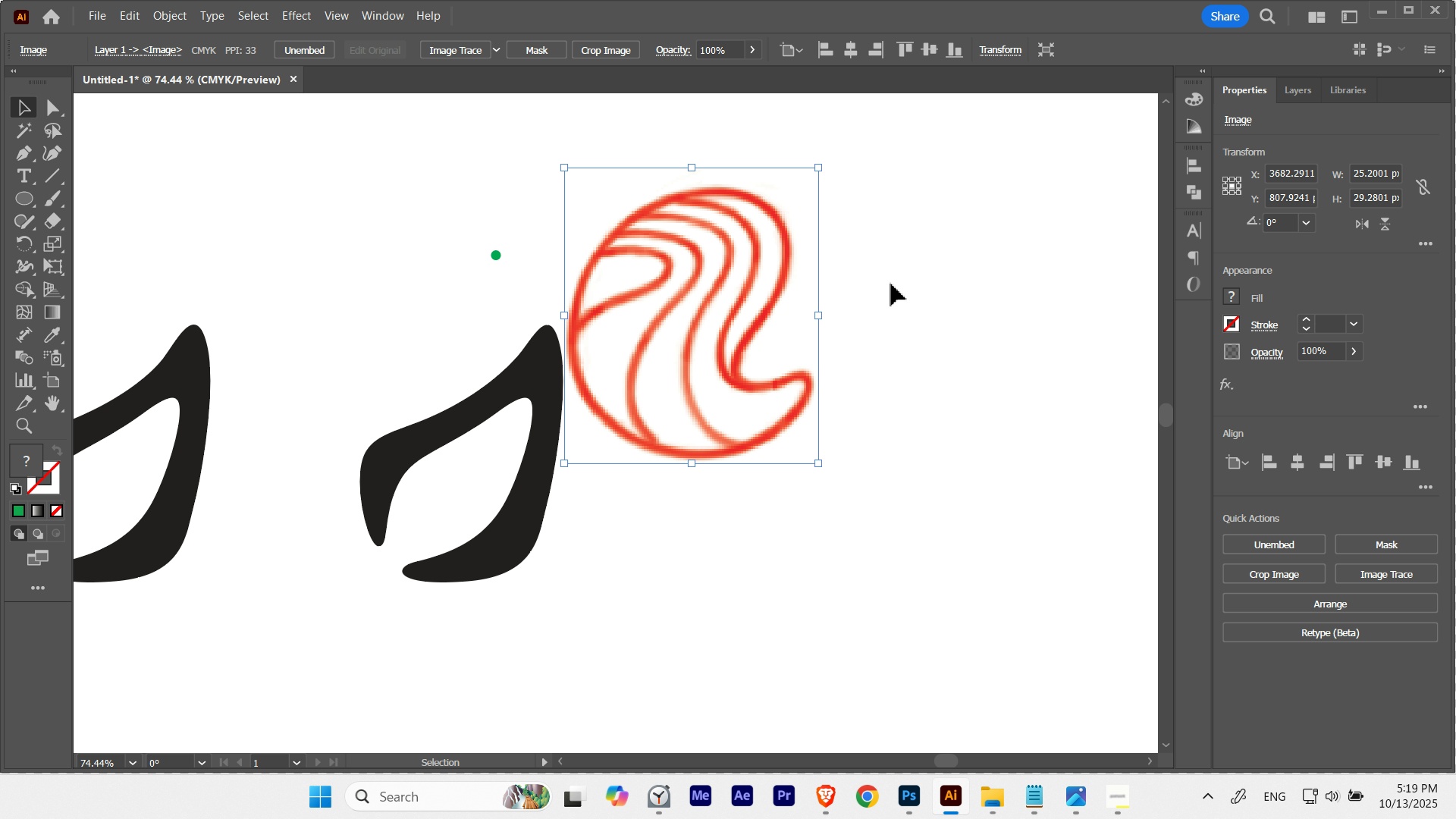 
hold_key(key=ControlLeft, duration=0.52)
 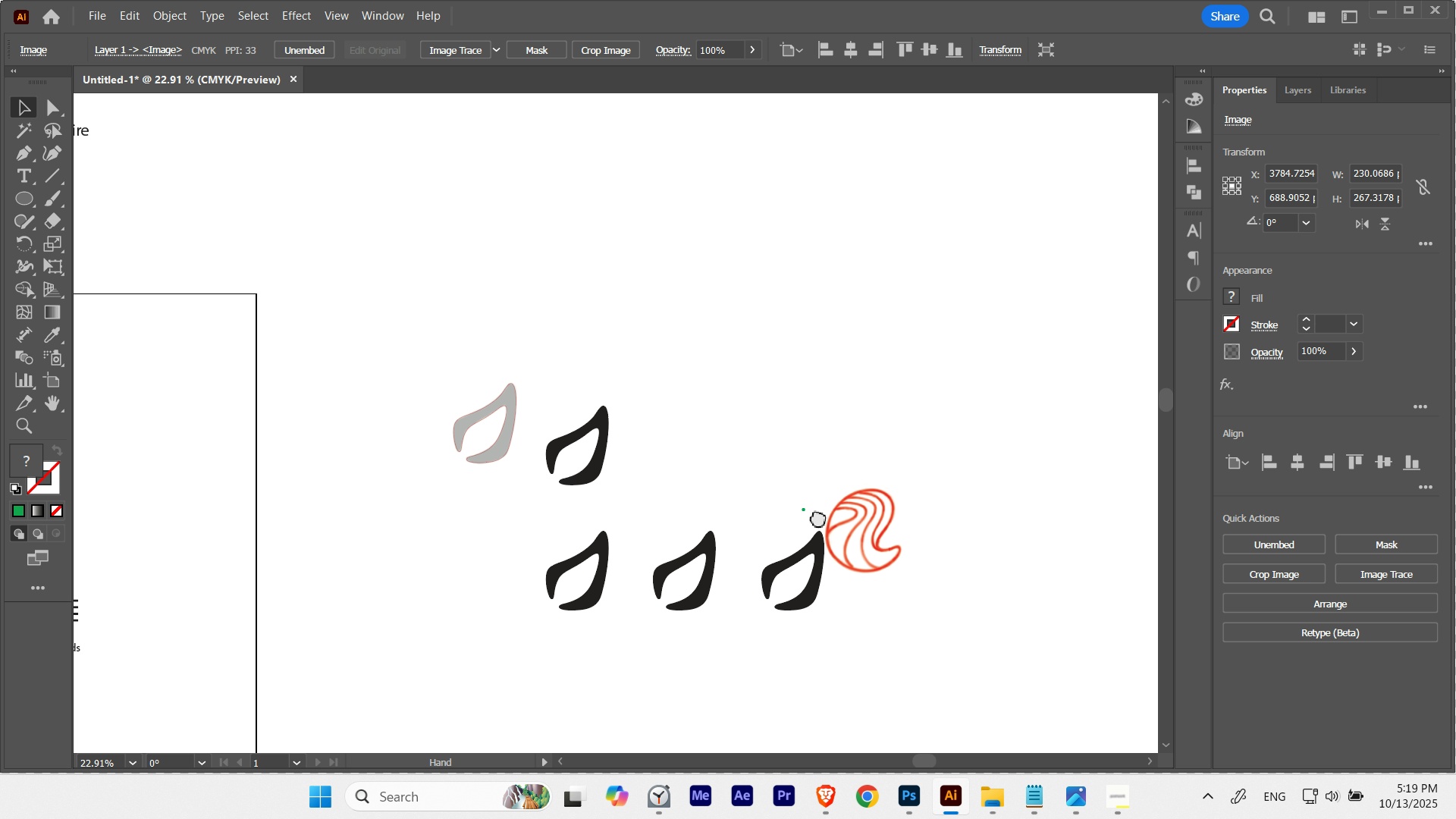 
hold_key(key=Space, duration=2.05)
 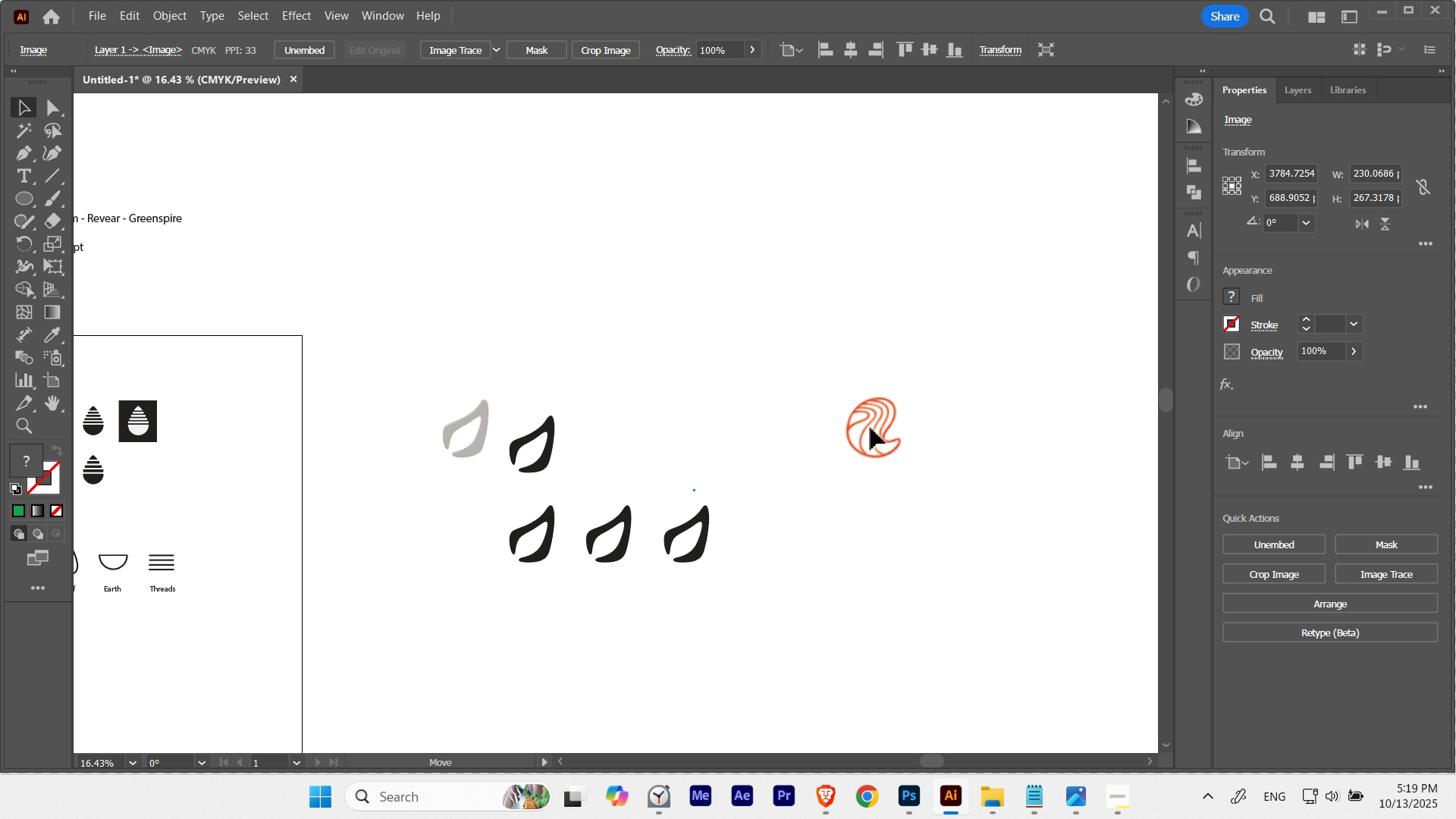 
hold_key(key=ControlLeft, duration=0.36)
 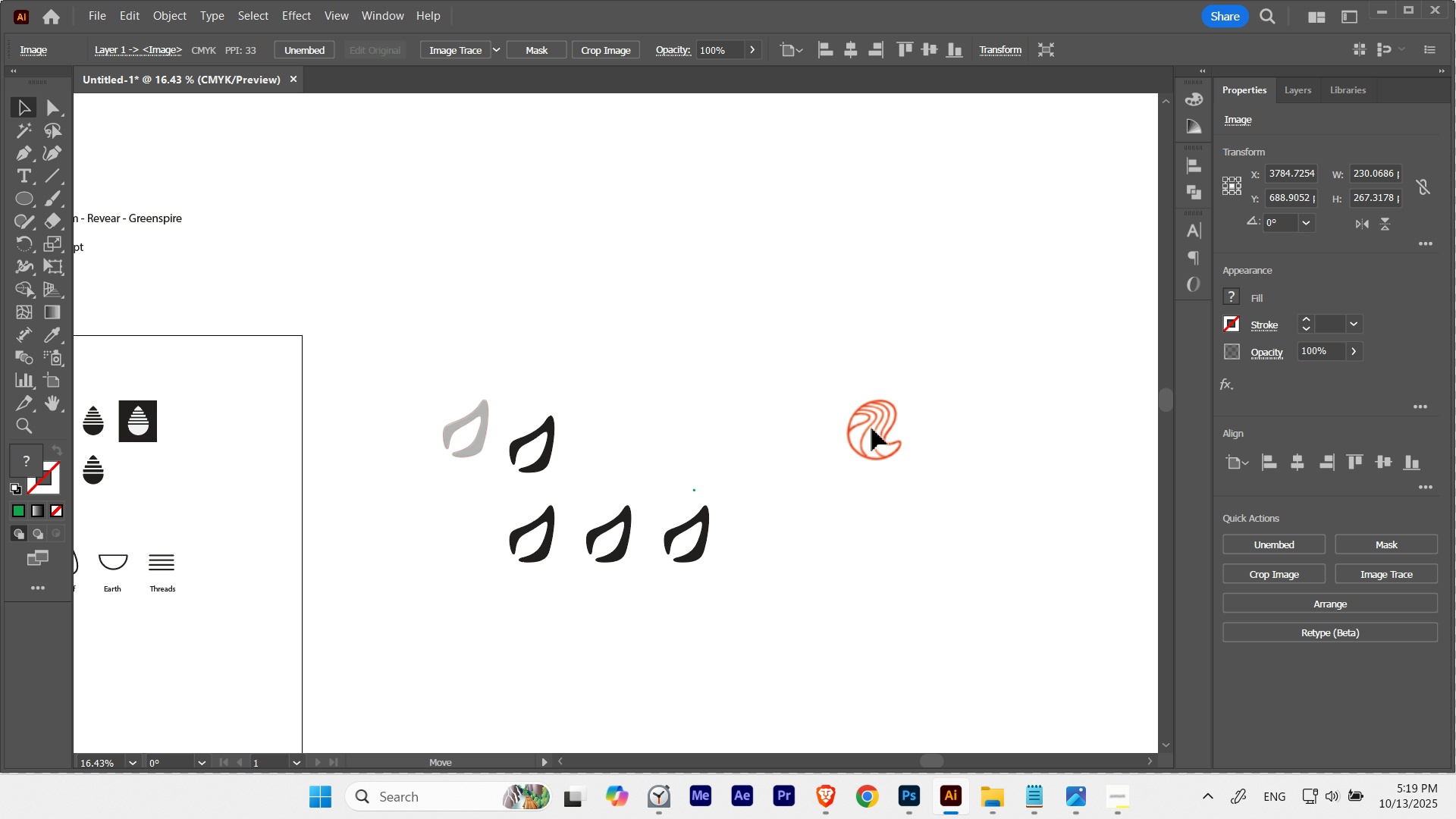 
left_click([965, 540])
 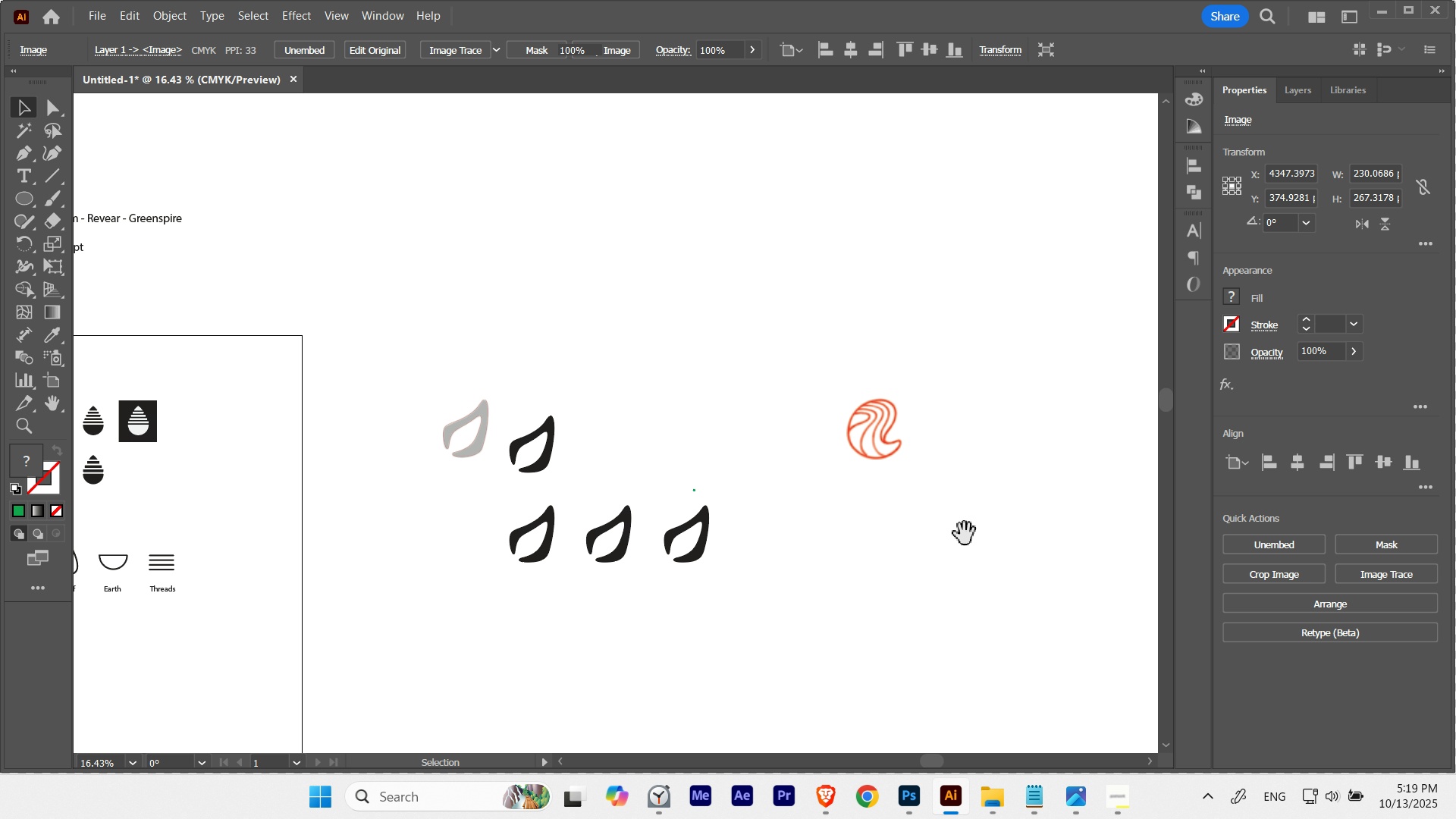 
hold_key(key=Space, duration=1.13)
 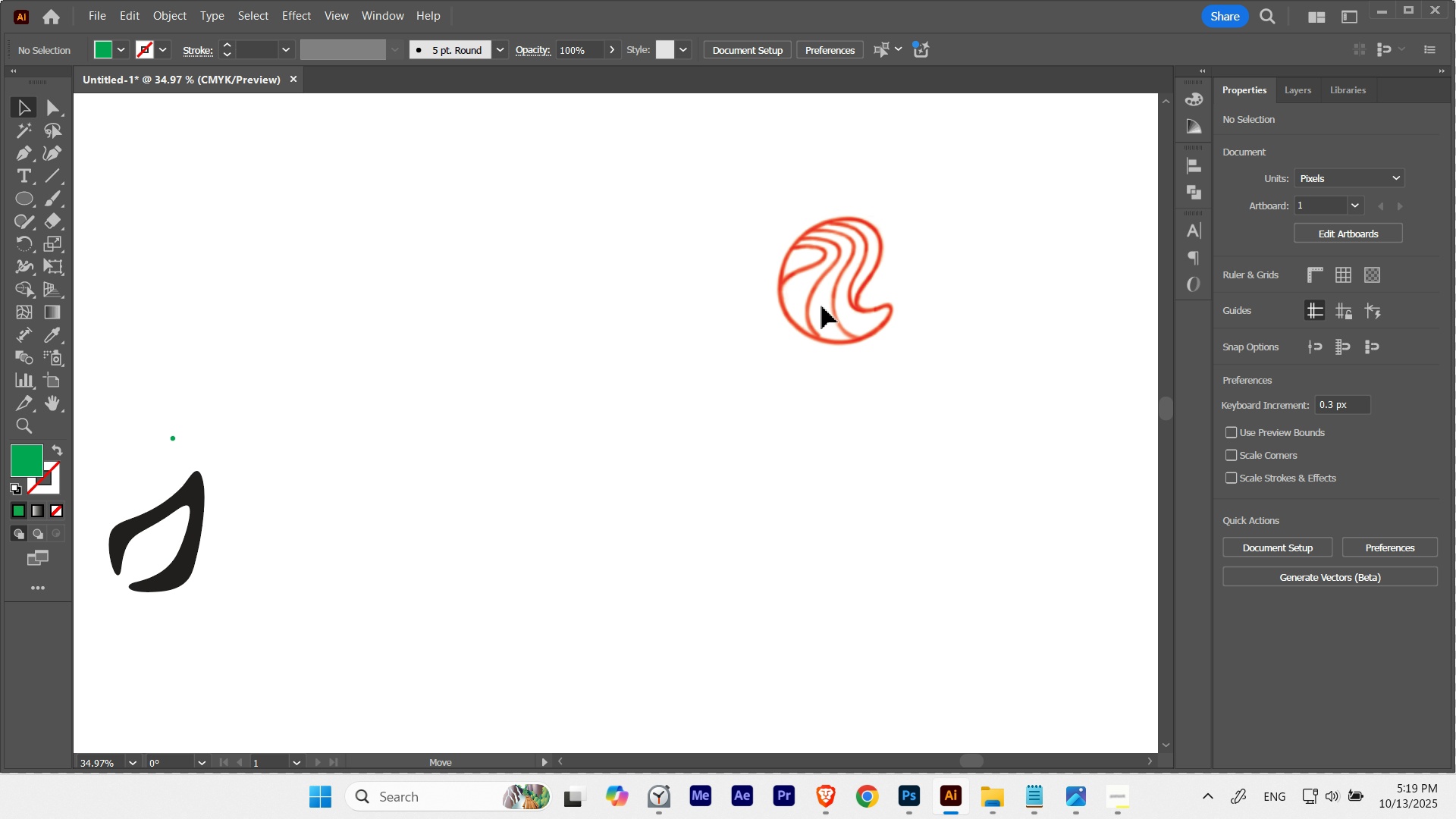 
hold_key(key=ControlLeft, duration=0.46)
 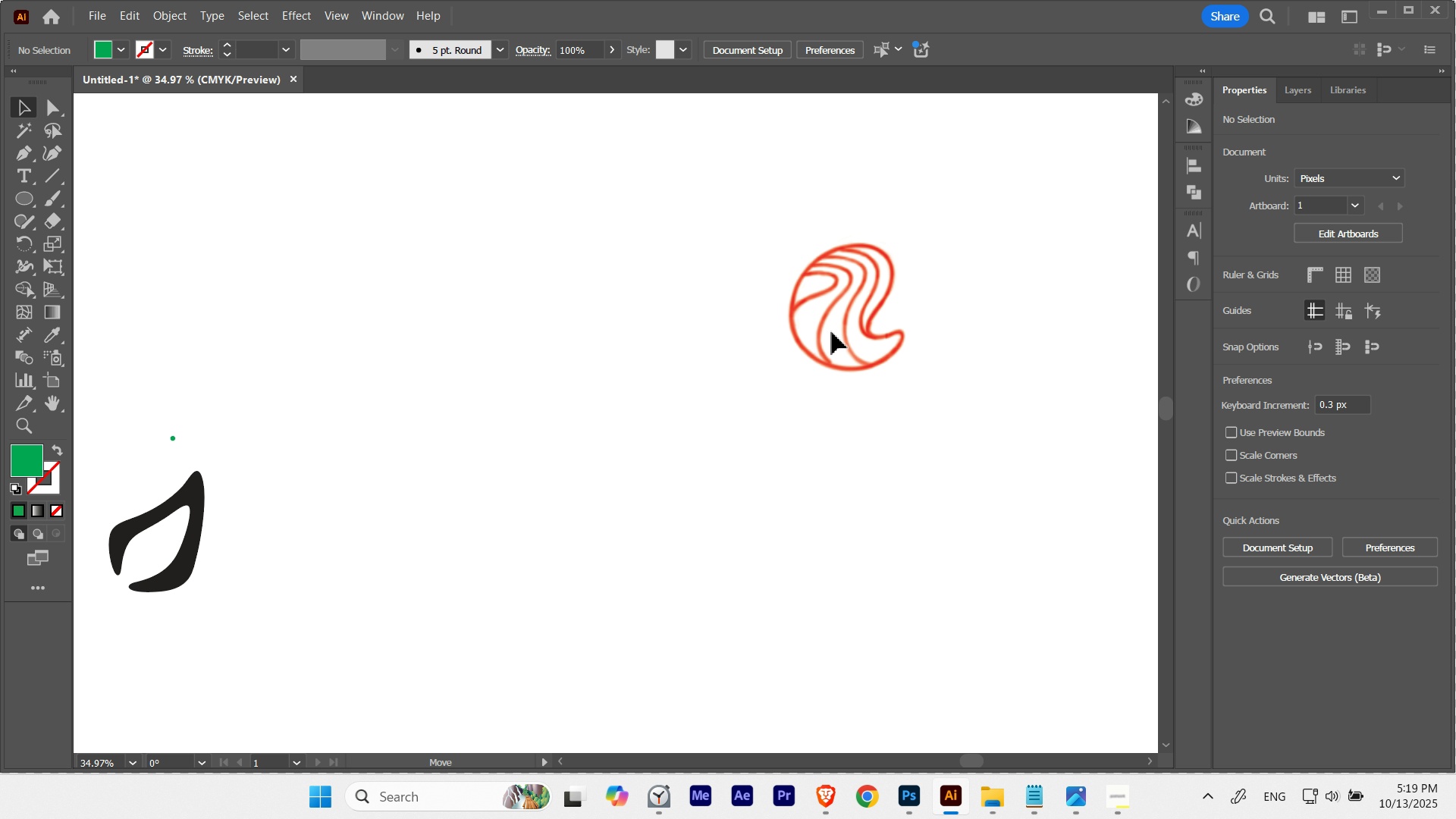 
left_click([782, 475])
 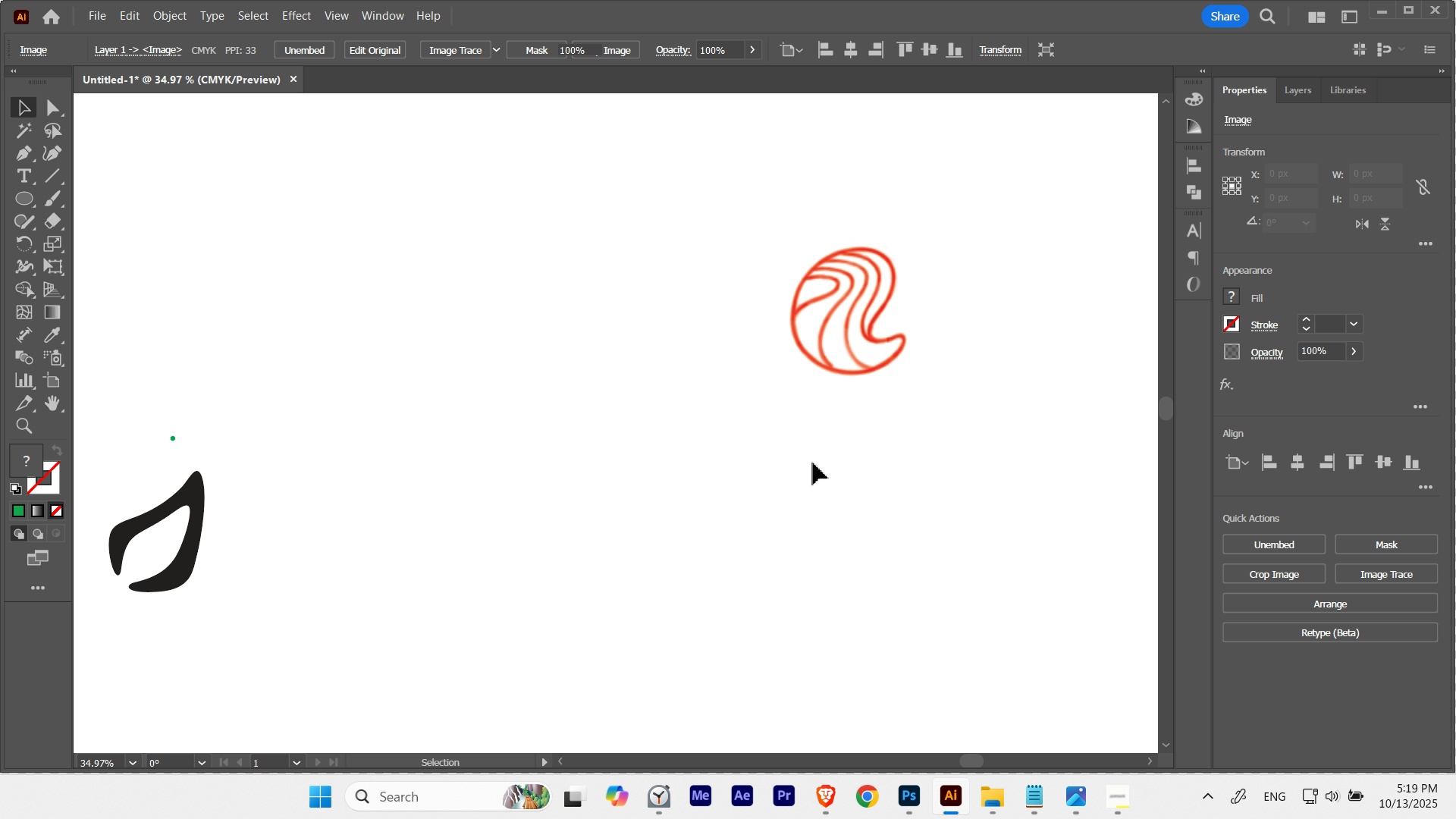 
hold_key(key=Space, duration=1.52)
 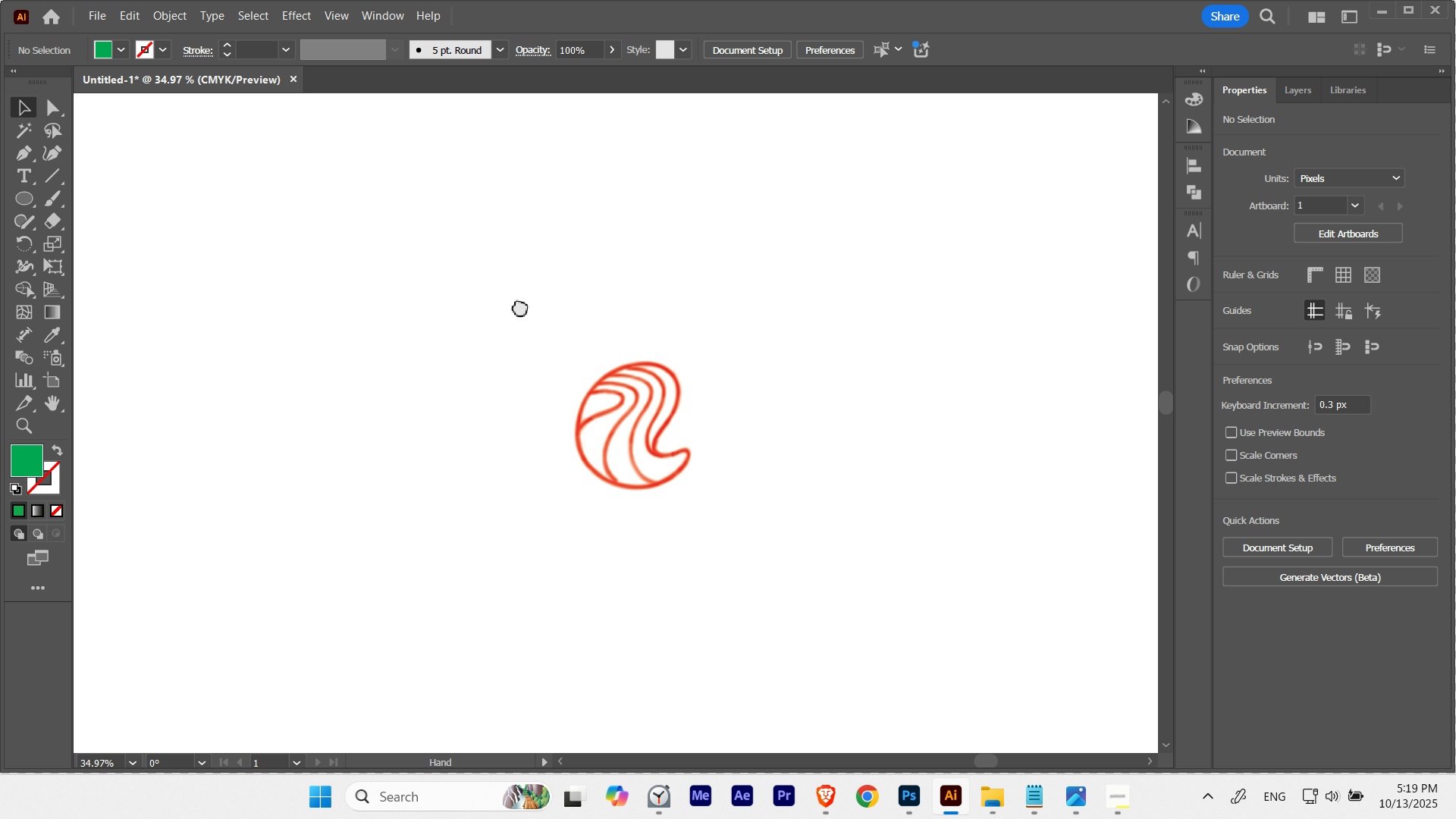 
hold_key(key=Space, duration=0.77)
 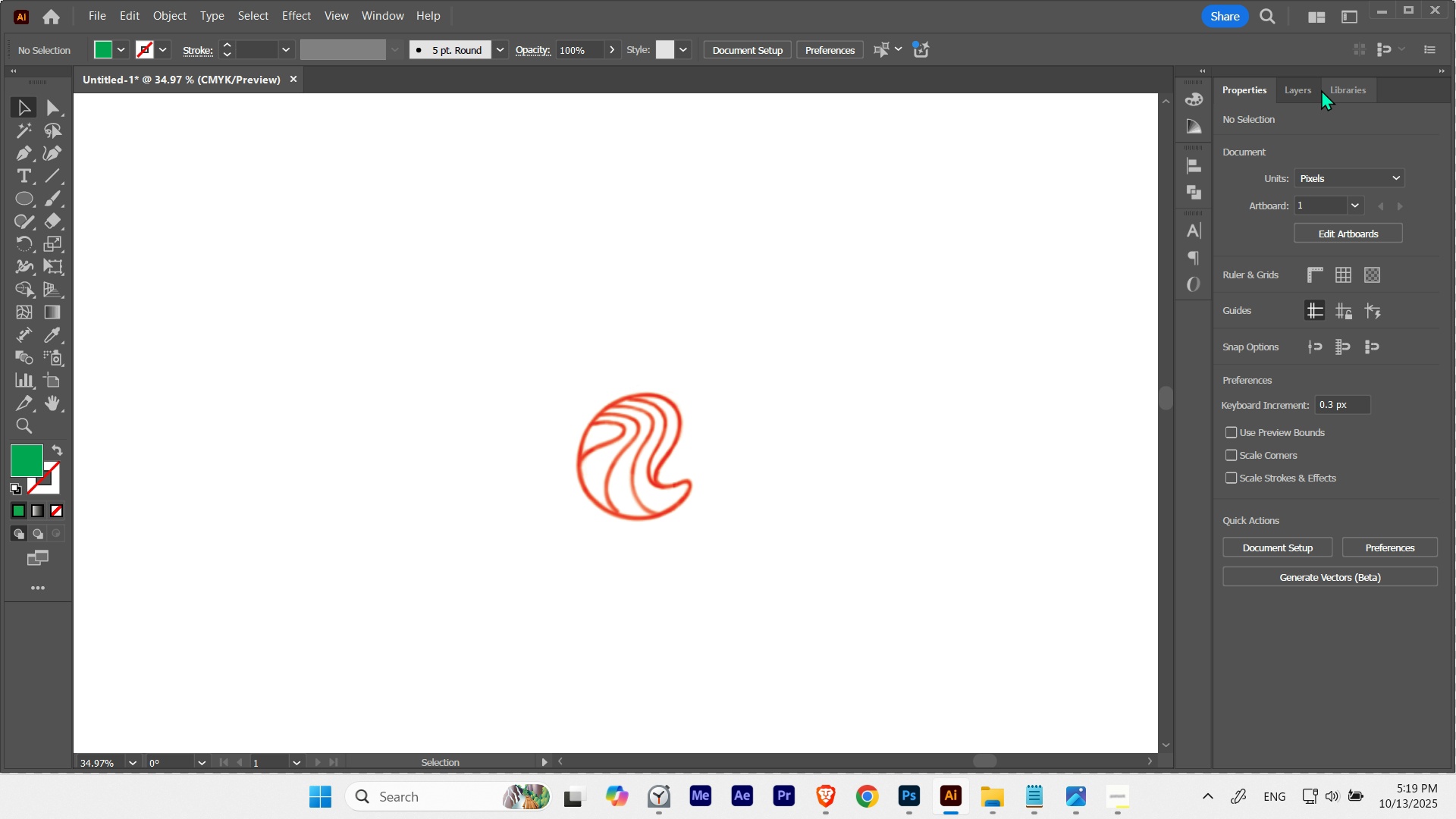 
left_click([1299, 94])
 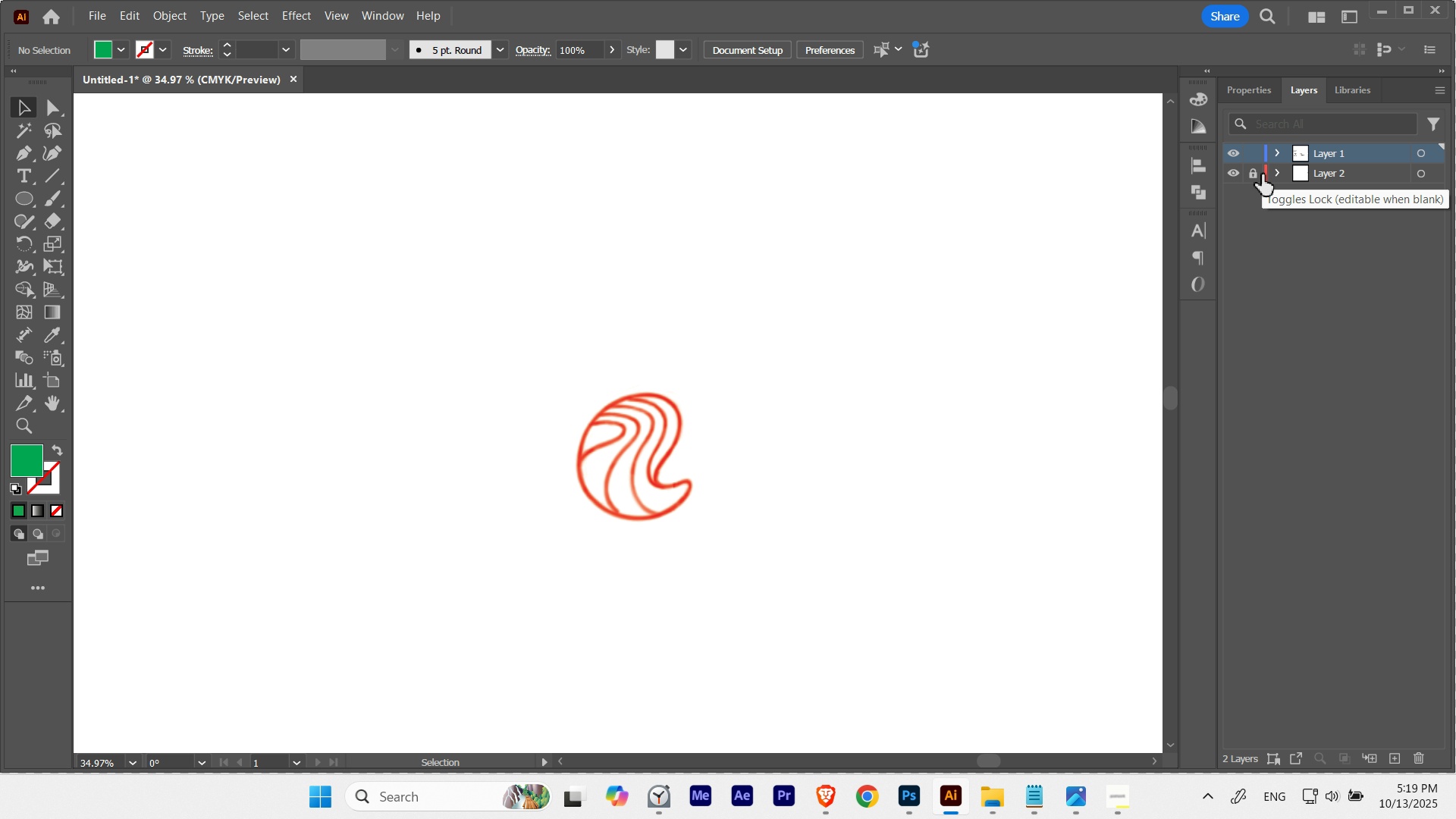 
wait(11.07)
 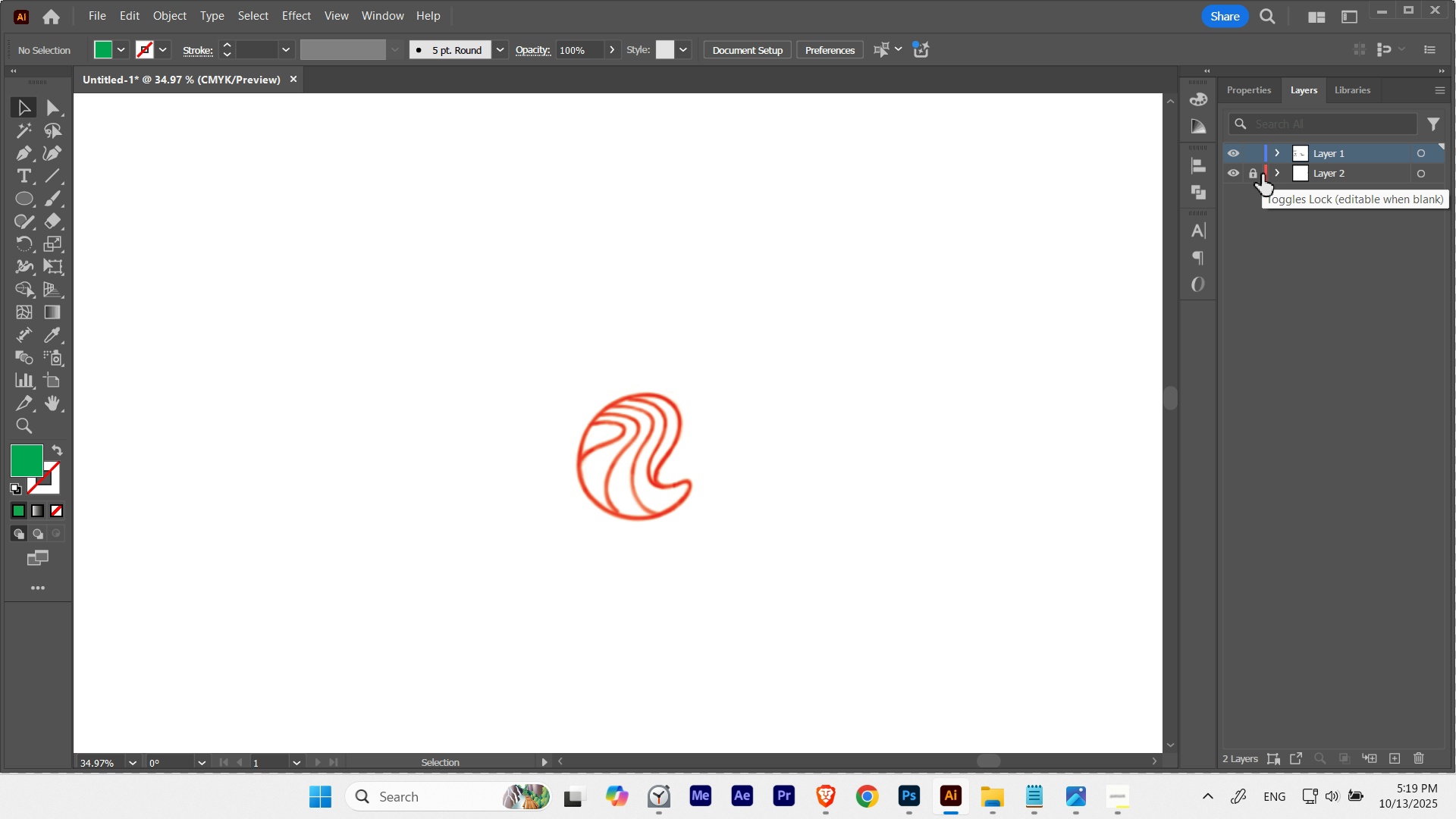 
left_click([1249, 179])
 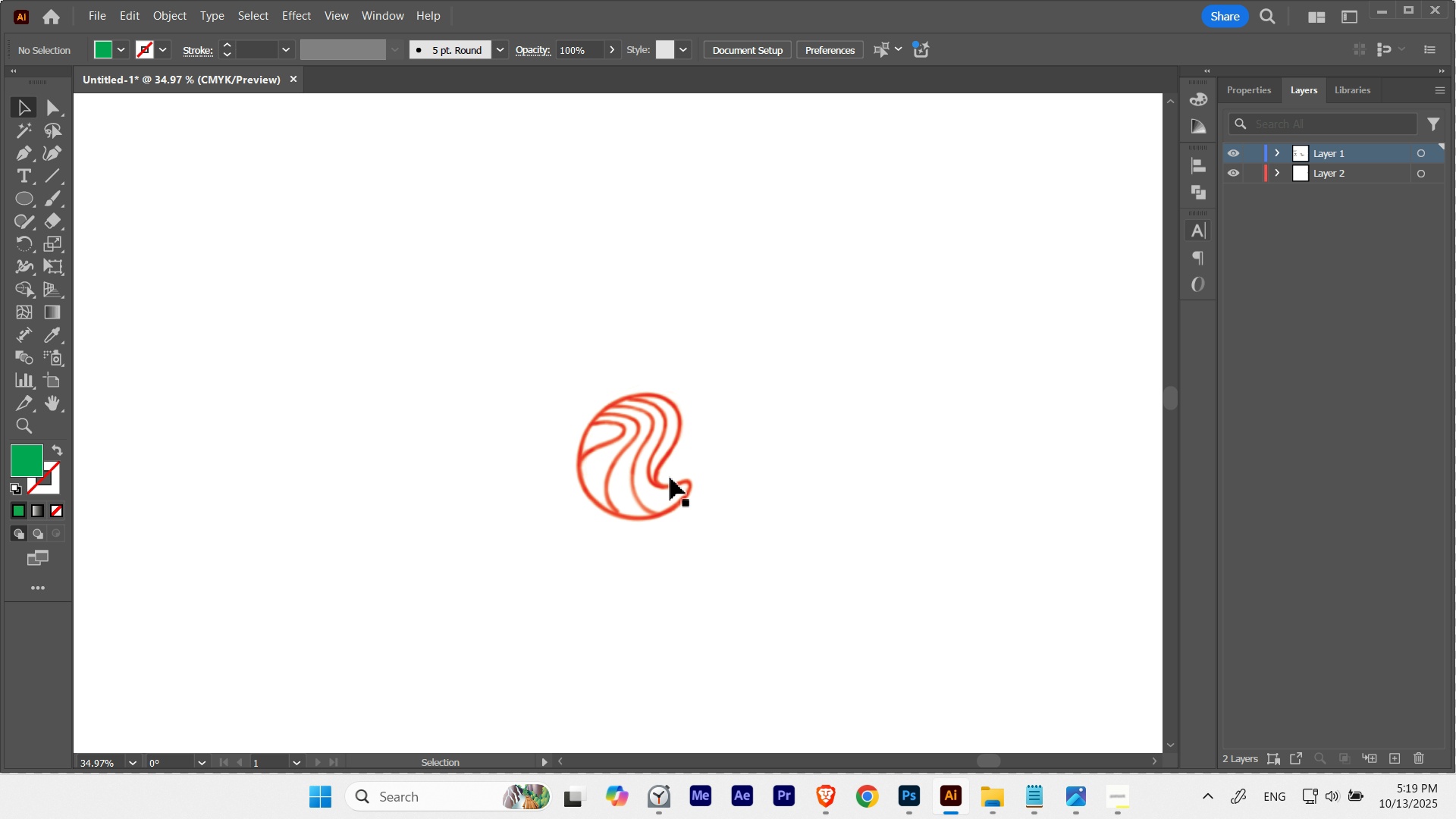 
left_click([670, 478])
 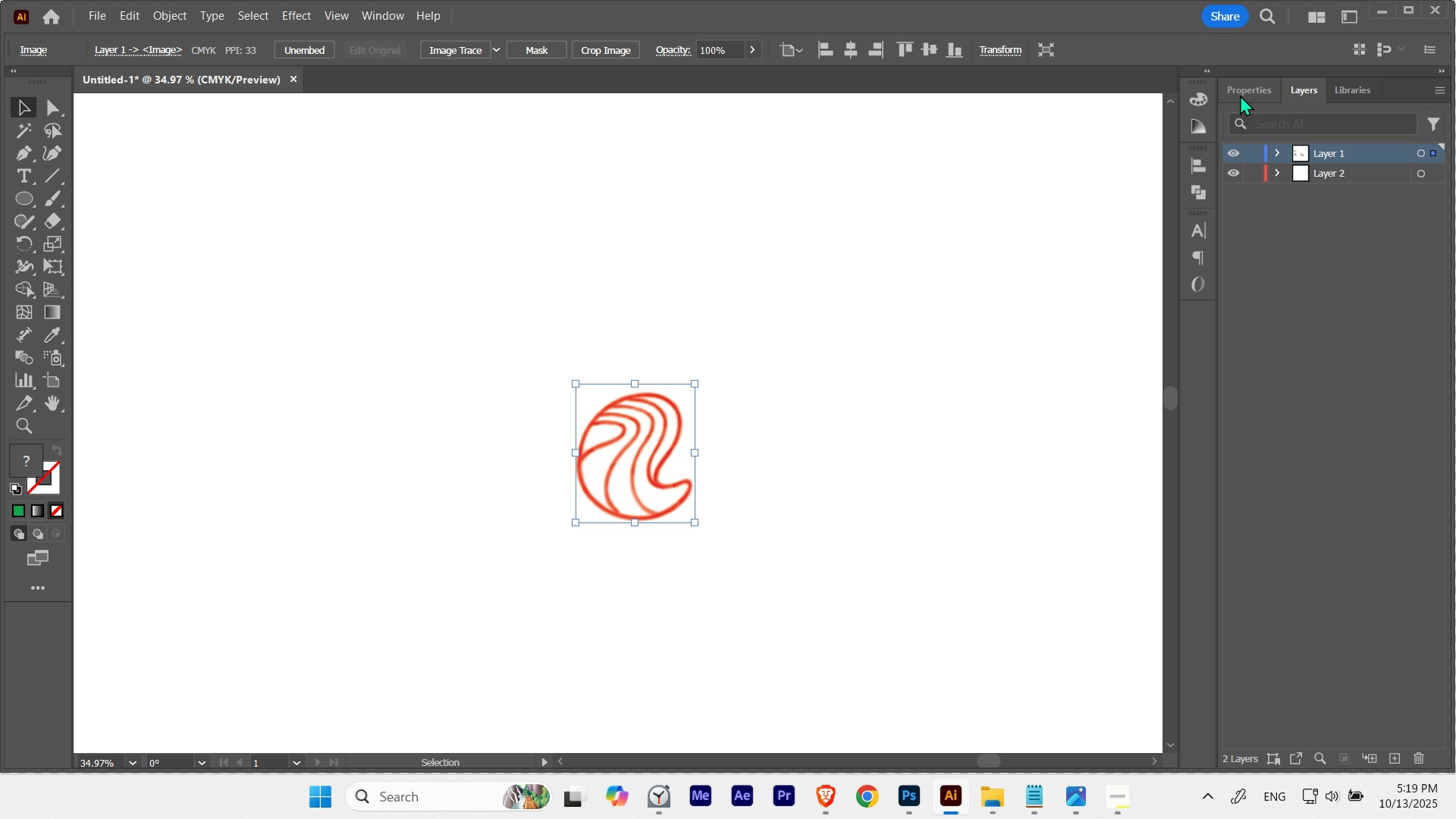 
left_click([1240, 95])
 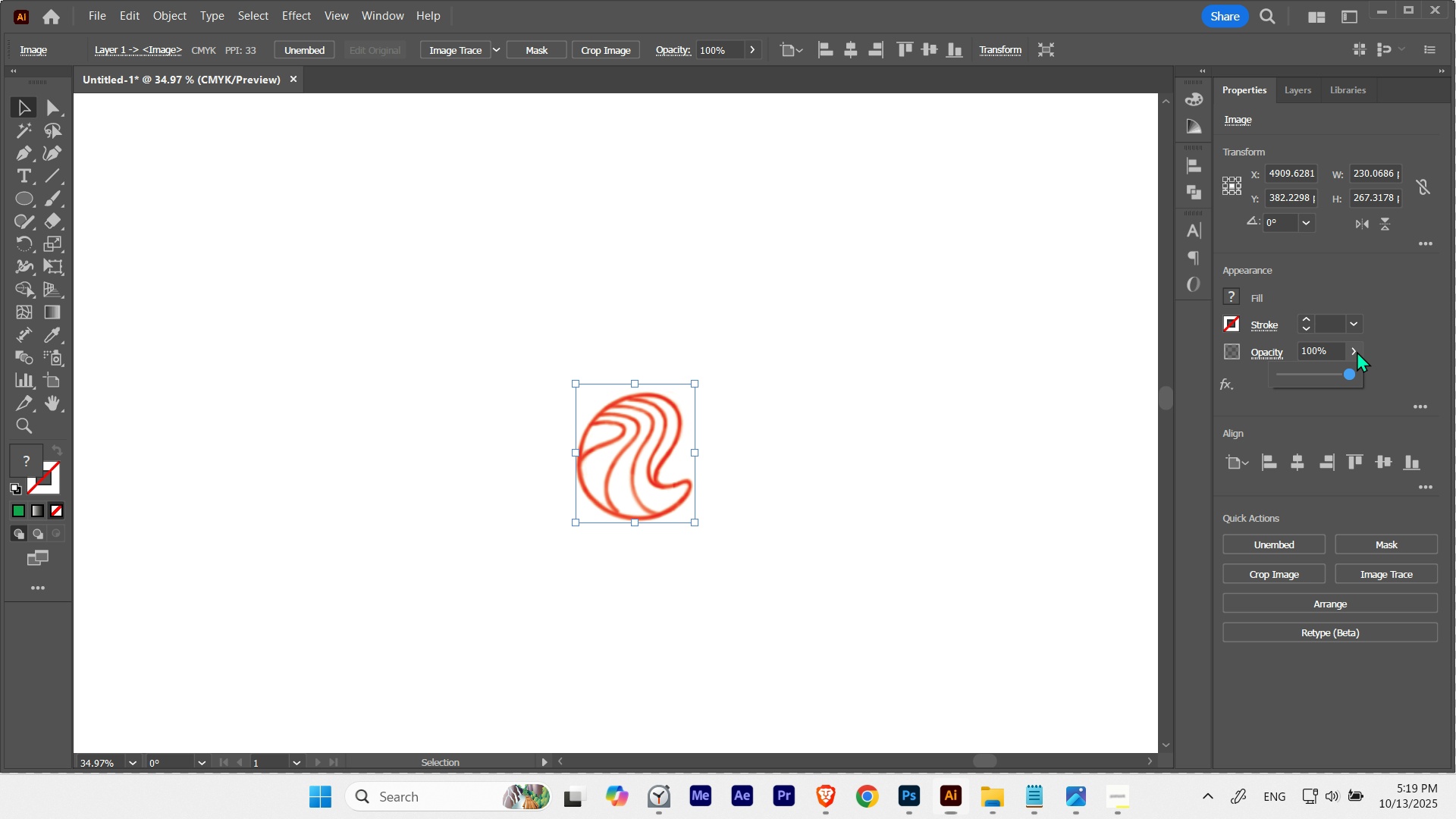 
left_click([1357, 351])
 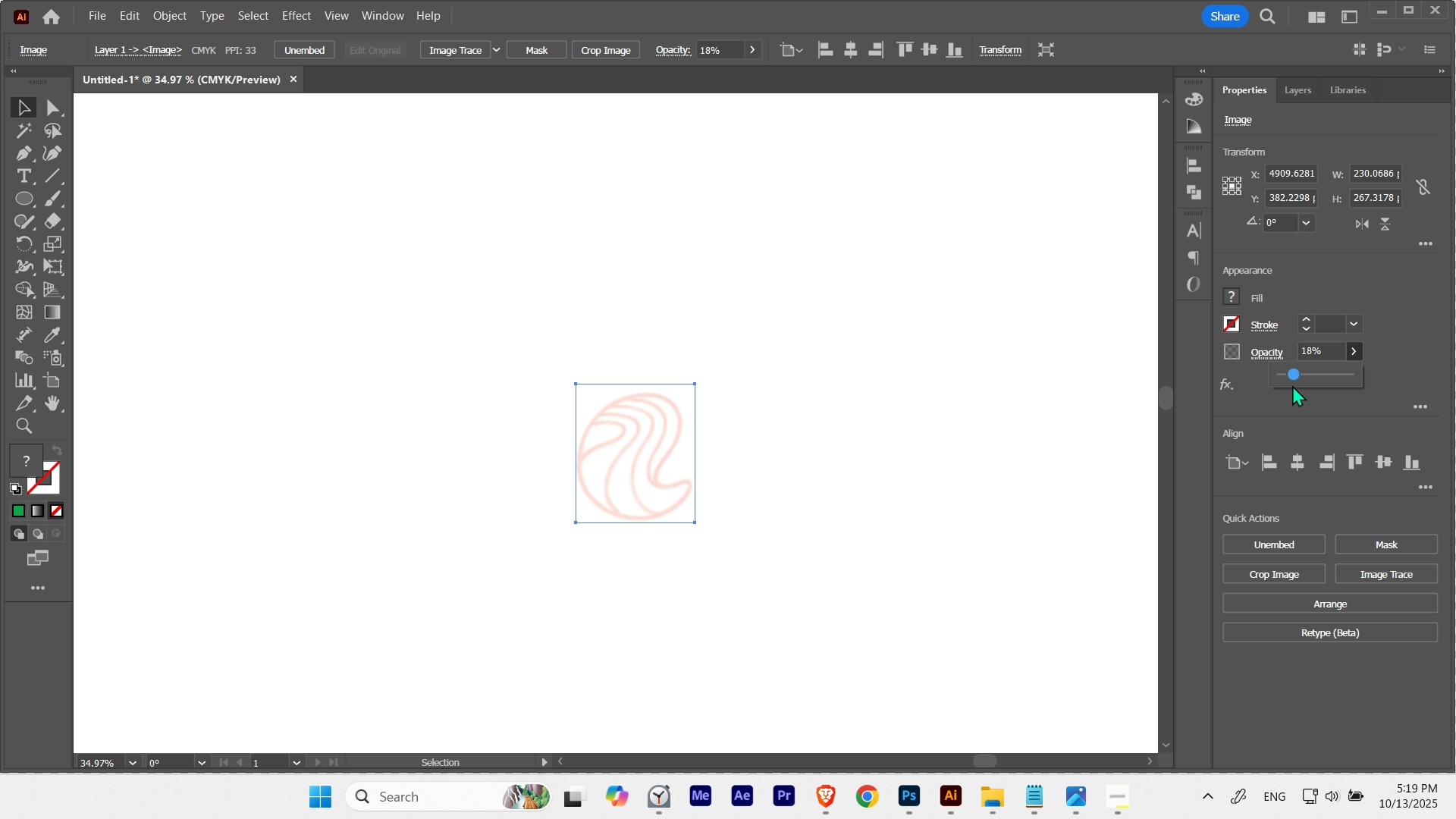 
wait(10.08)
 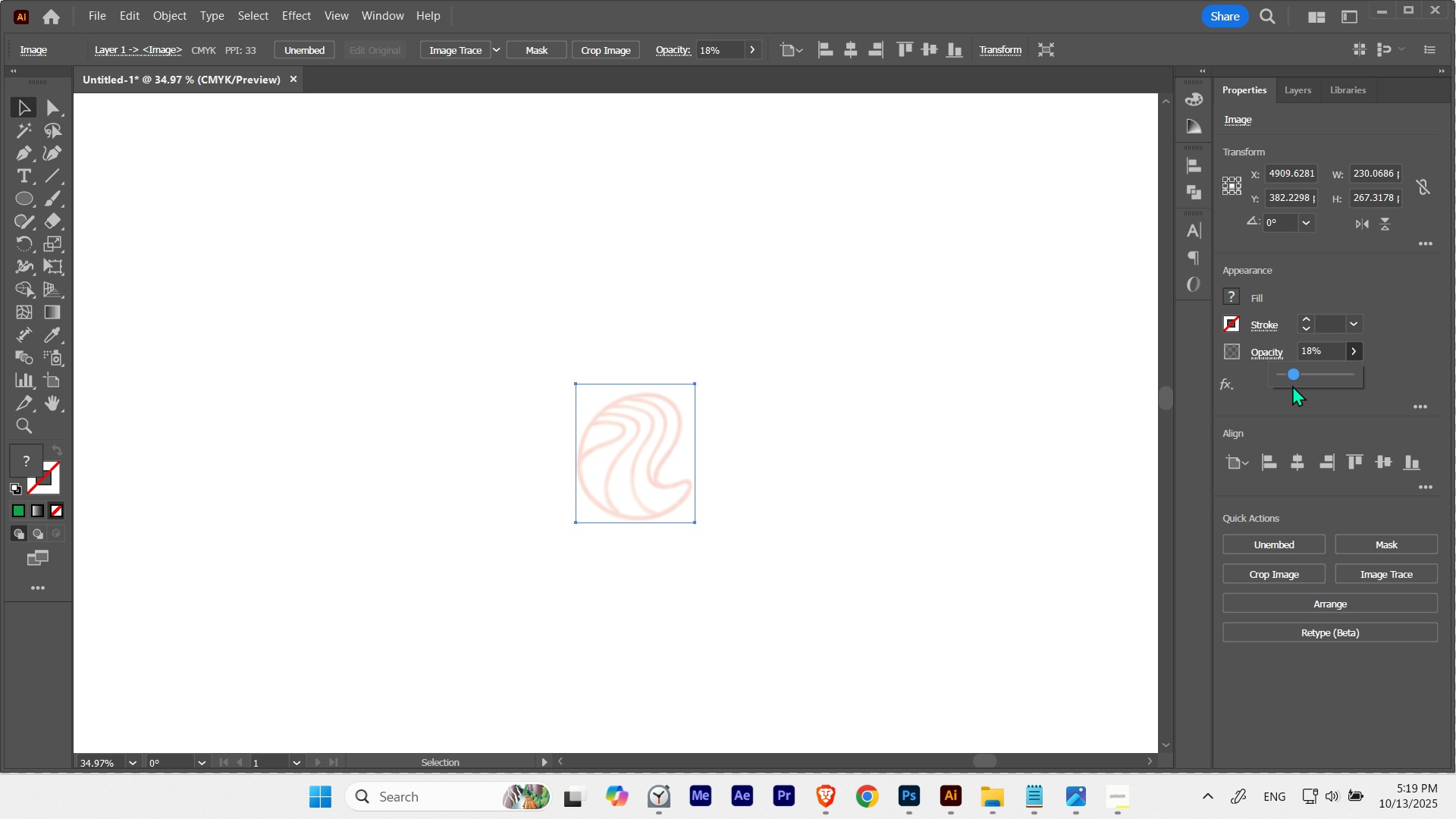 
left_click([1380, 308])
 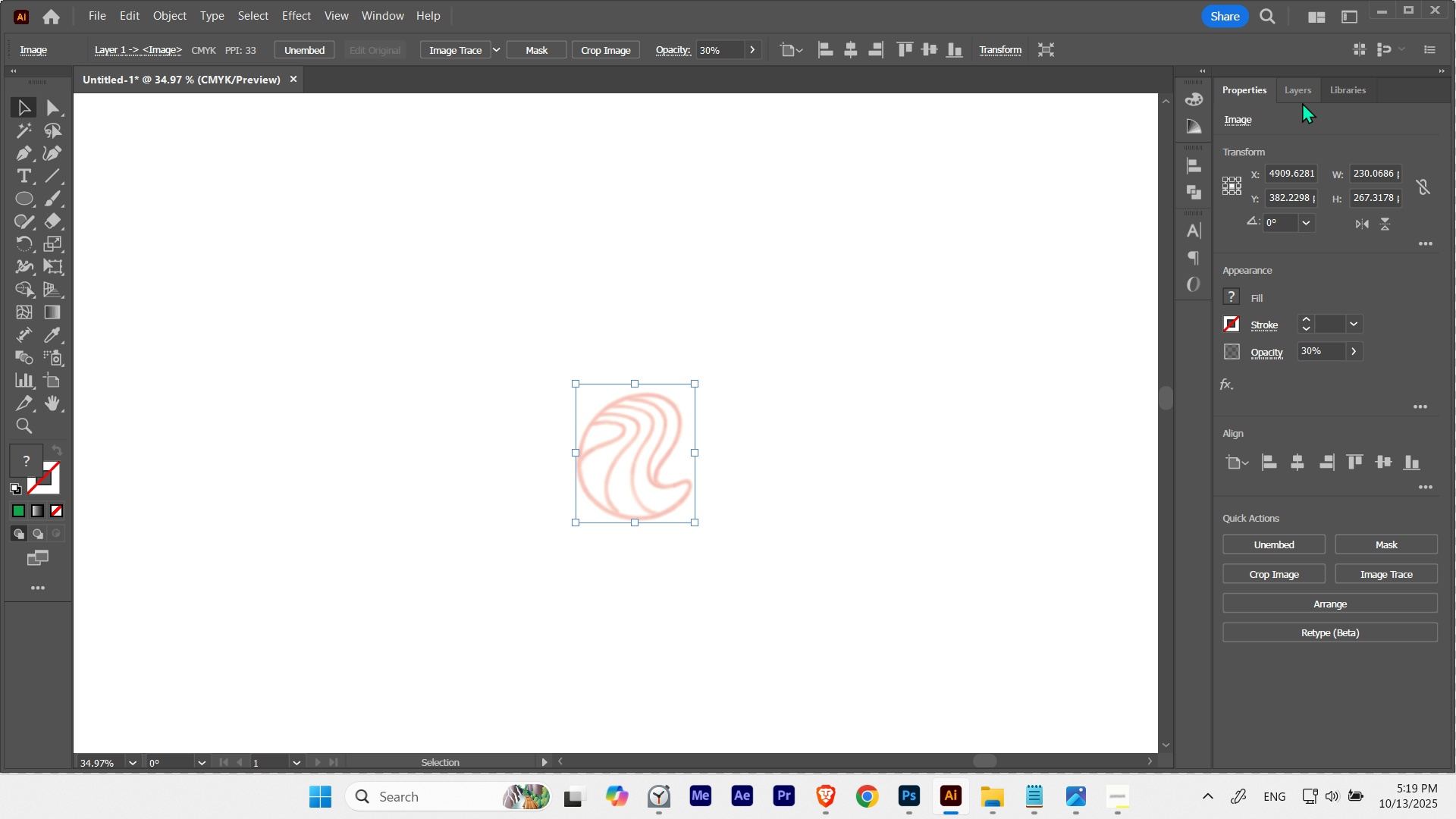 
left_click([1302, 102])
 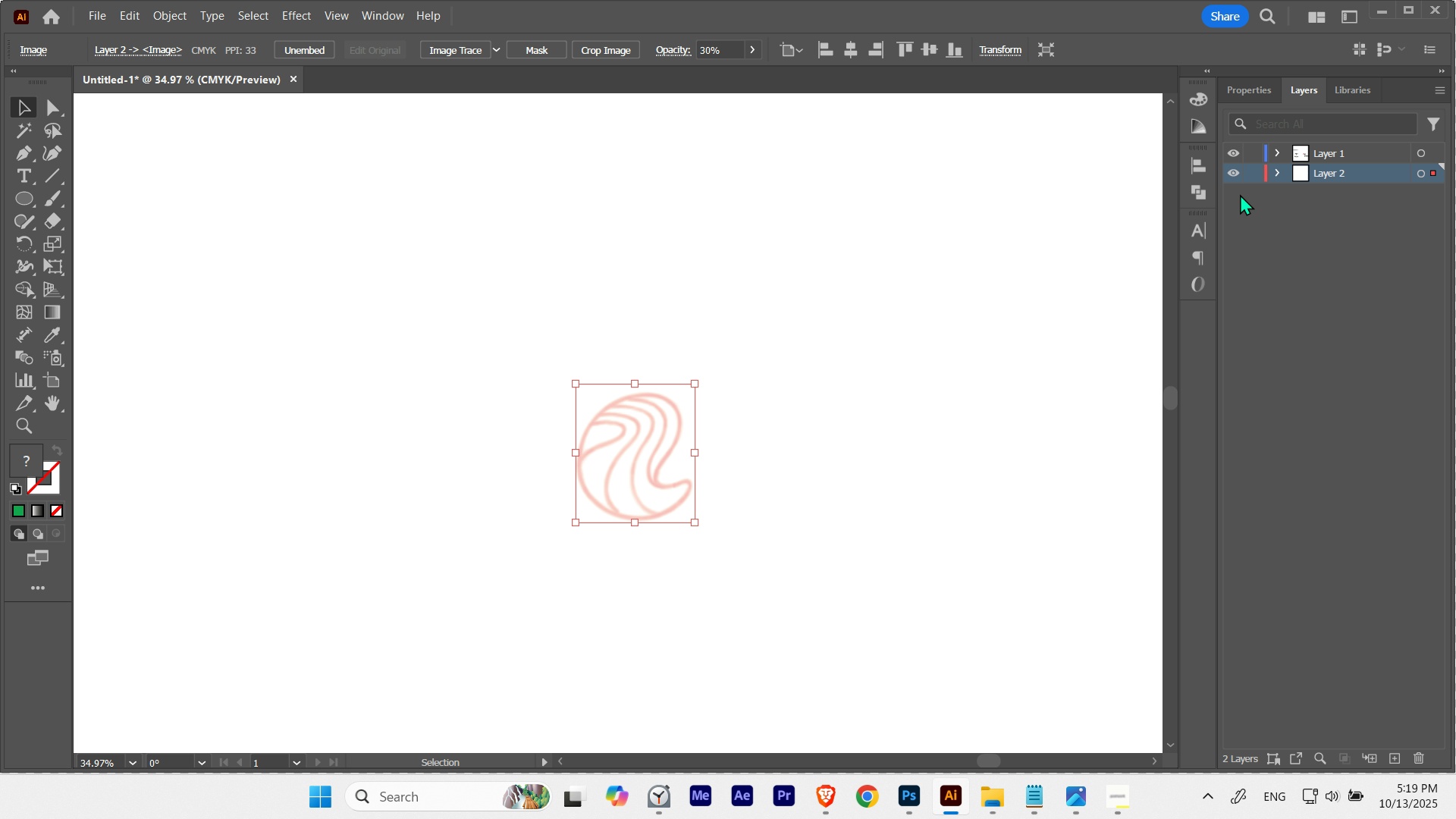 
double_click([1335, 152])
 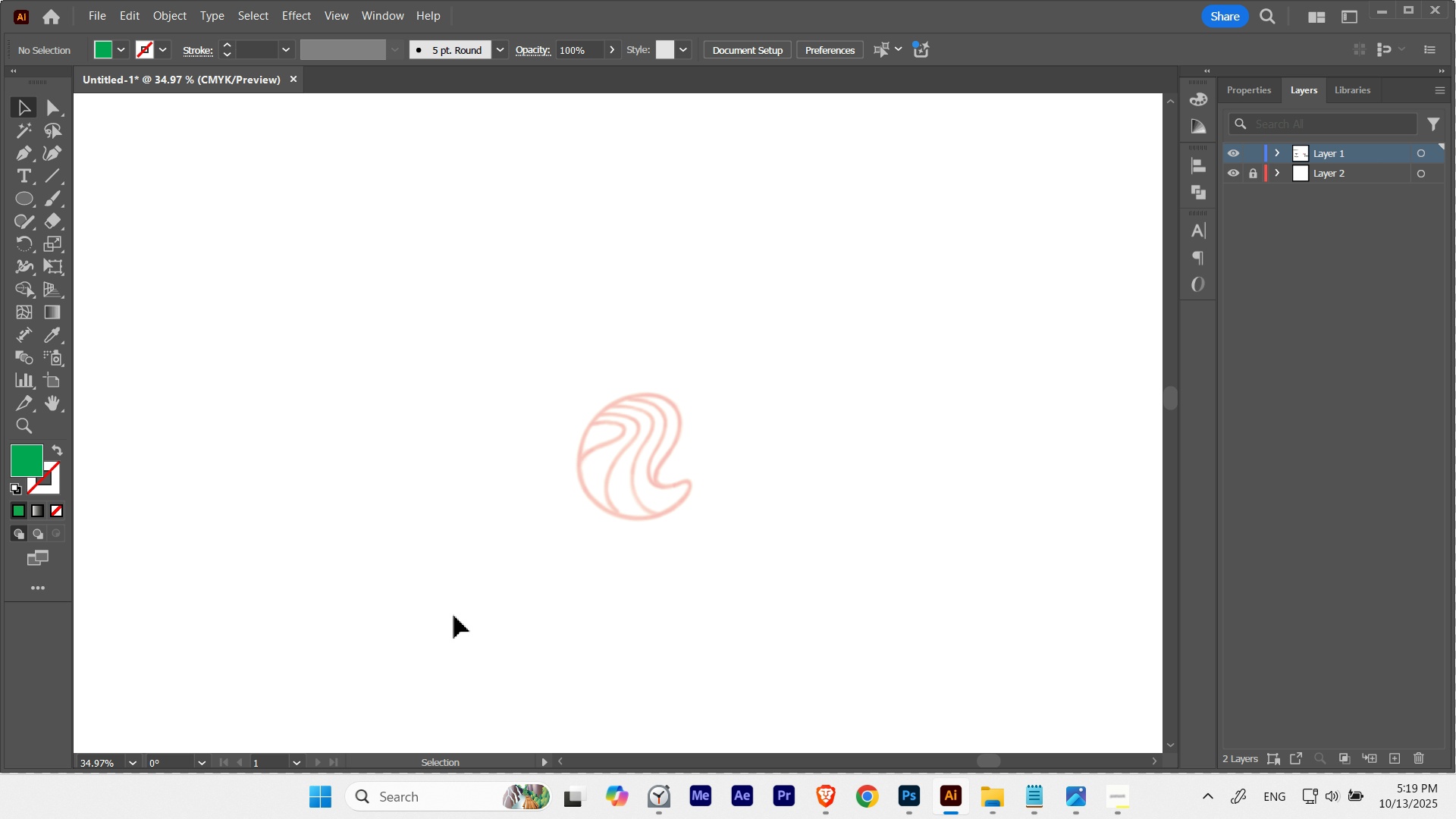 
hold_key(key=ControlLeft, duration=0.56)
 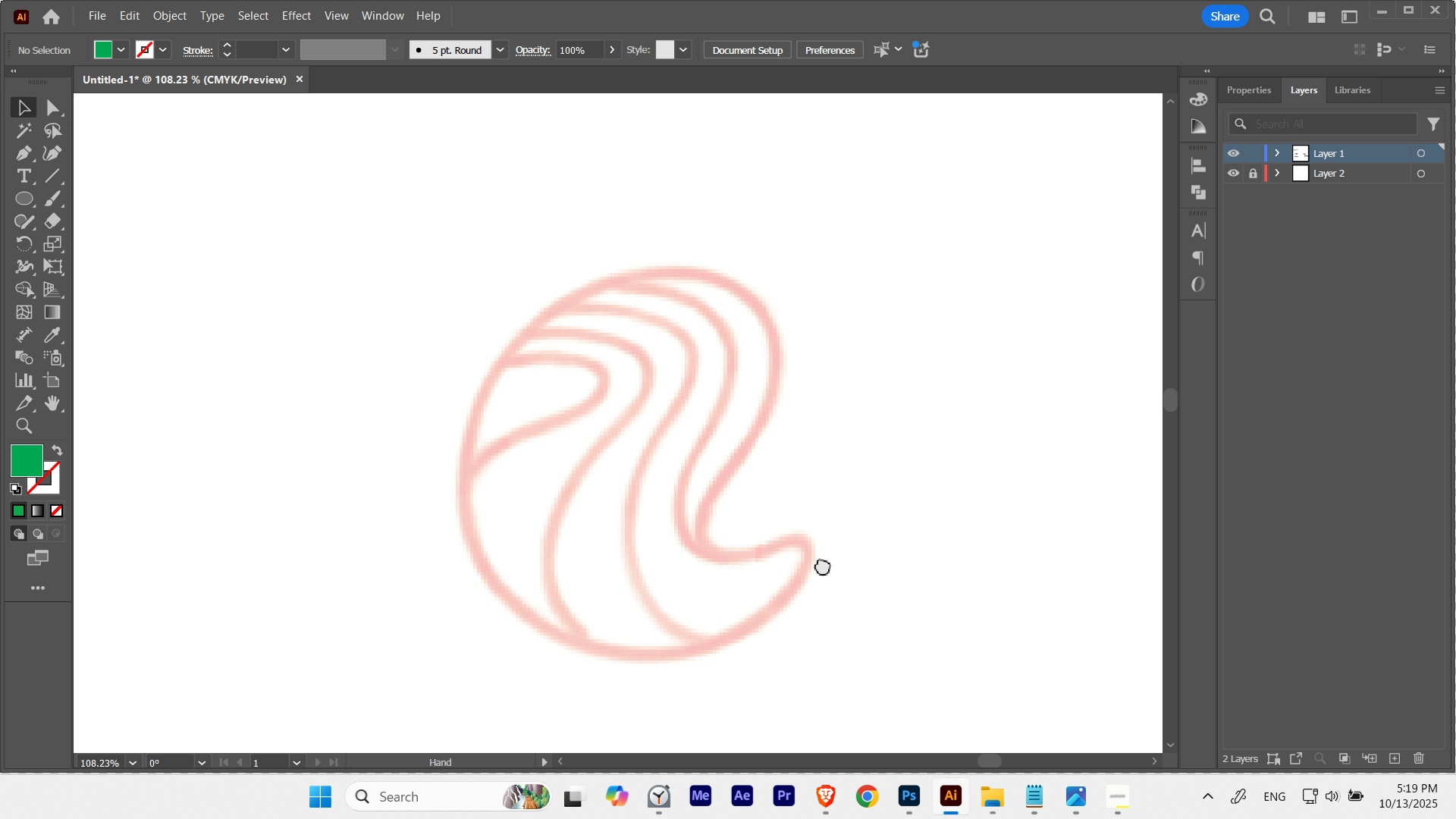 
hold_key(key=Space, duration=1.52)
 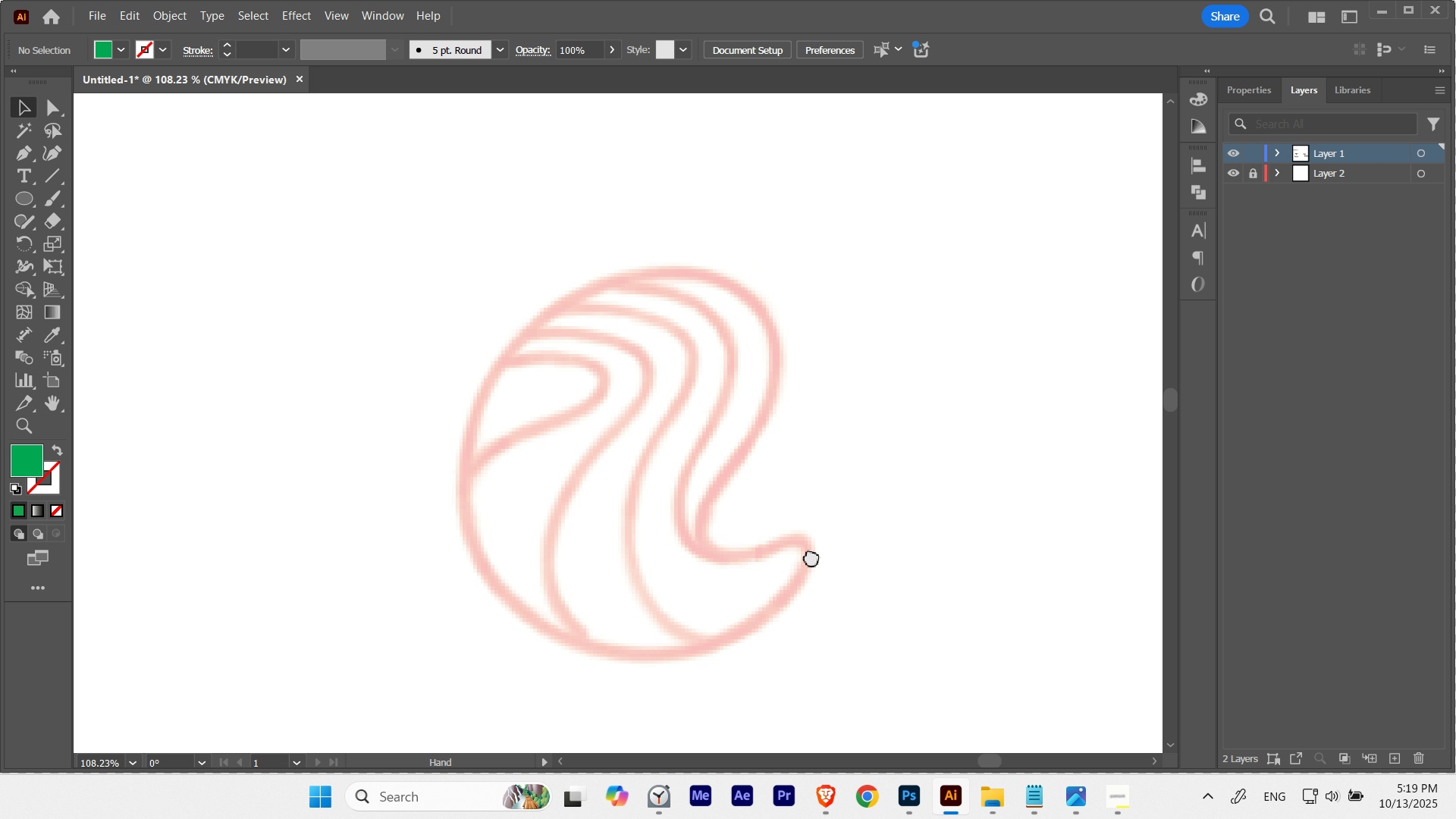 
hold_key(key=Space, duration=0.48)
 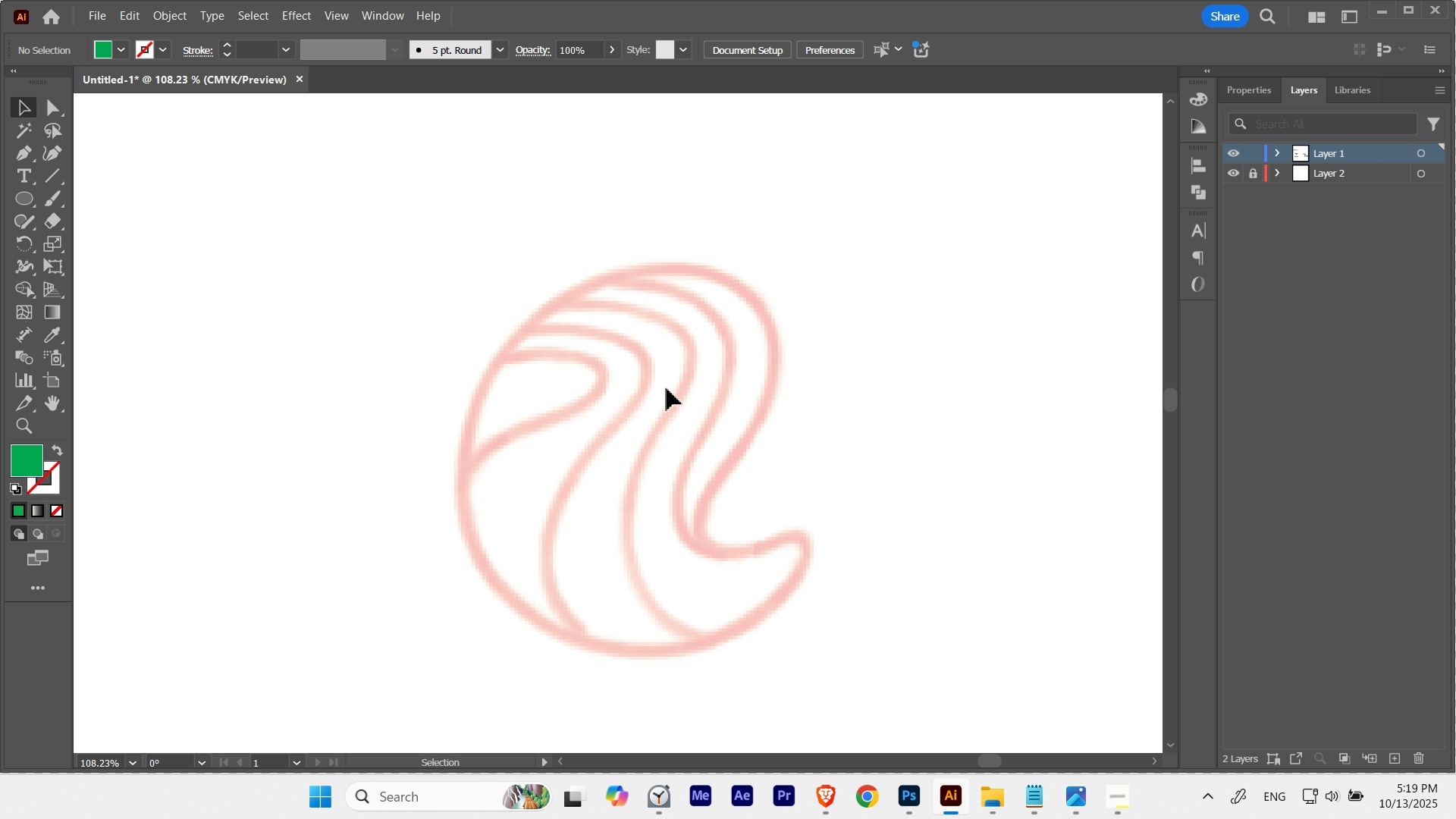 
key(P)
 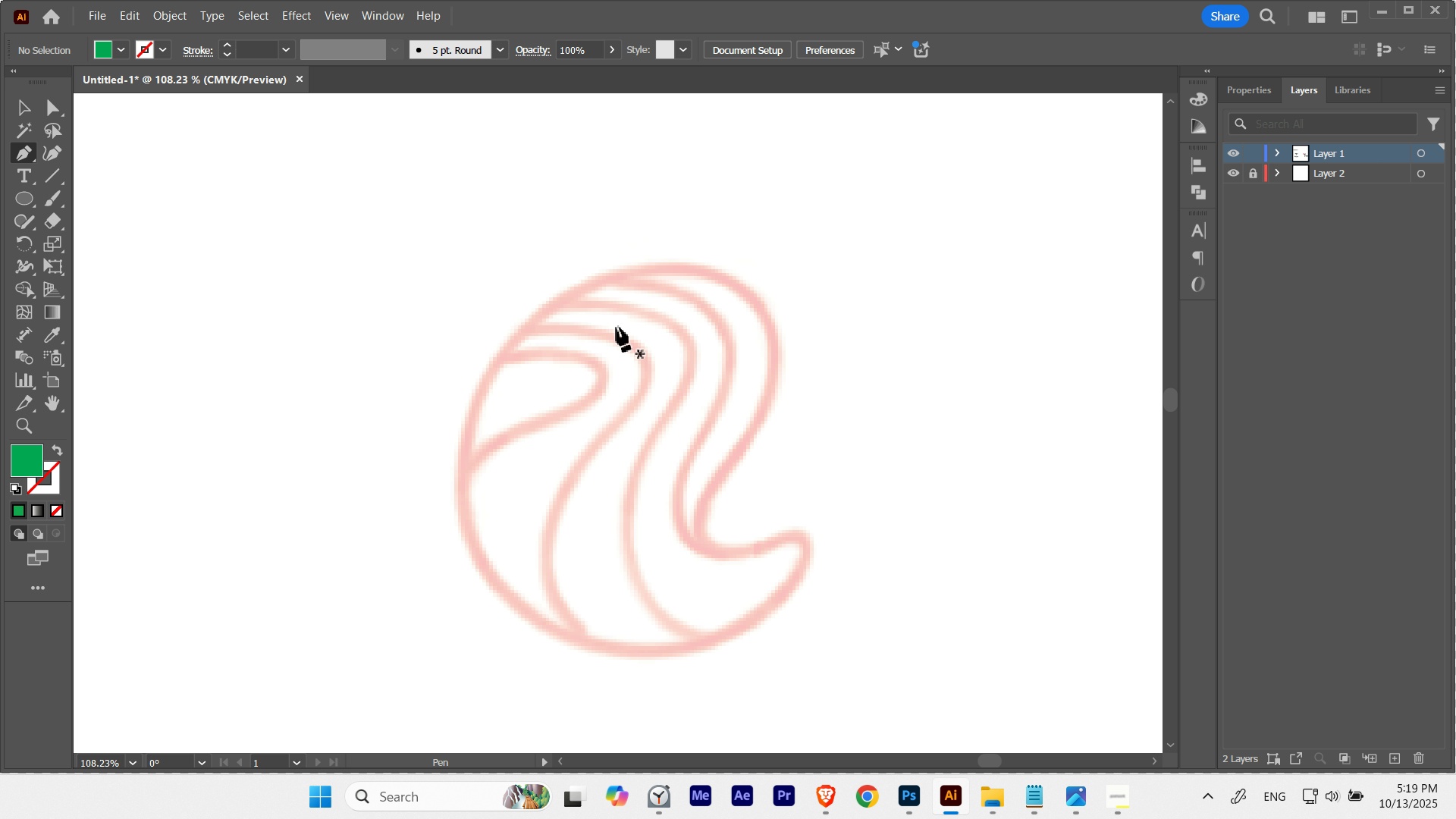 
hold_key(key=Space, duration=1.34)
 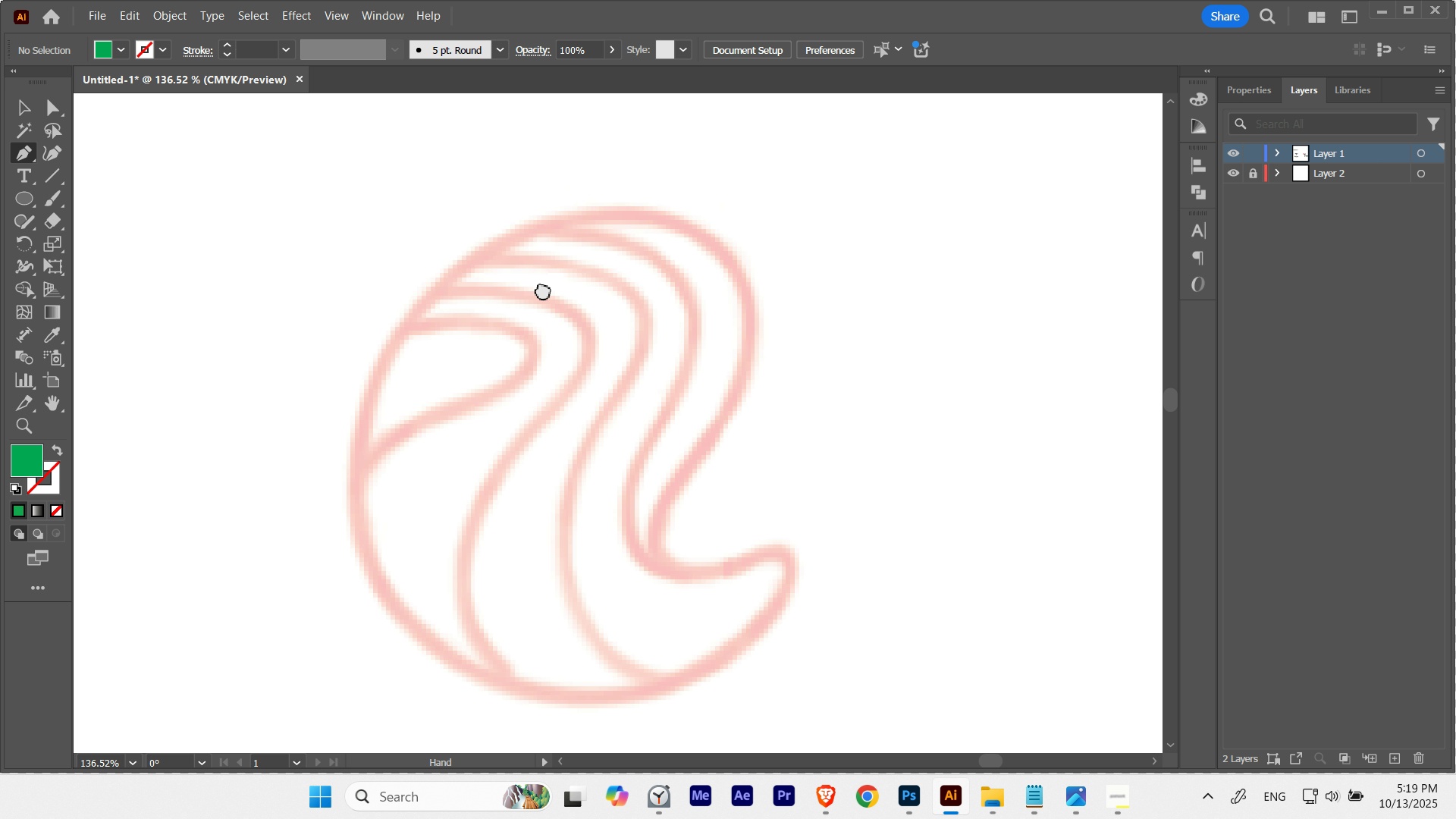 
hold_key(key=ControlLeft, duration=0.48)
 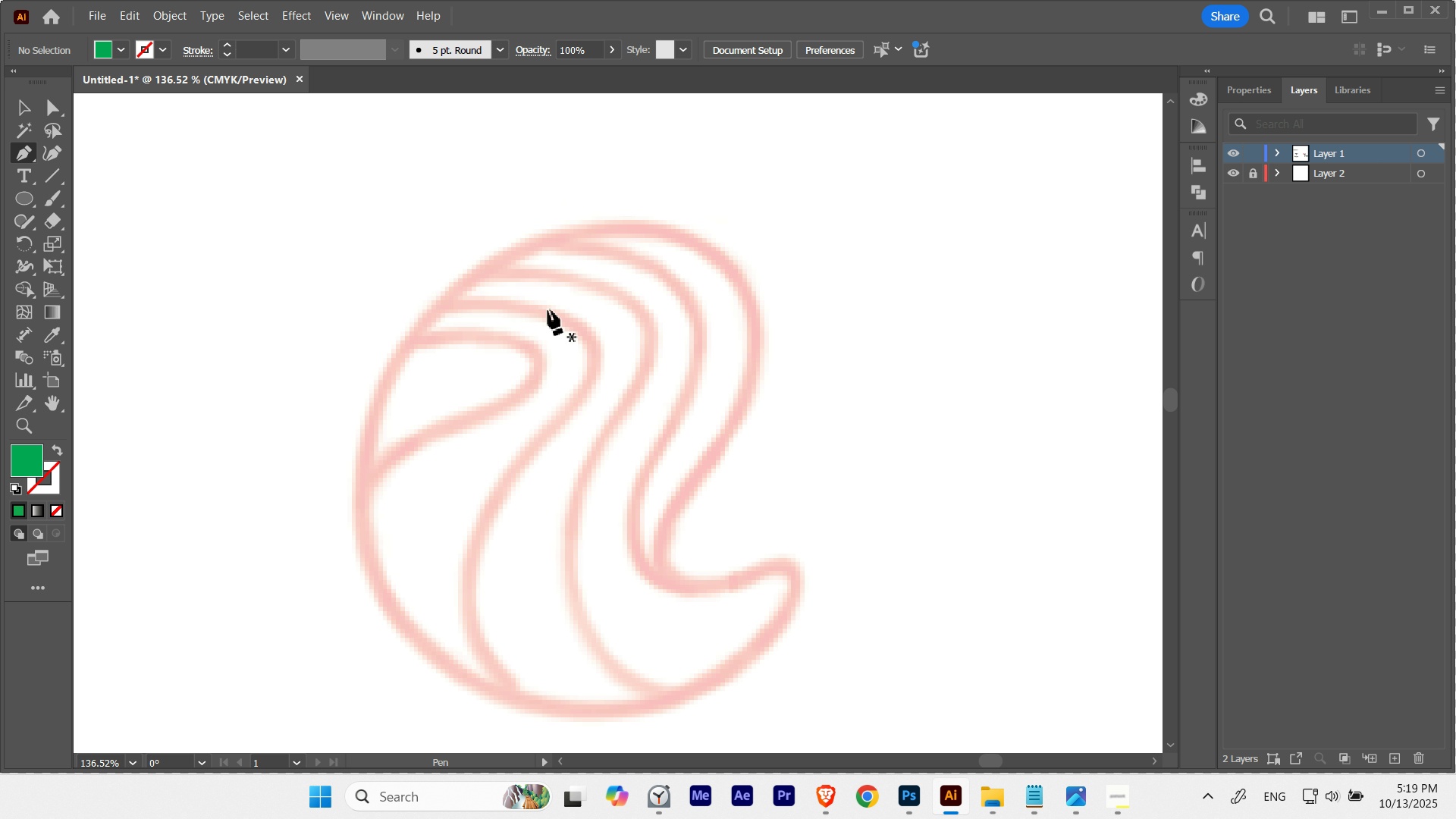 
hold_key(key=Space, duration=0.5)
 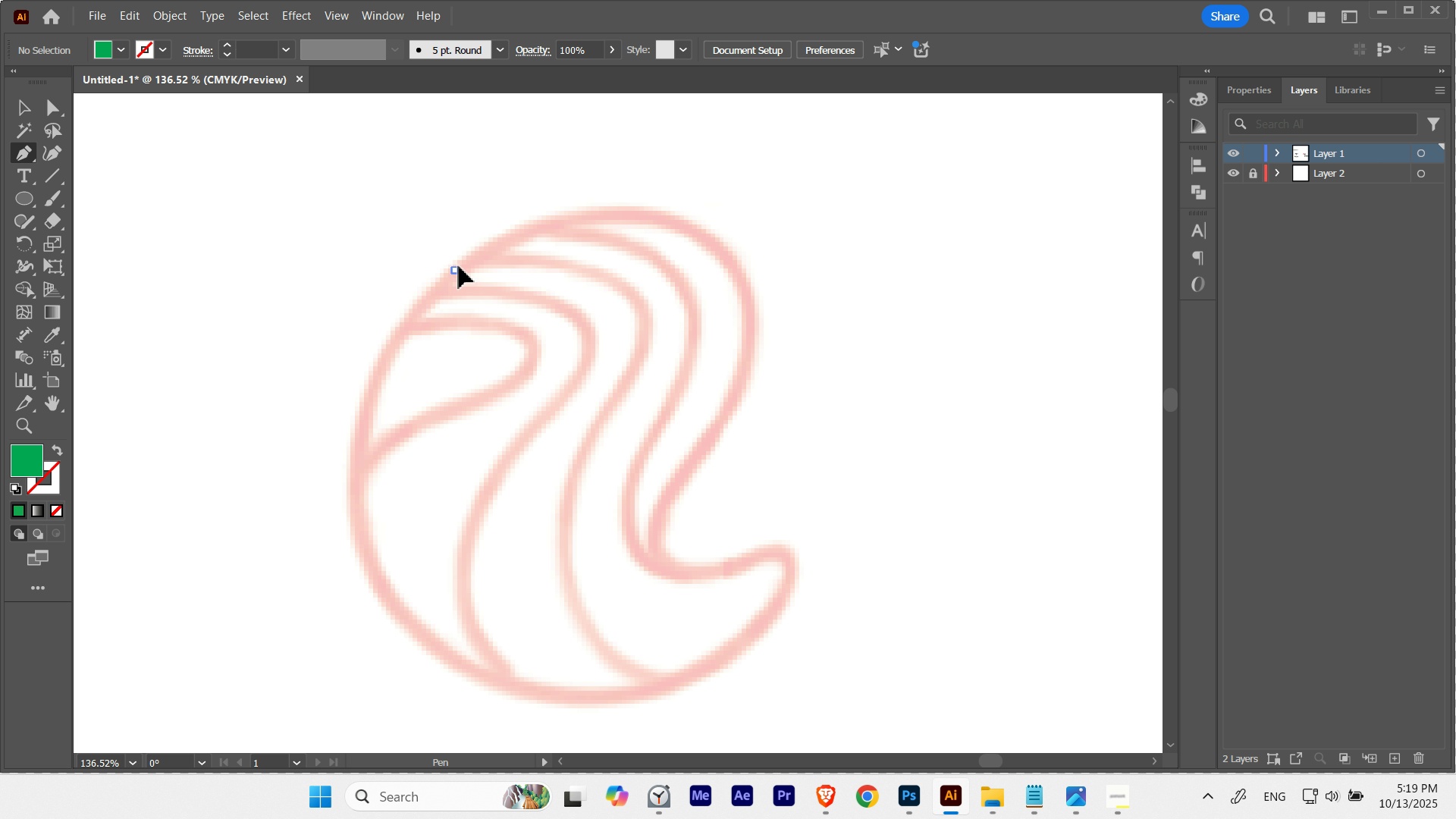 
hold_key(key=Space, duration=0.87)
 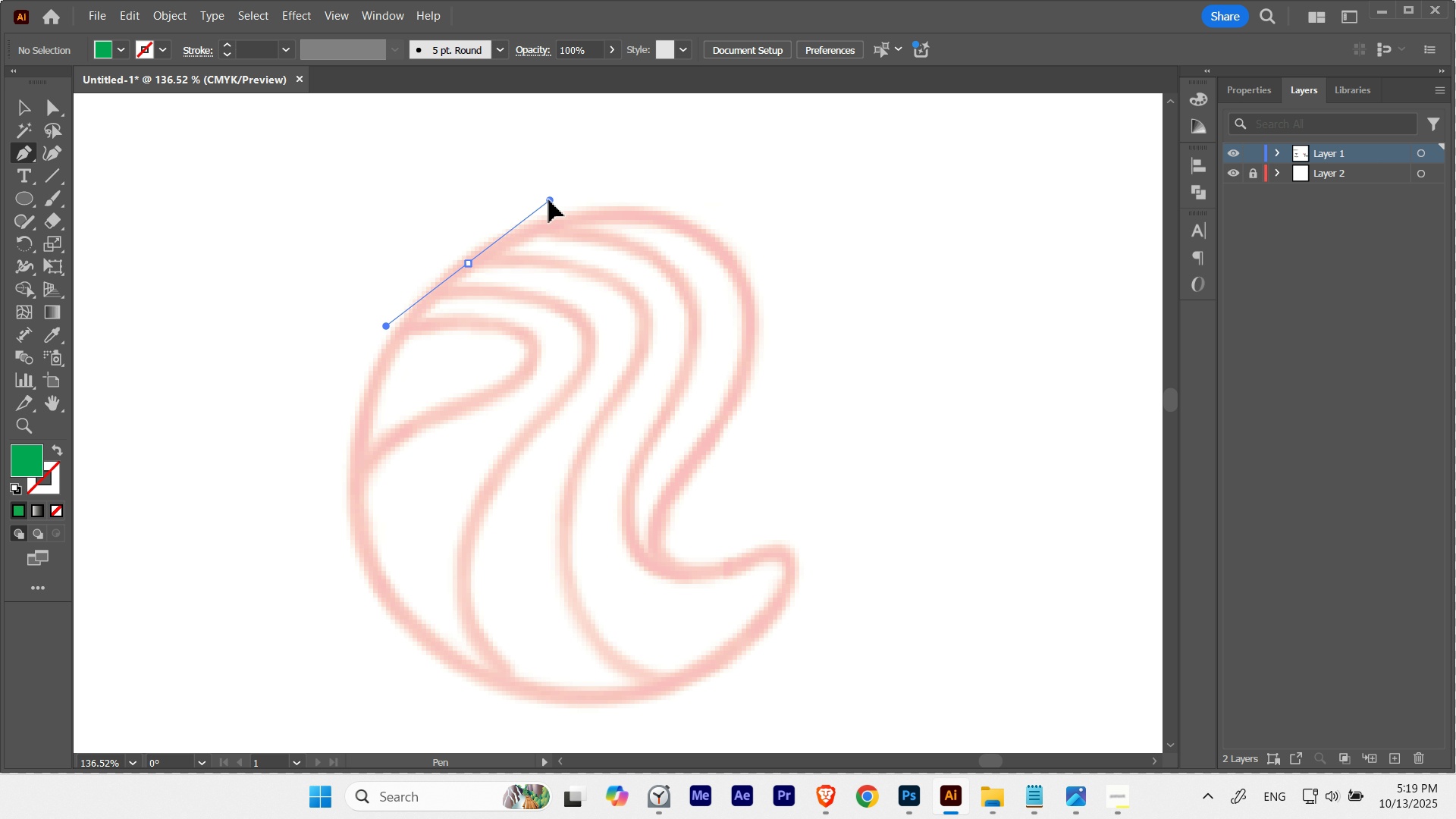 
hold_key(key=ShiftLeft, duration=0.43)
 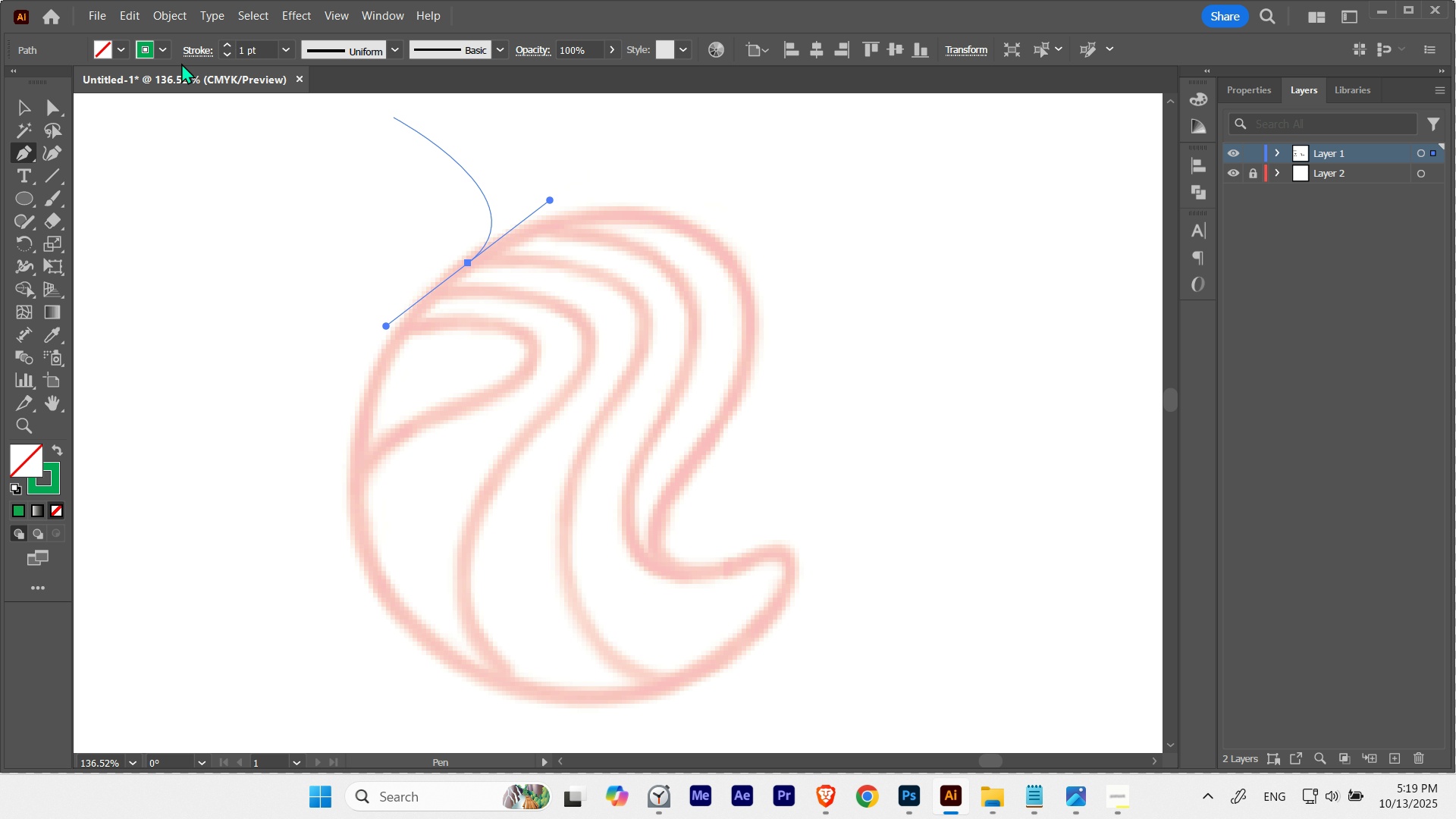 
key(X)
 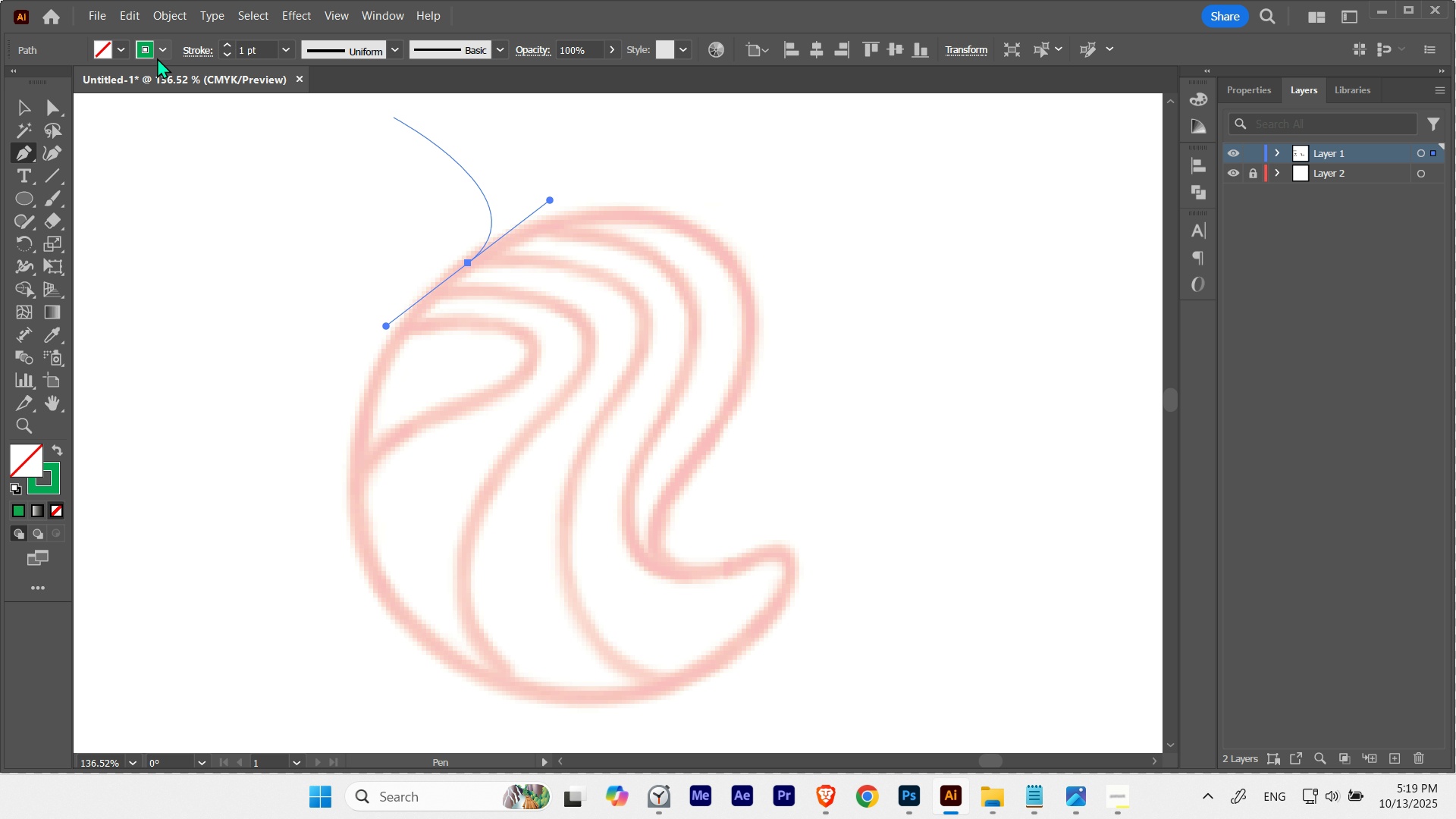 
left_click([151, 54])
 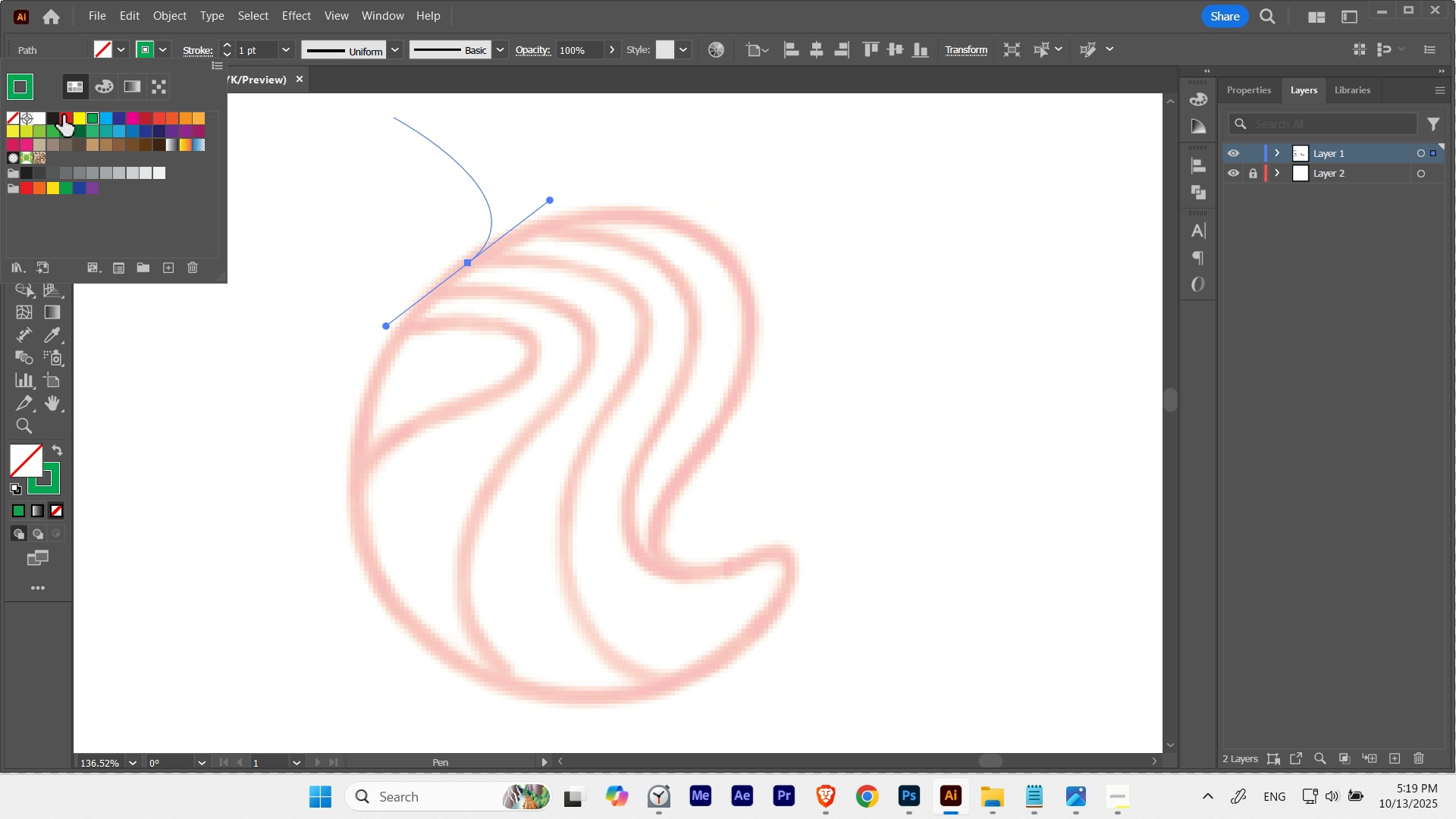 
left_click([55, 117])
 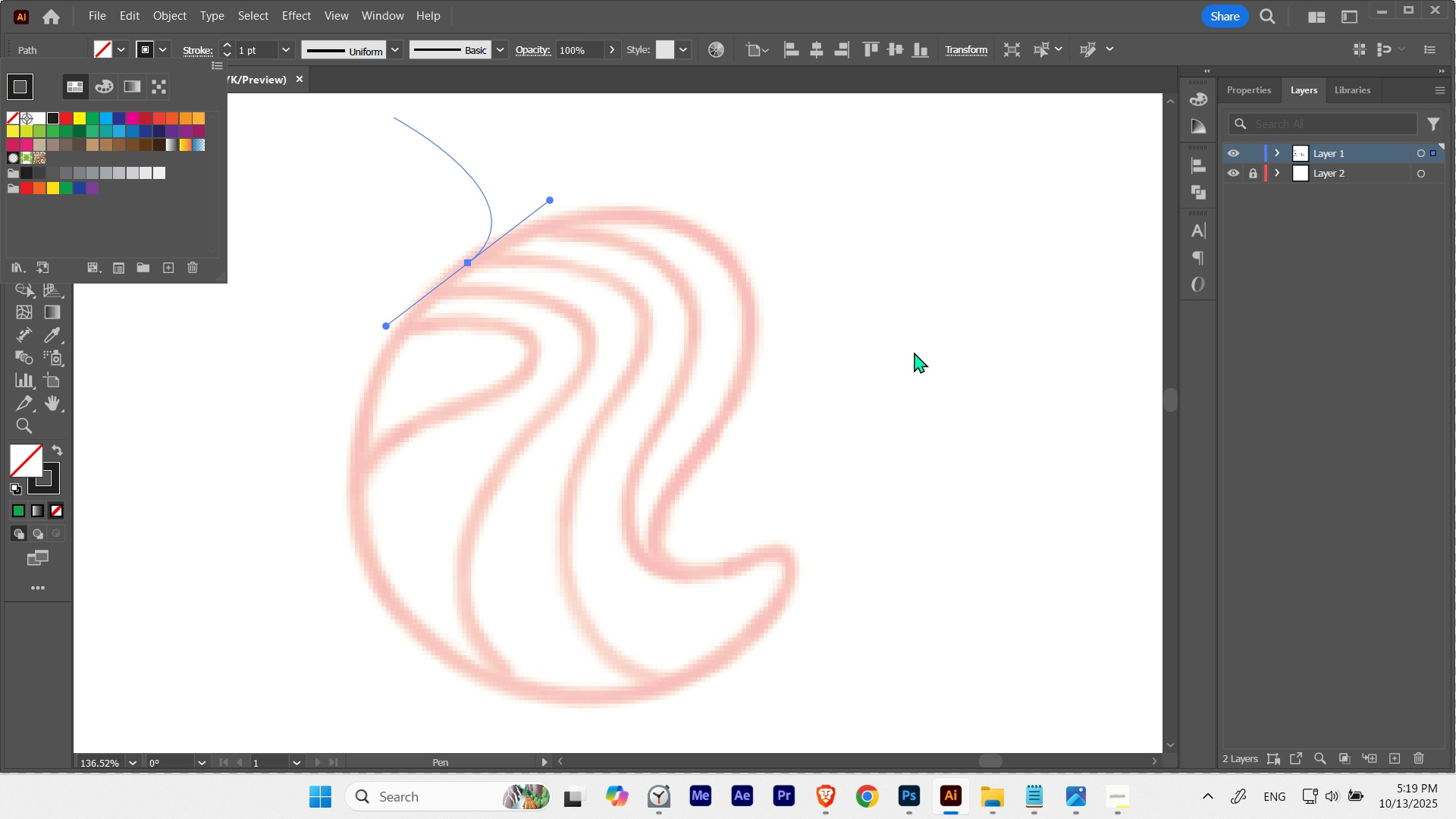 
left_click([750, 327])
 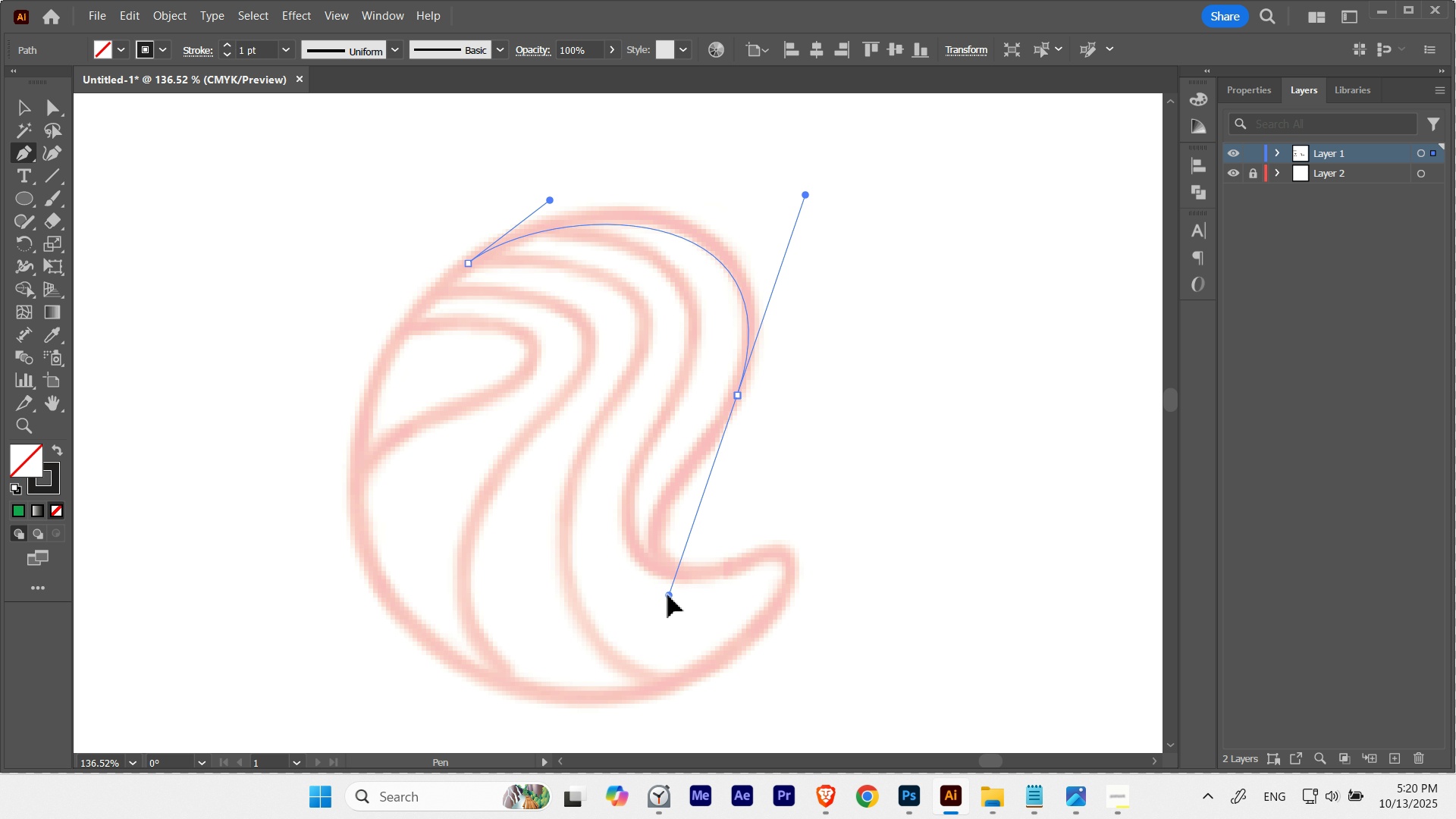 
hold_key(key=Space, duration=1.53)
 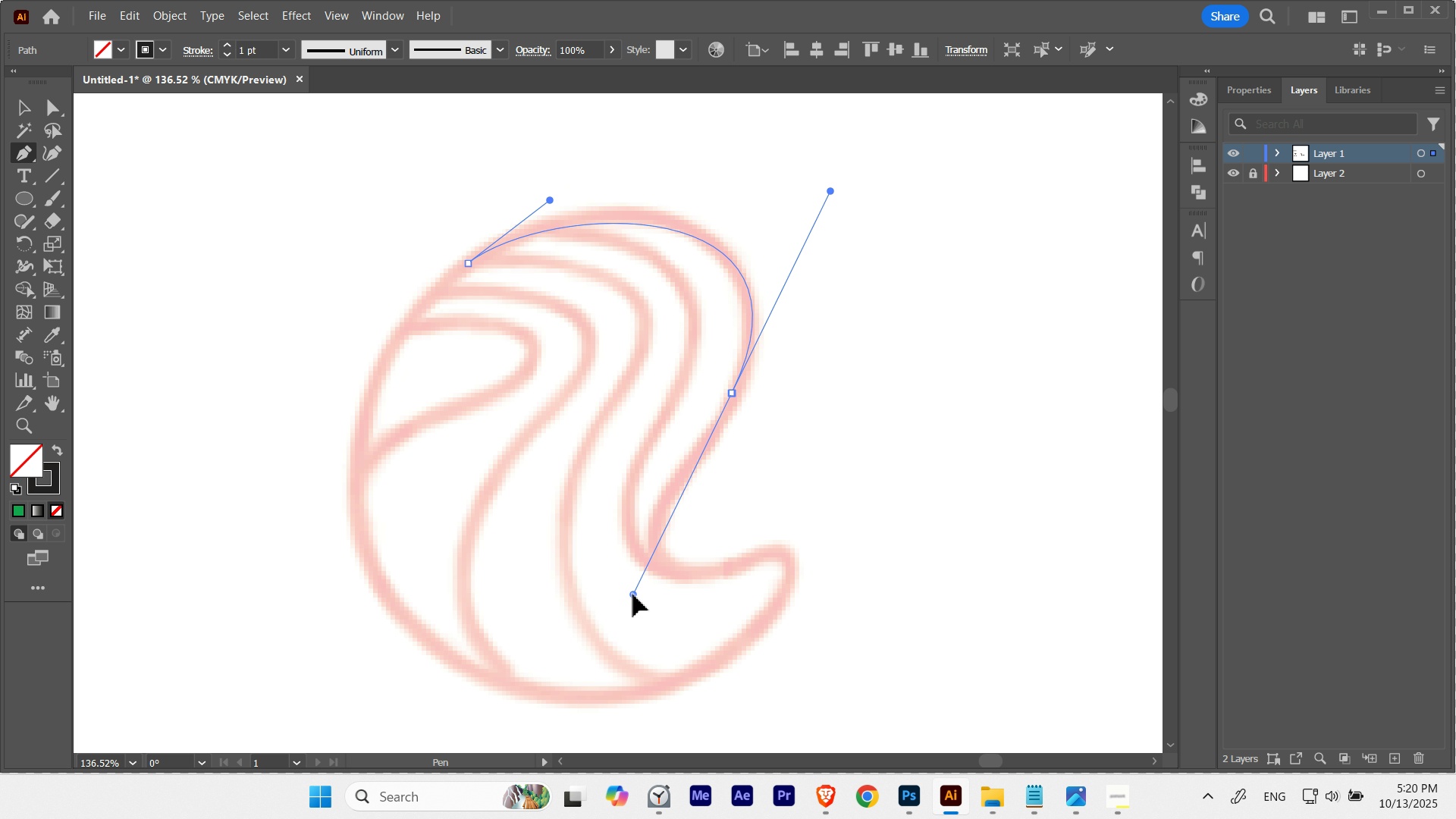 
hold_key(key=Space, duration=1.45)
 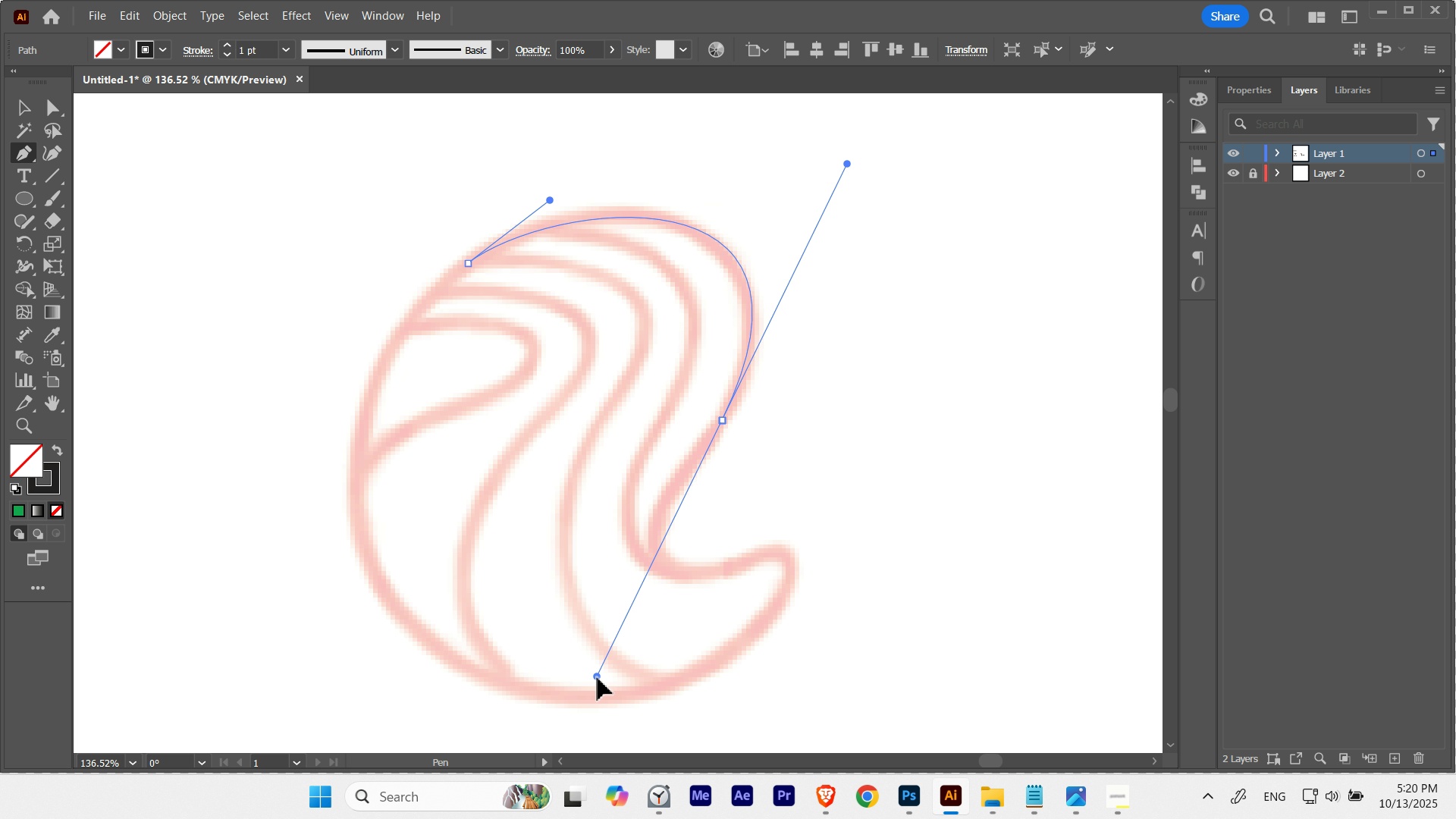 
hold_key(key=Space, duration=0.75)
 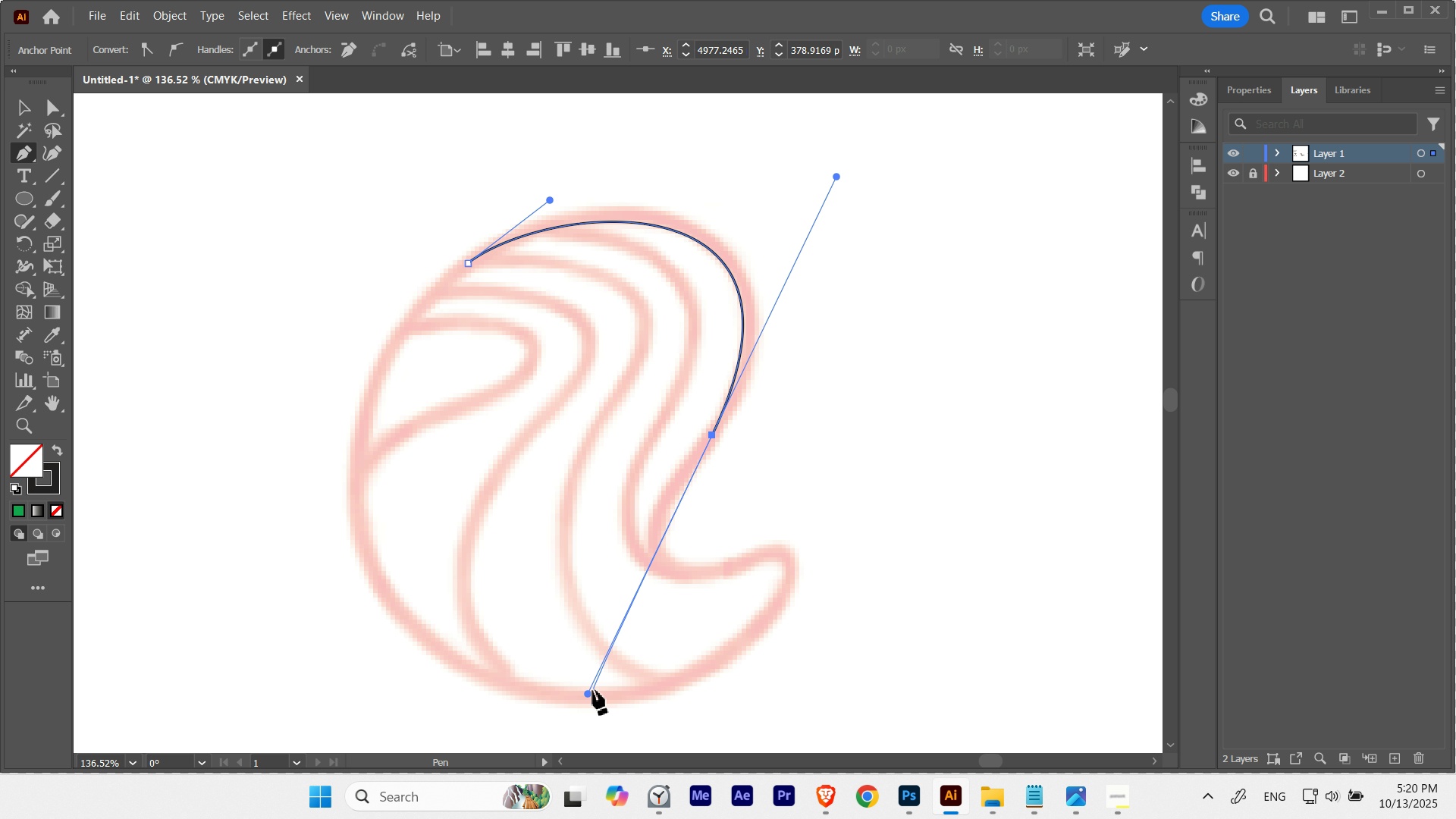 
hold_key(key=AltLeft, duration=1.49)
 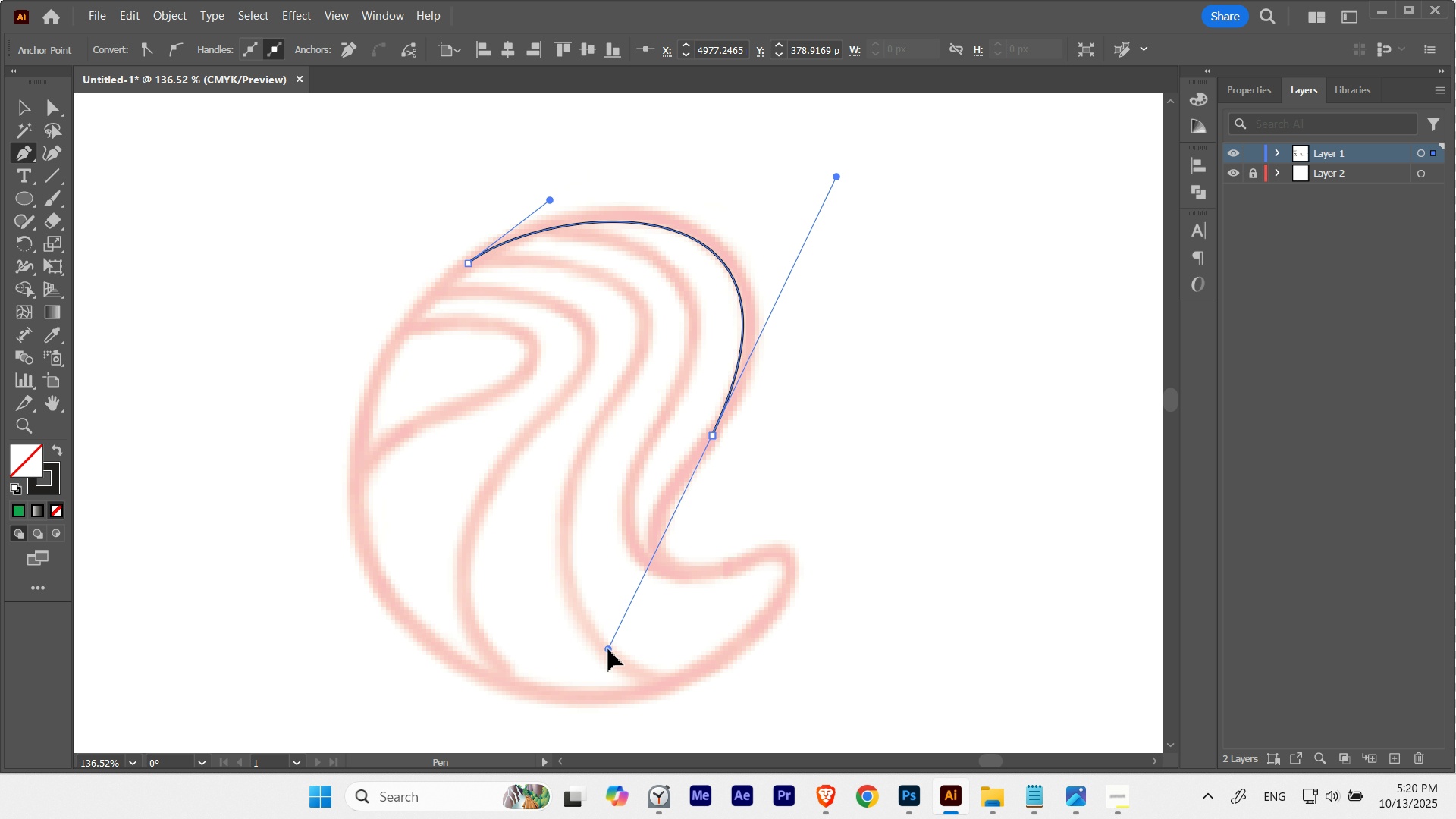 
key(Control+ControlLeft)
 